 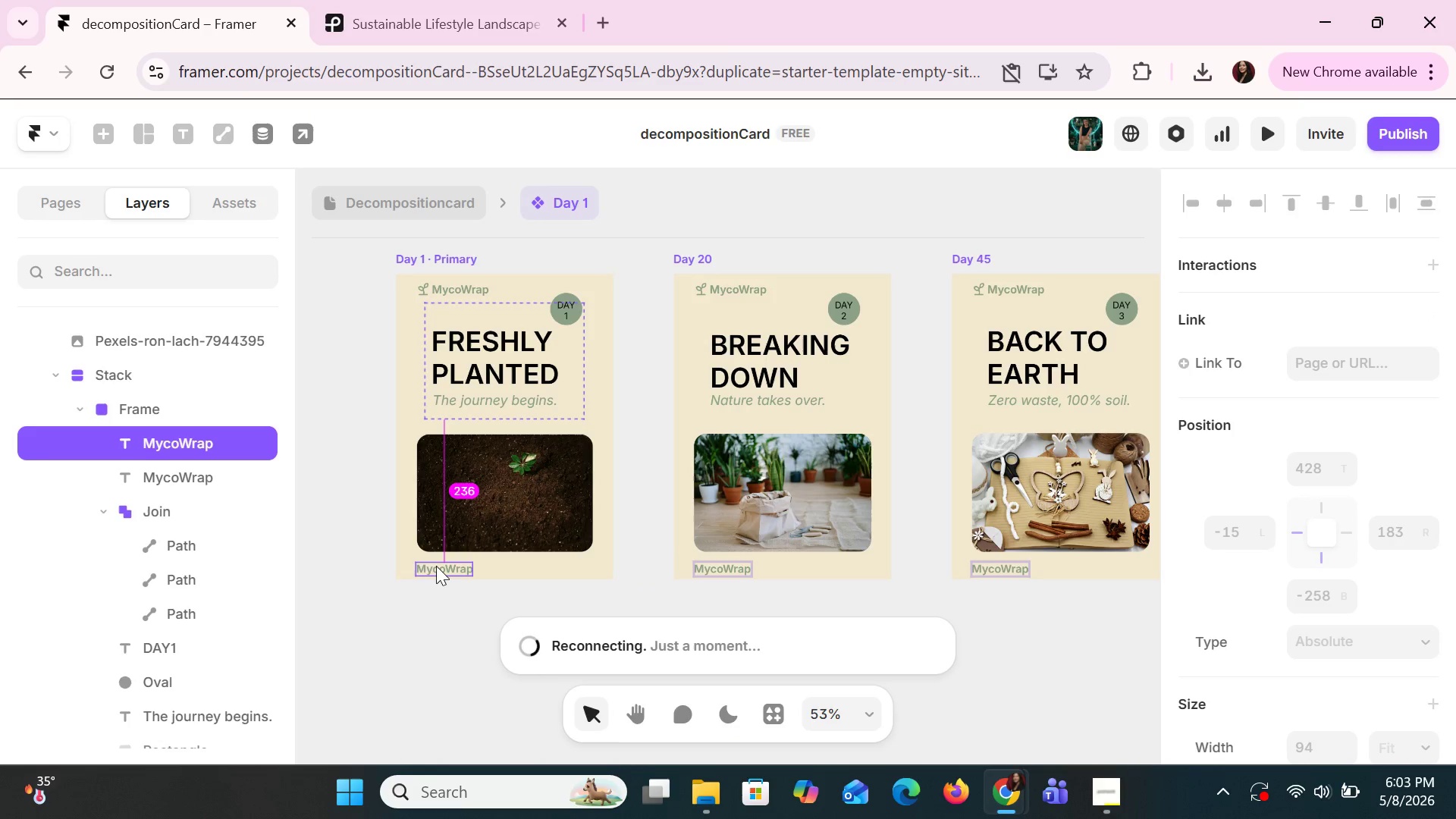 
triple_click([436, 566])
 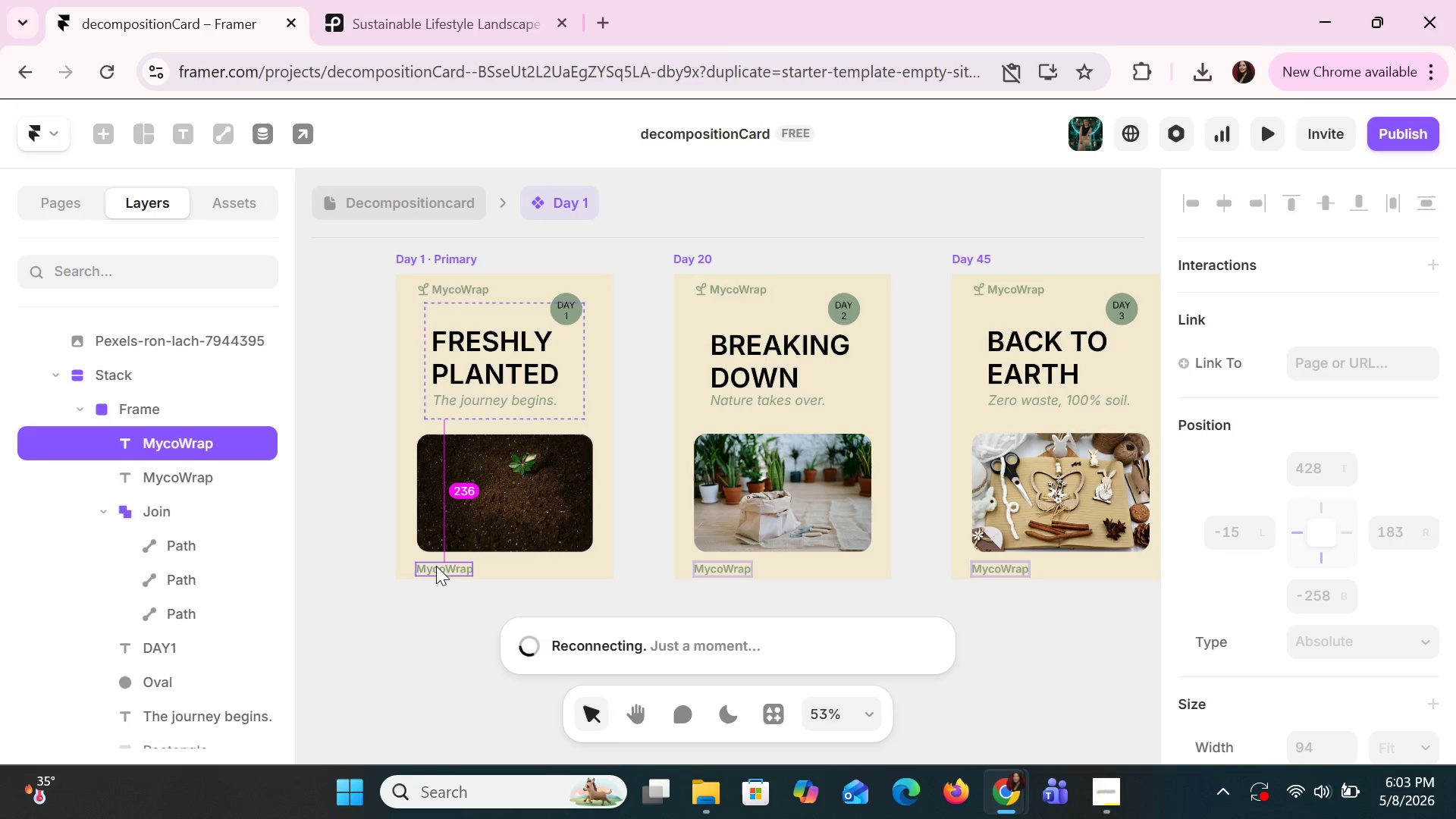 
triple_click([436, 566])
 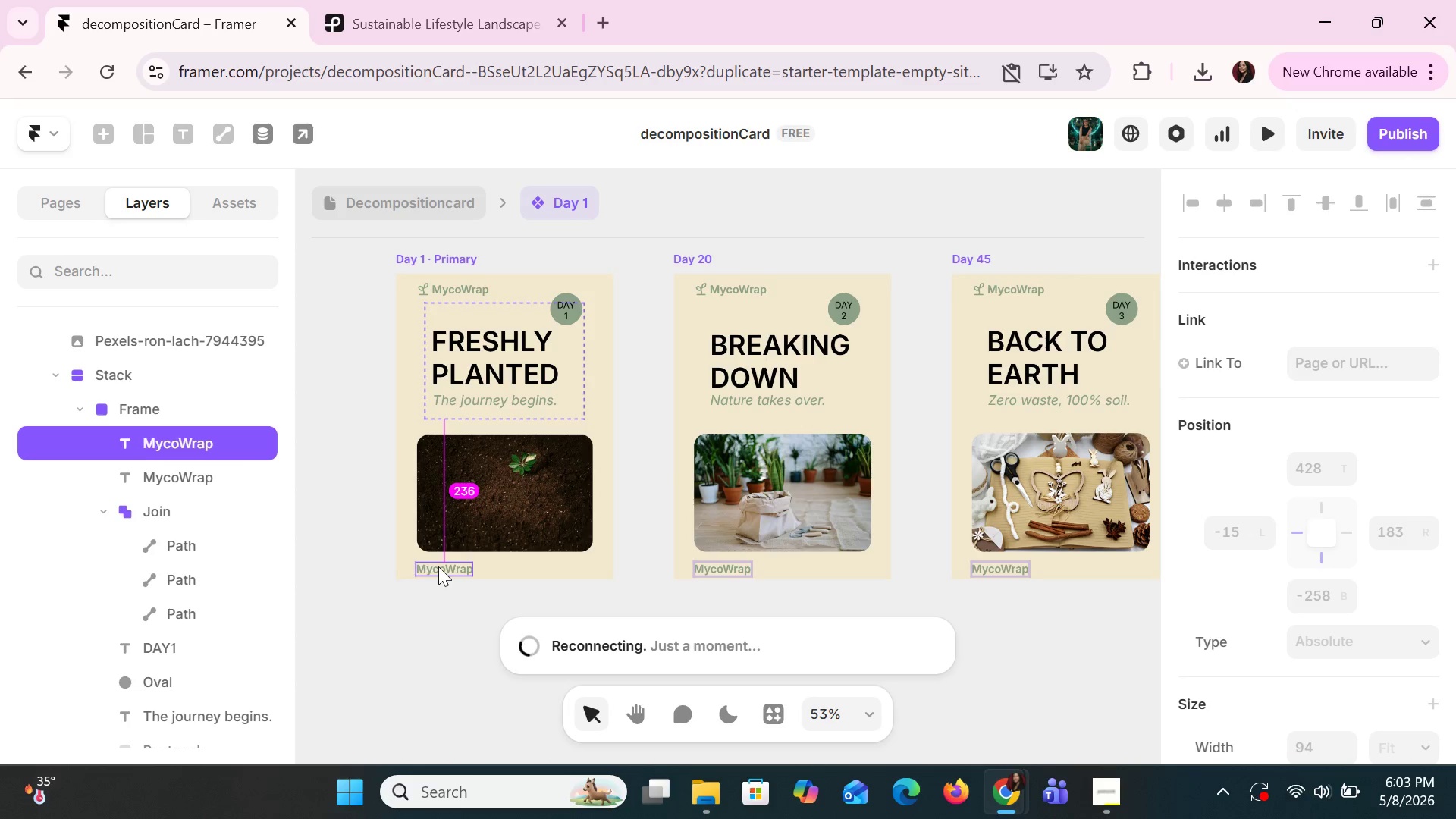 
wait(31.42)
 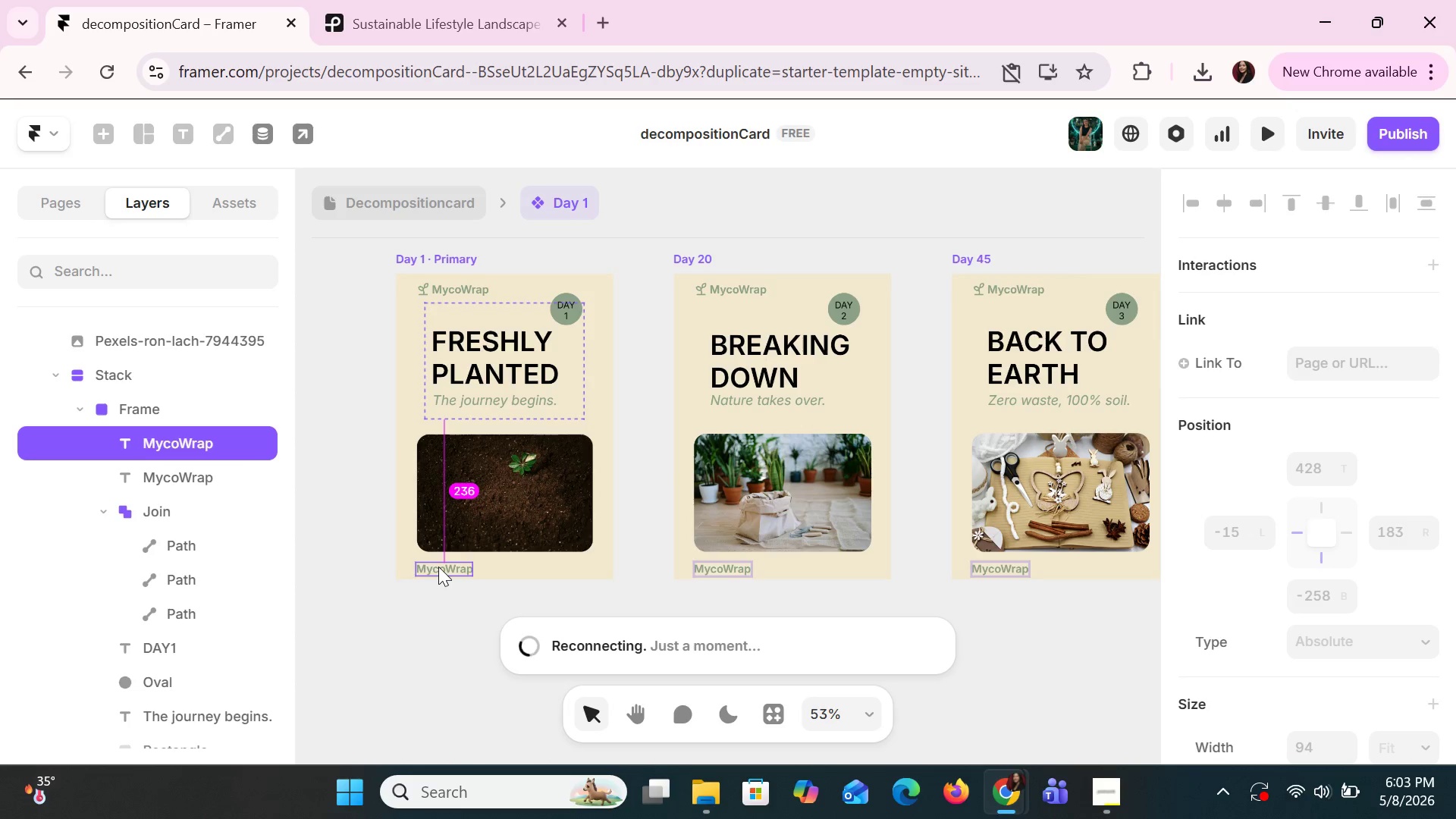 
double_click([451, 555])
 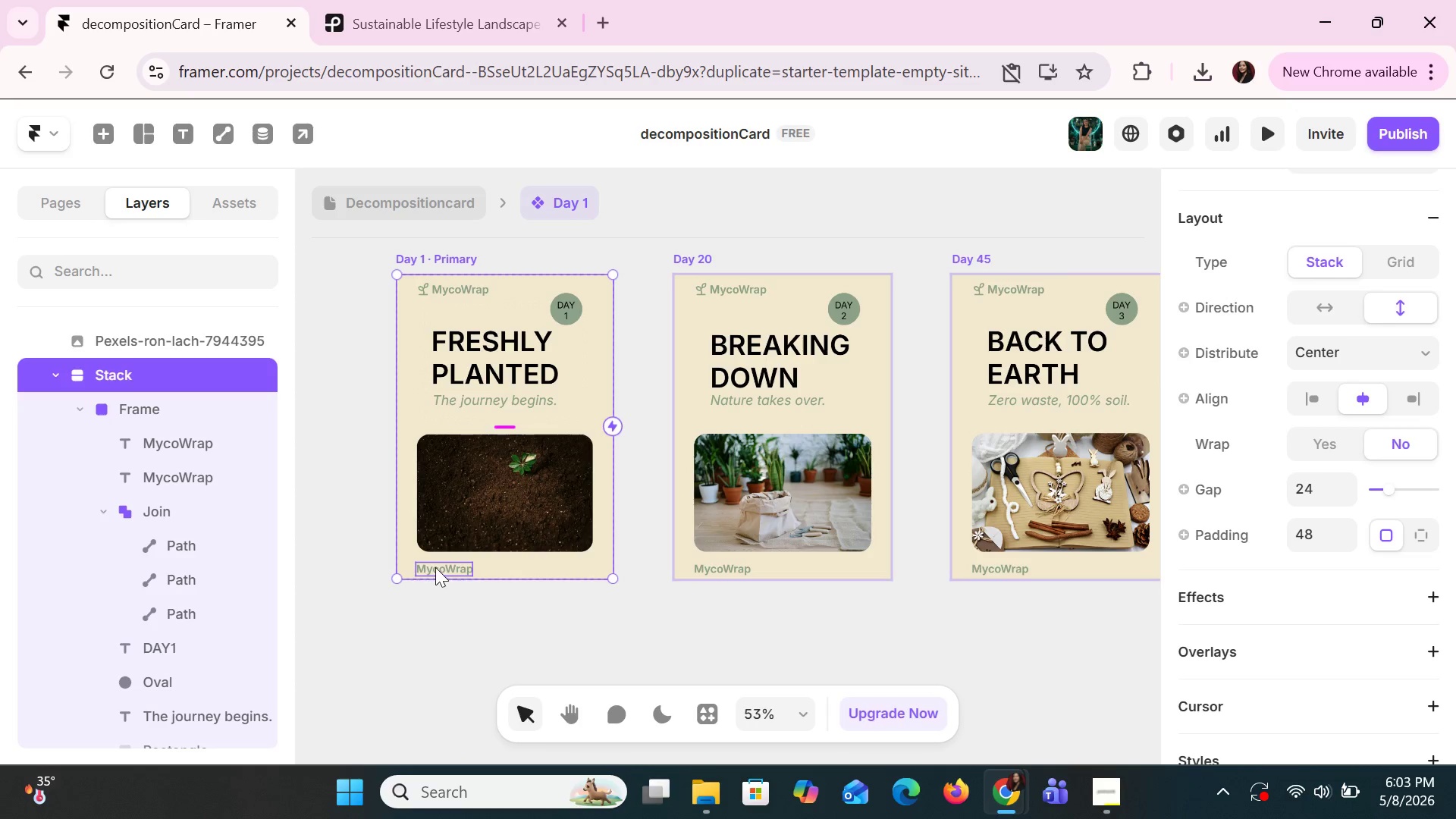 
double_click([435, 567])
 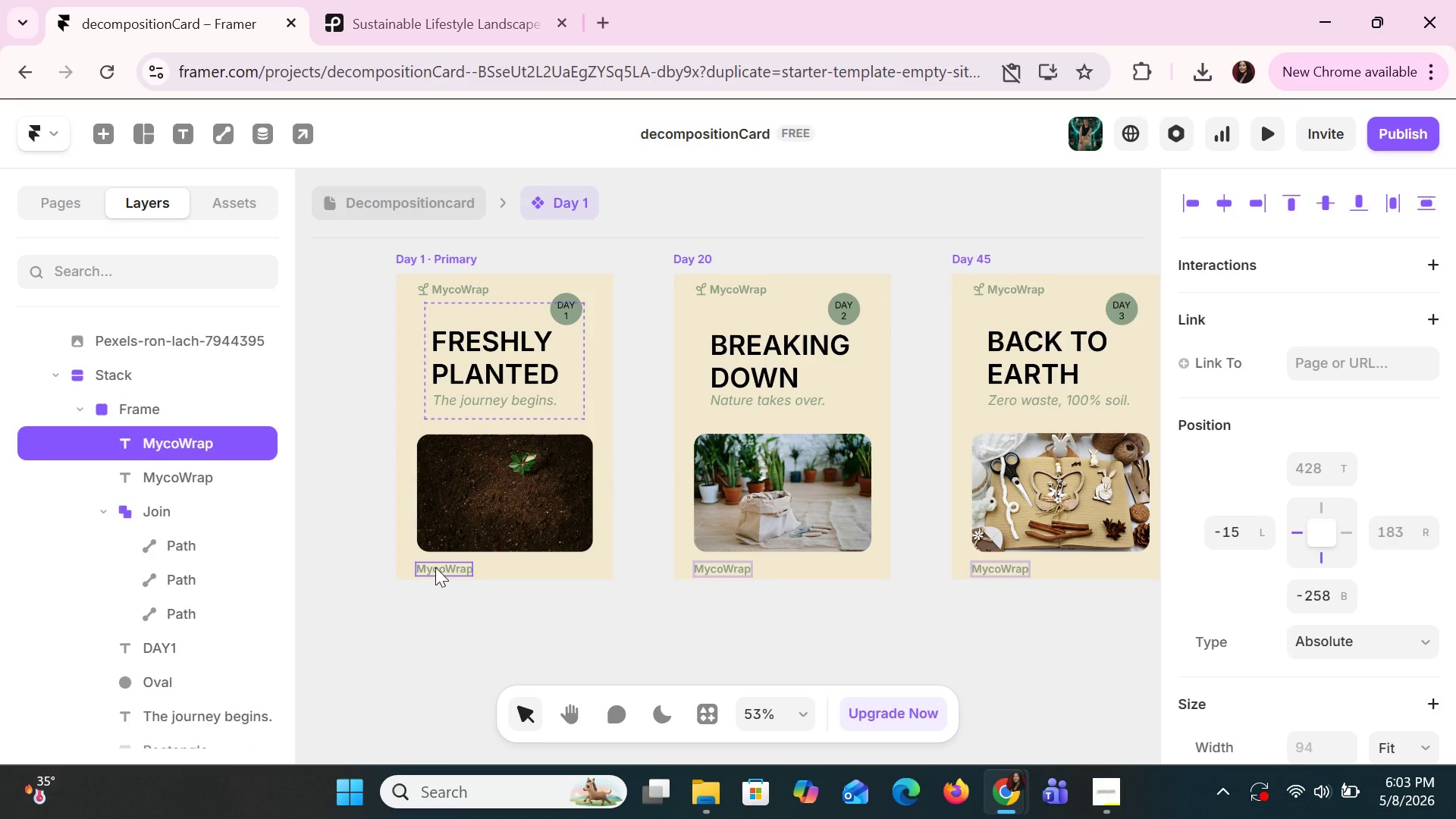 
triple_click([435, 567])
 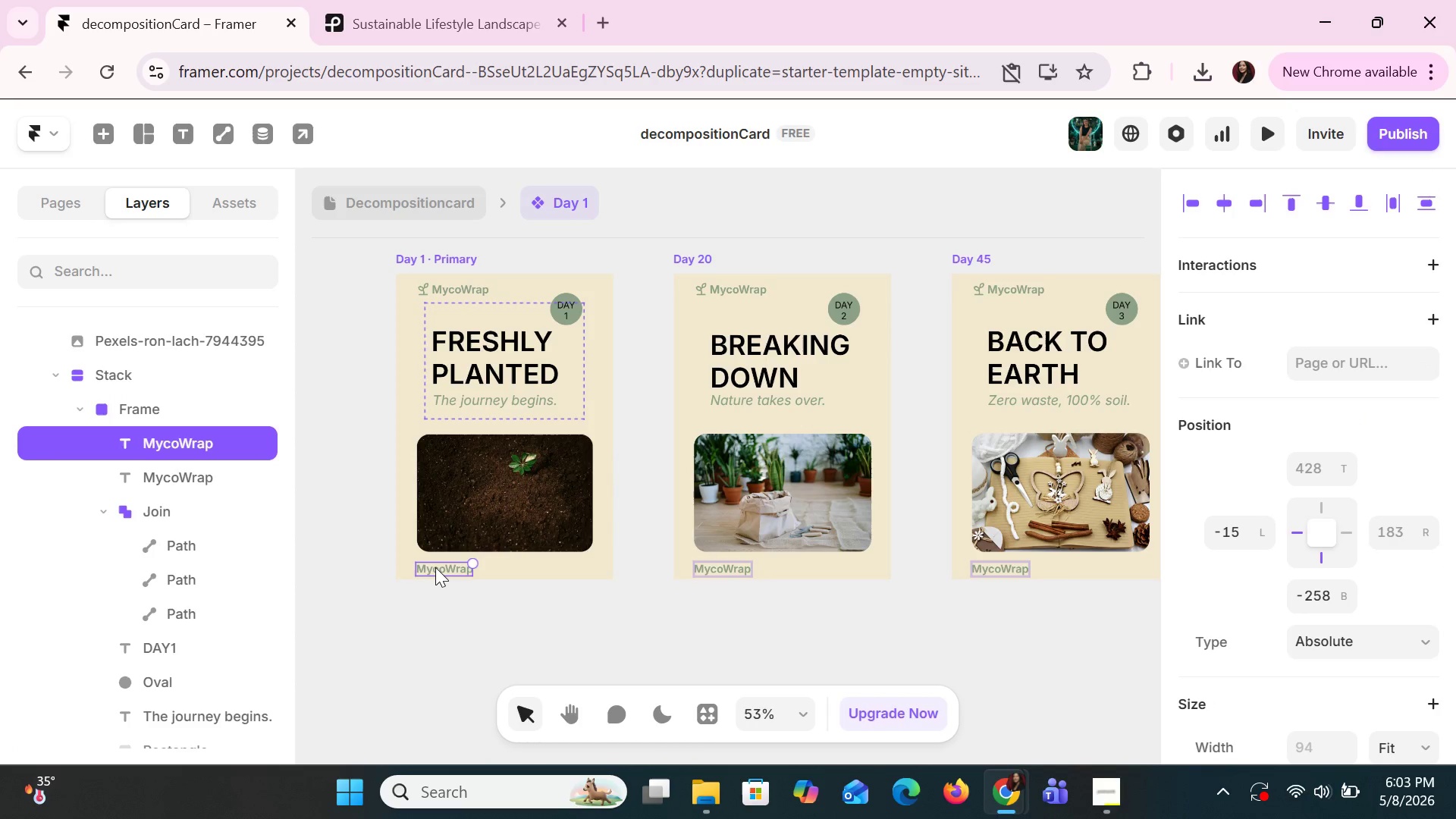 
triple_click([435, 567])
 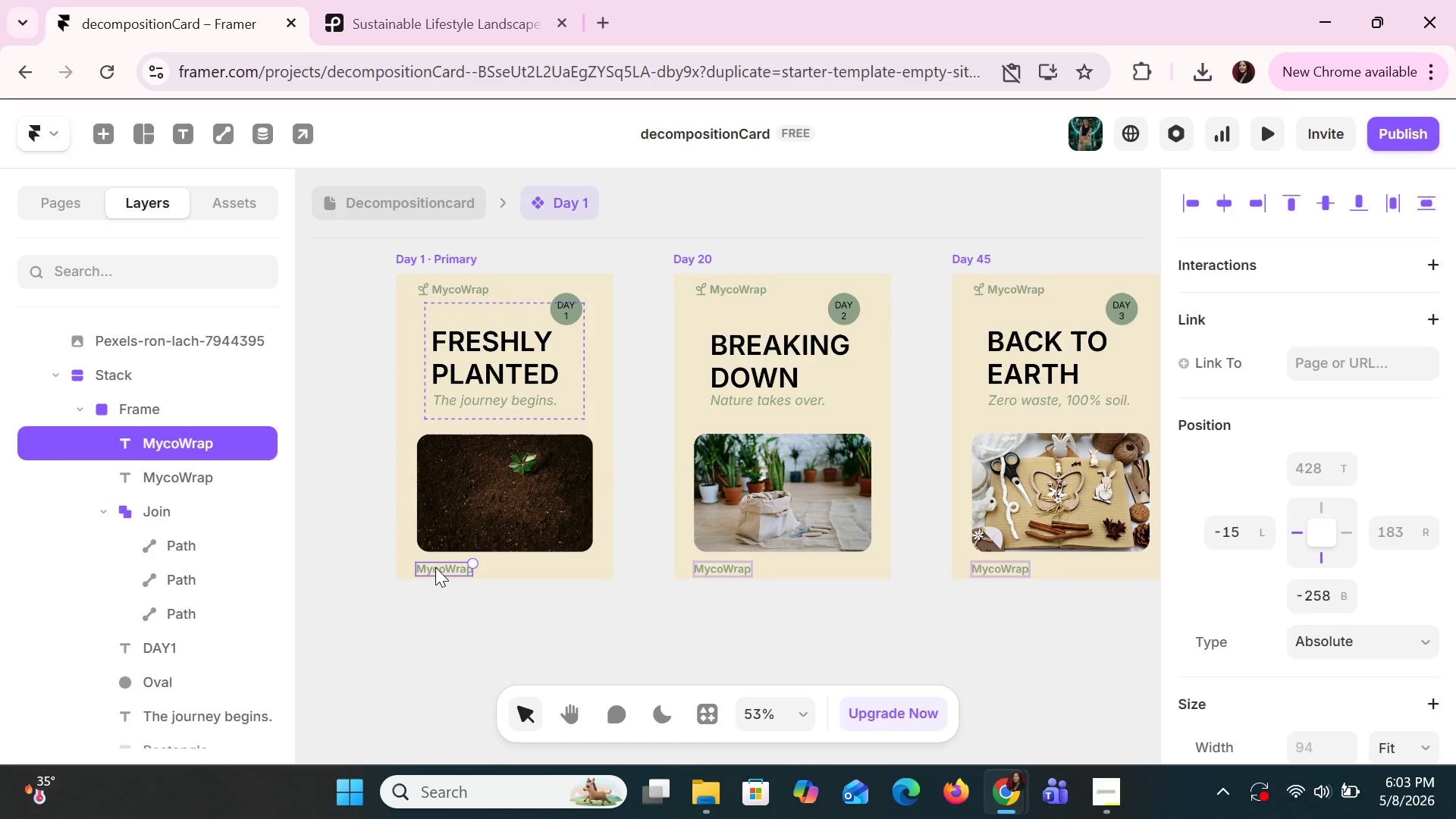 
triple_click([435, 567])
 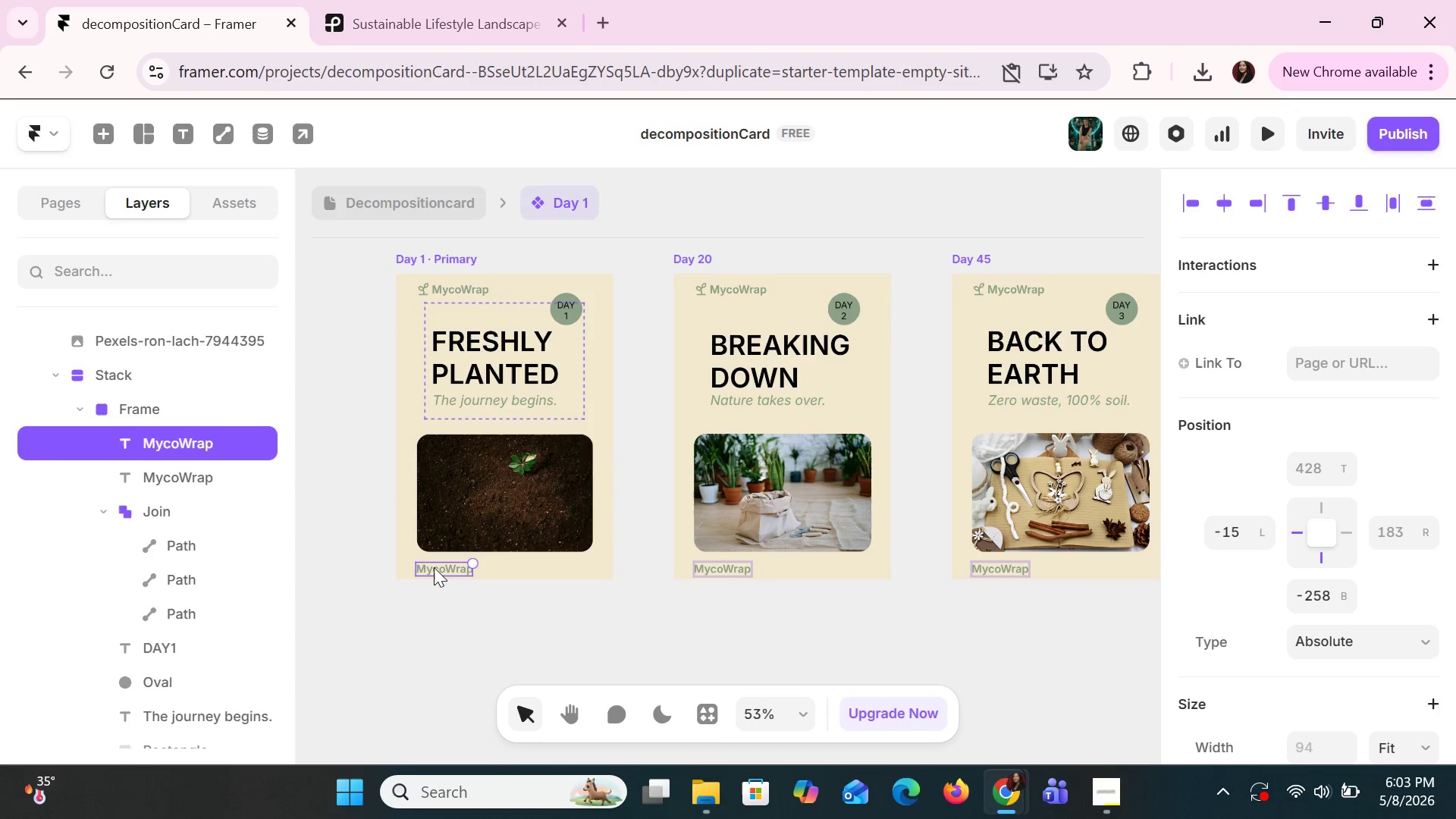 
triple_click([434, 567])
 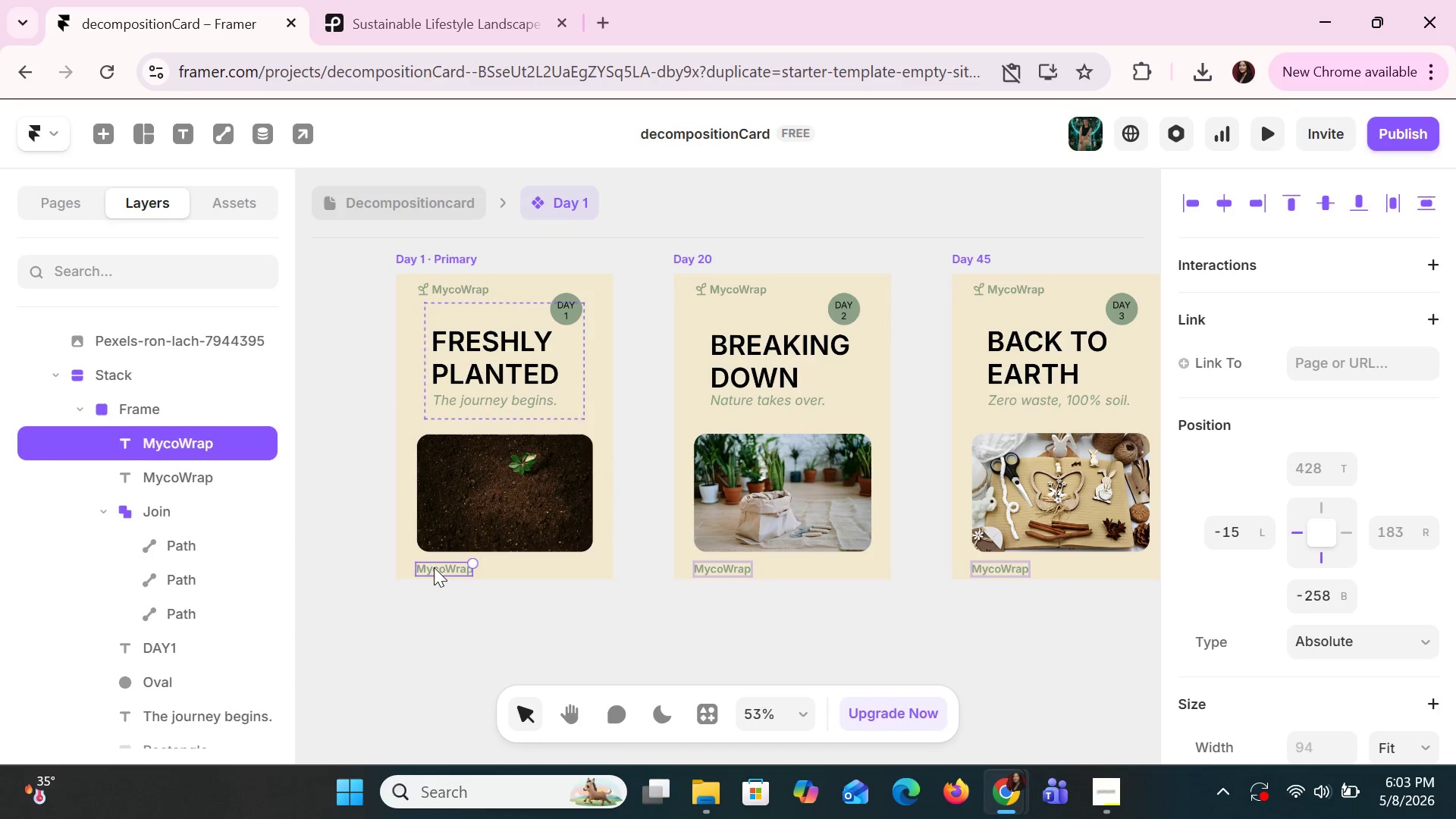 
triple_click([434, 567])
 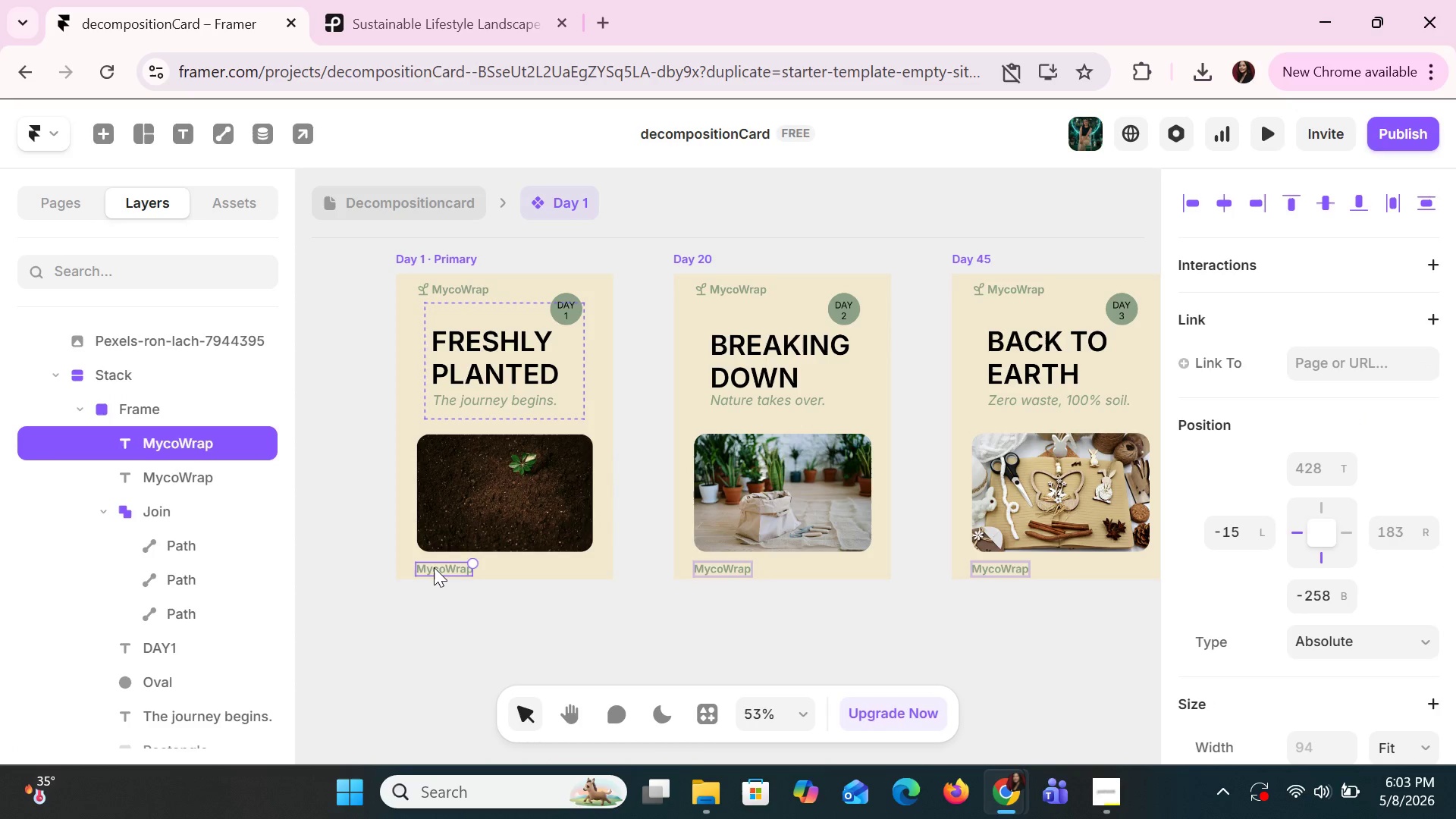 
triple_click([434, 567])
 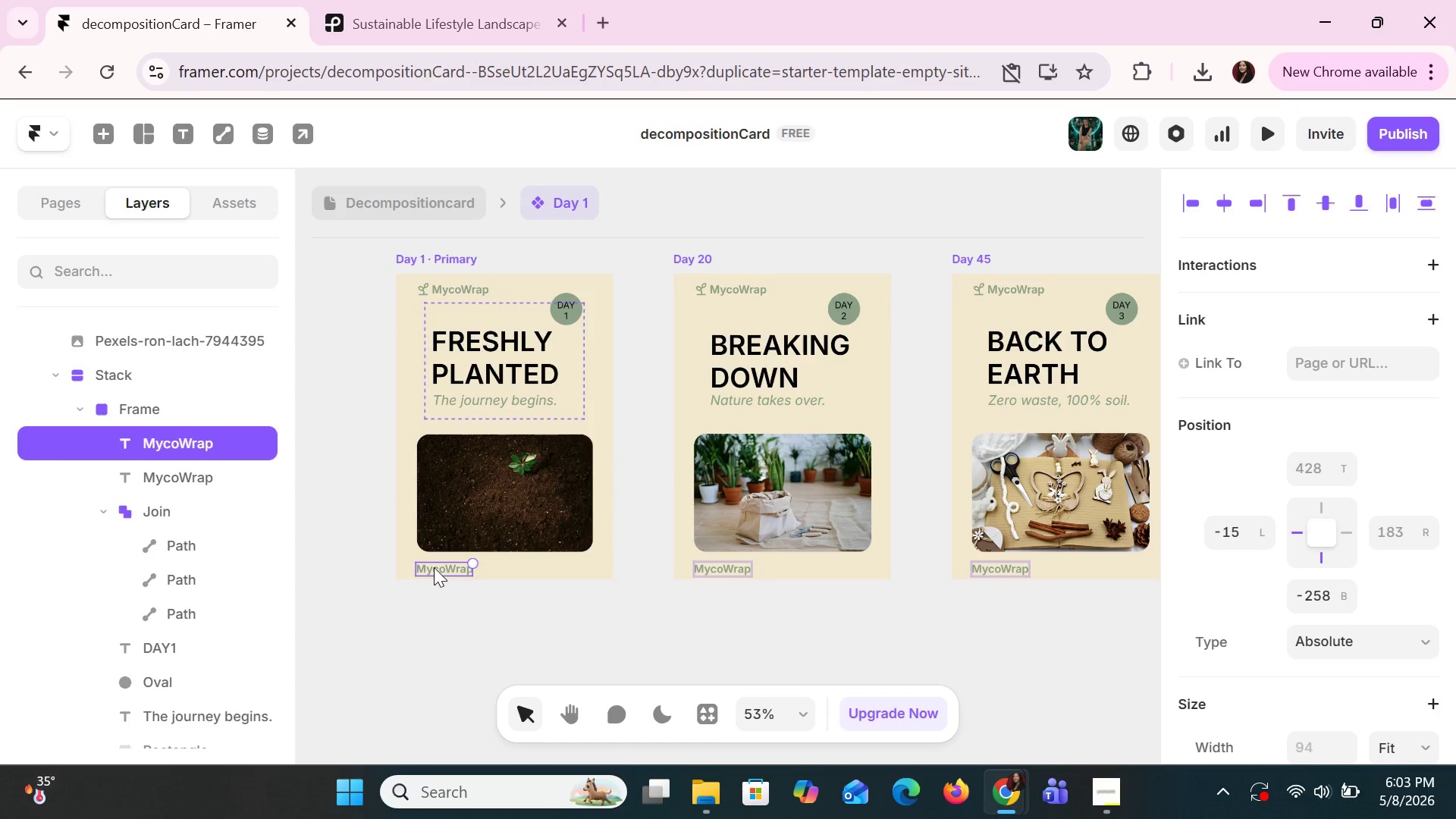 
triple_click([434, 567])
 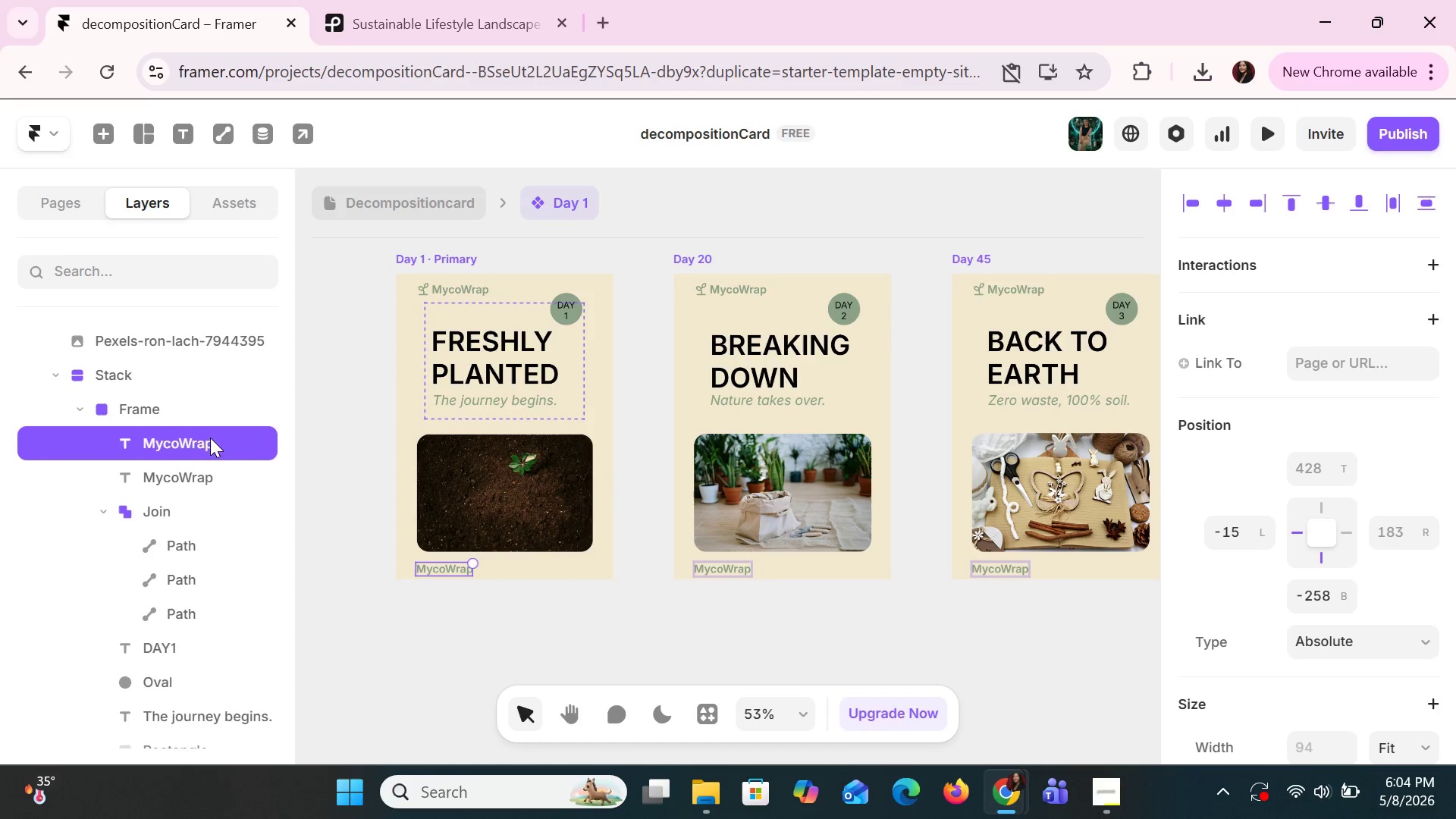 
double_click([189, 443])
 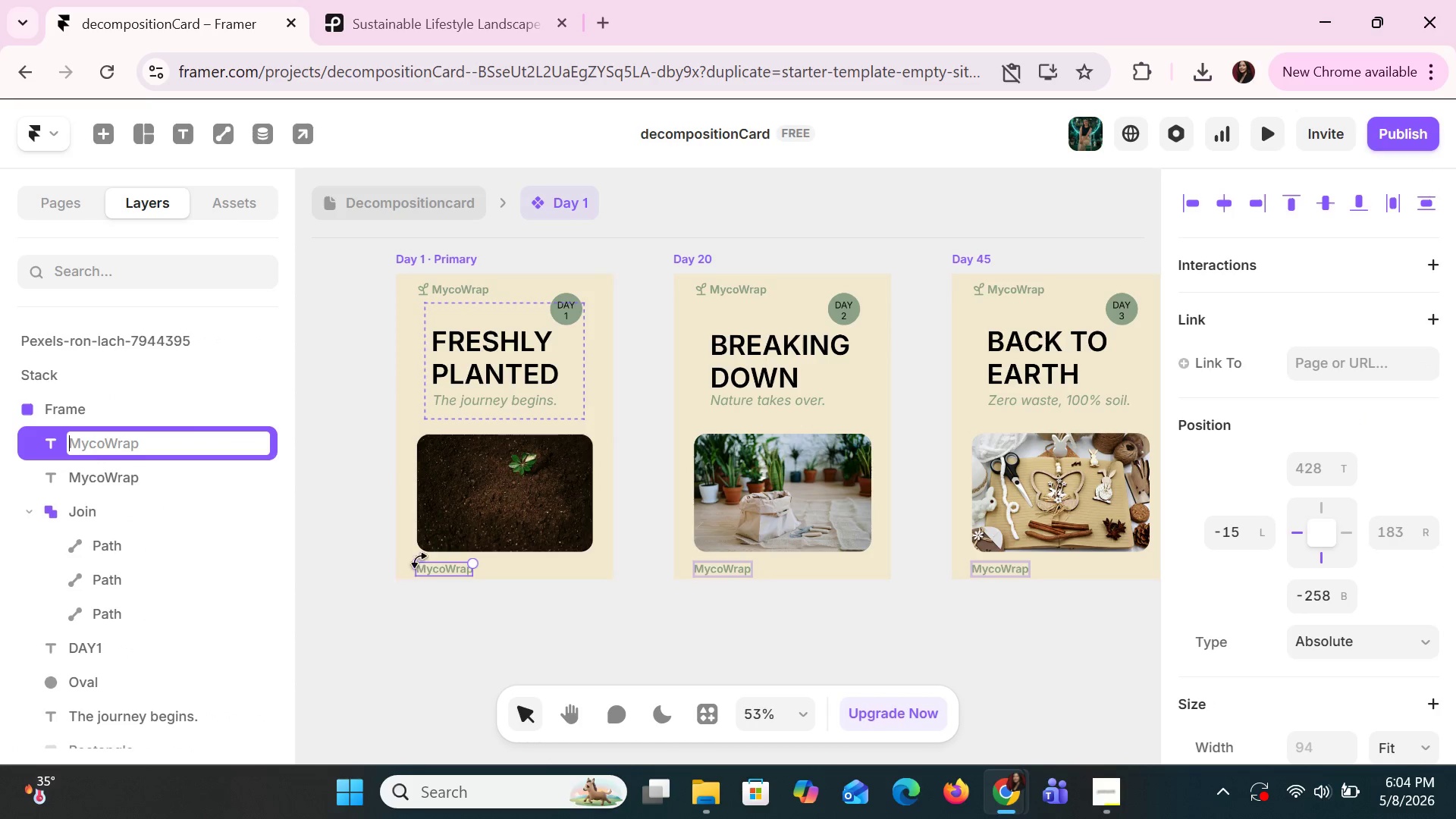 
left_click([445, 560])
 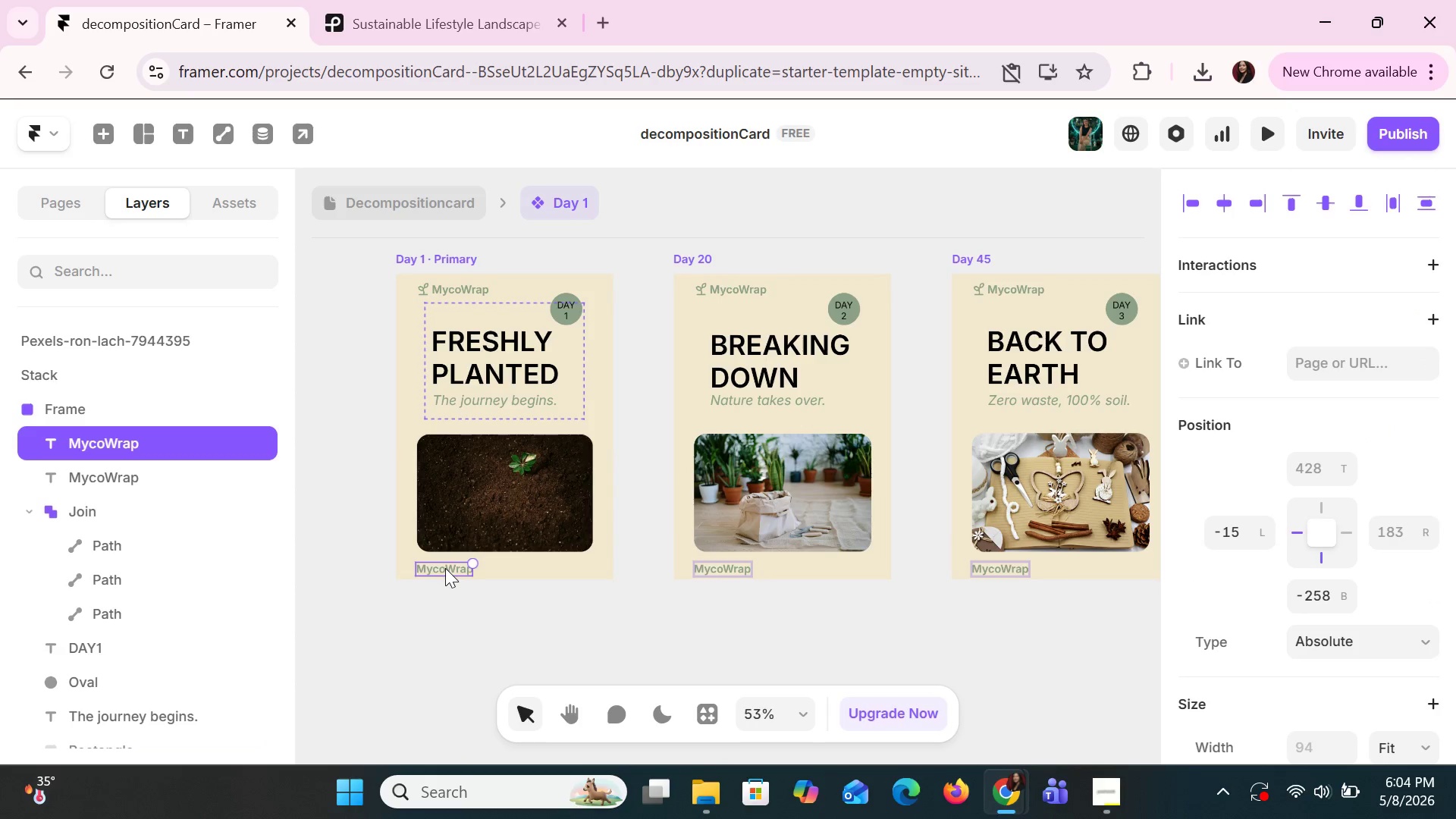 
double_click([445, 568])
 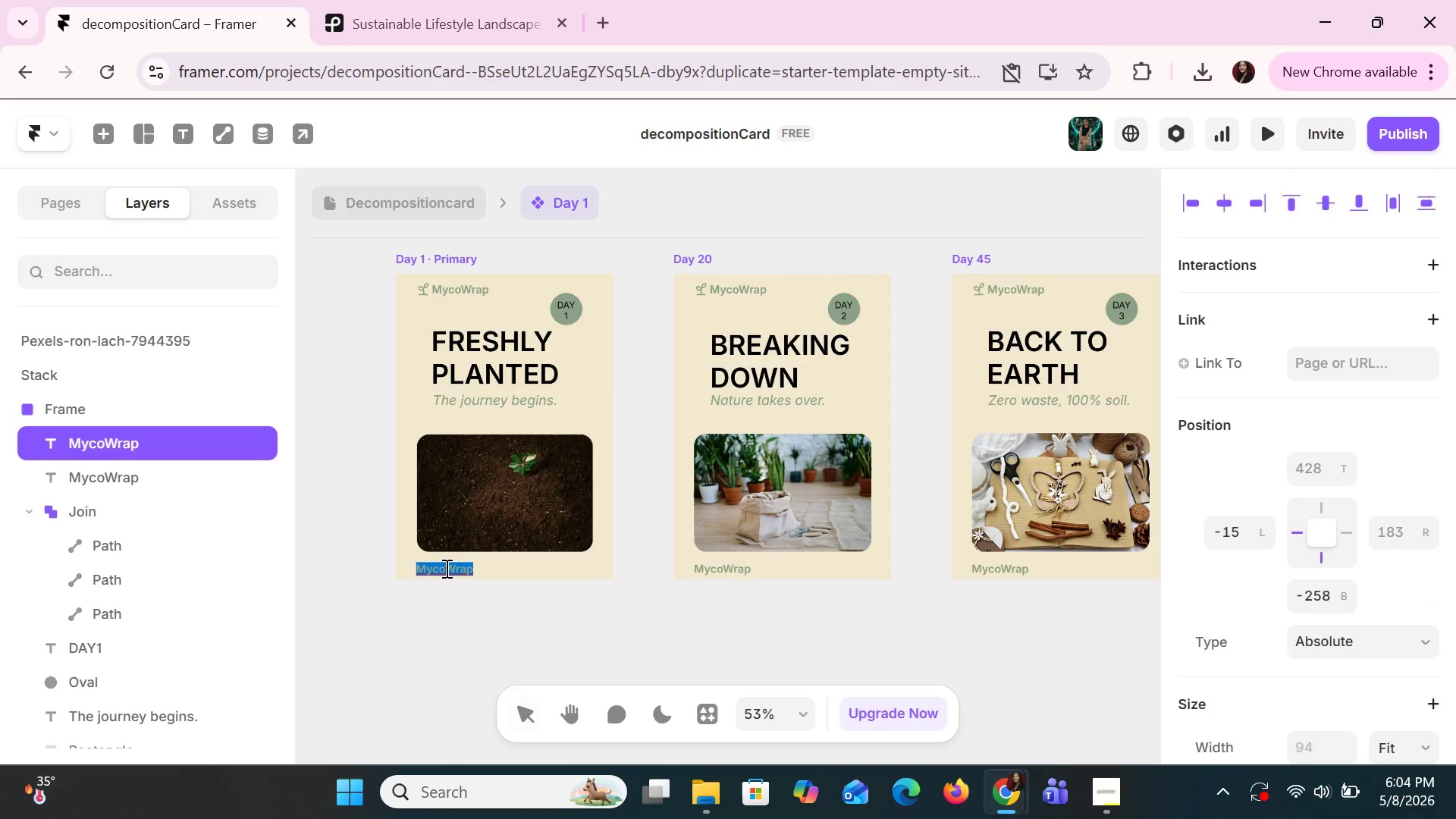 
triple_click([445, 568])
 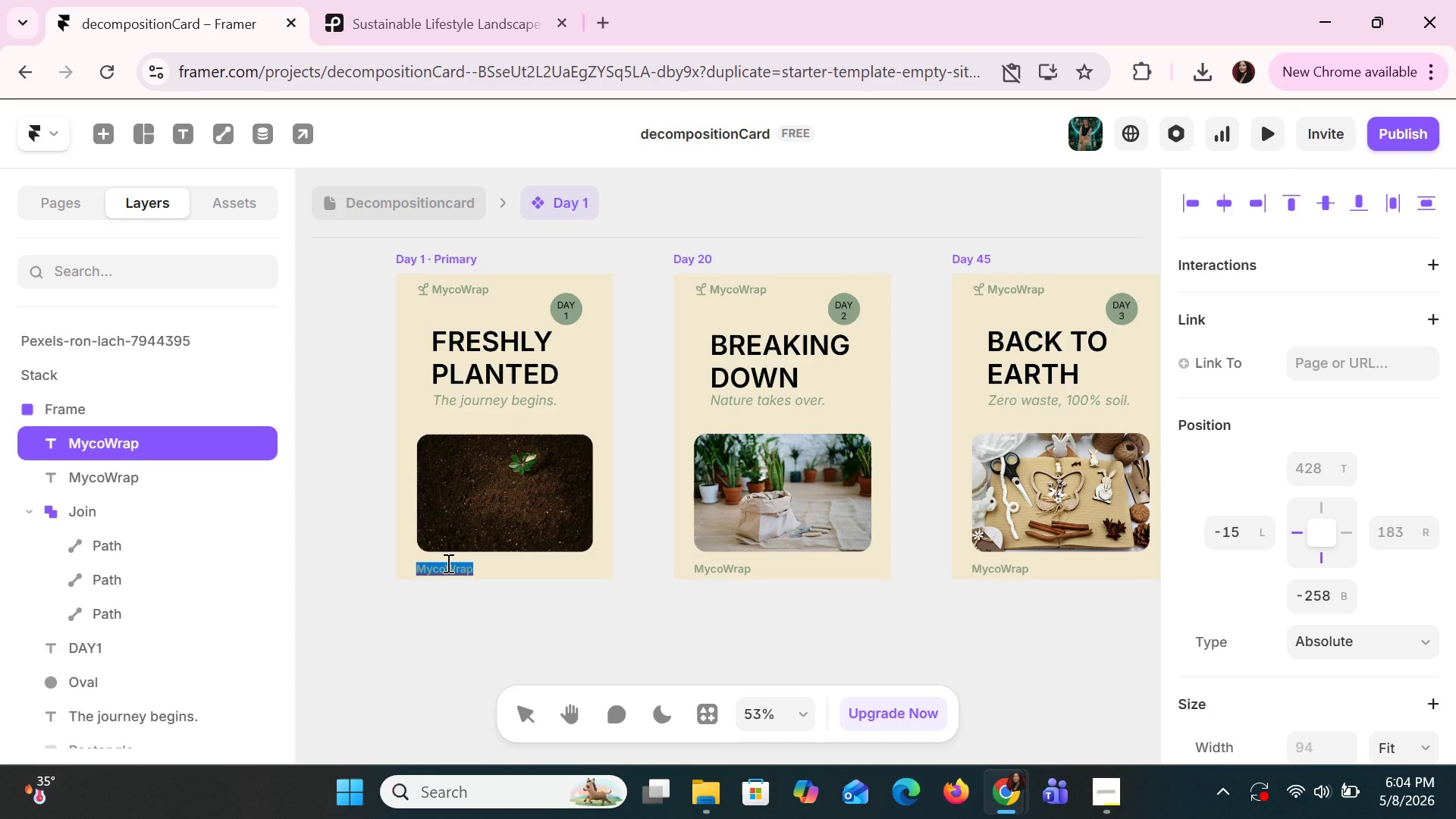 
key(Shift+3)
 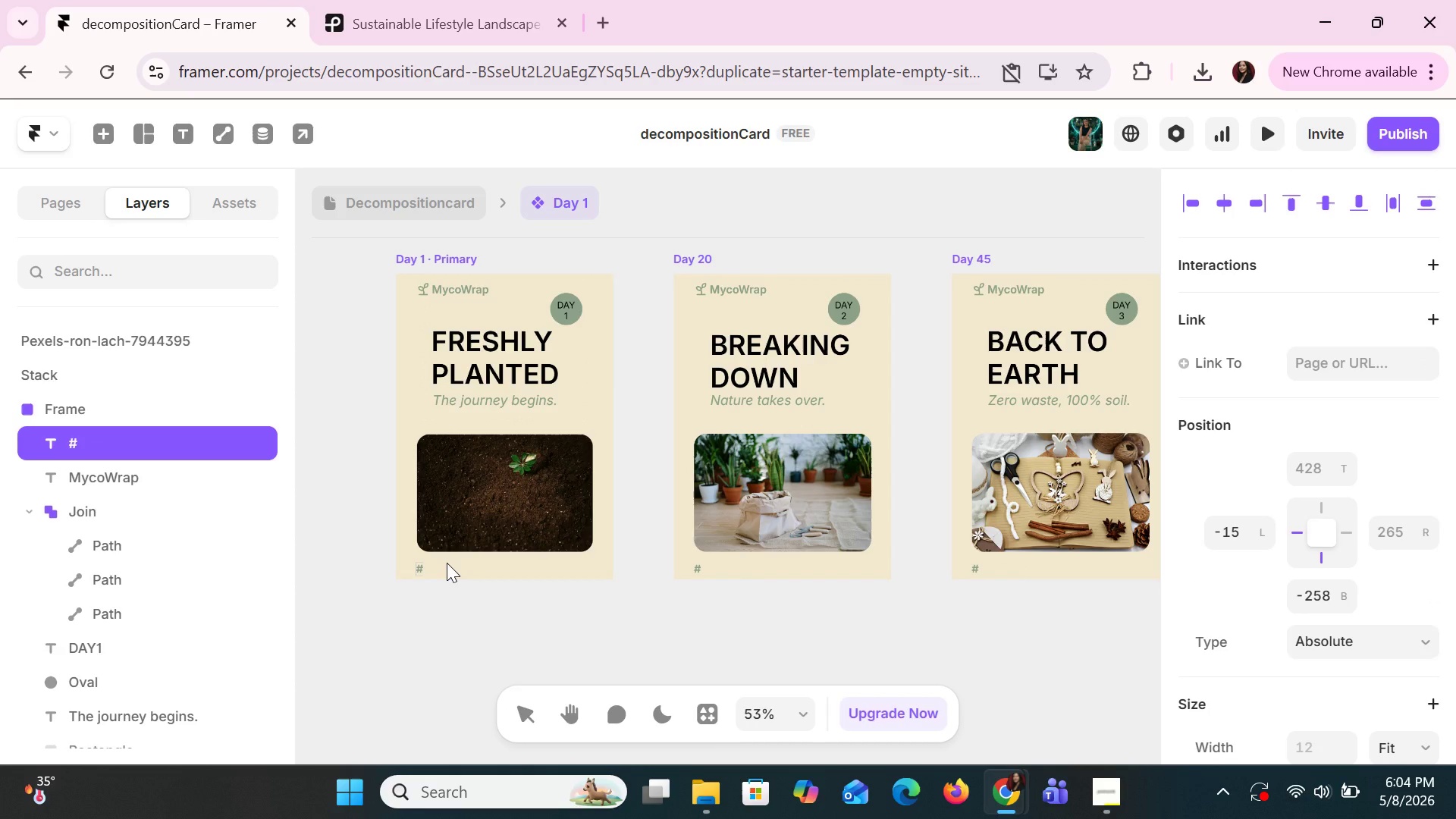 
type(Decm)
 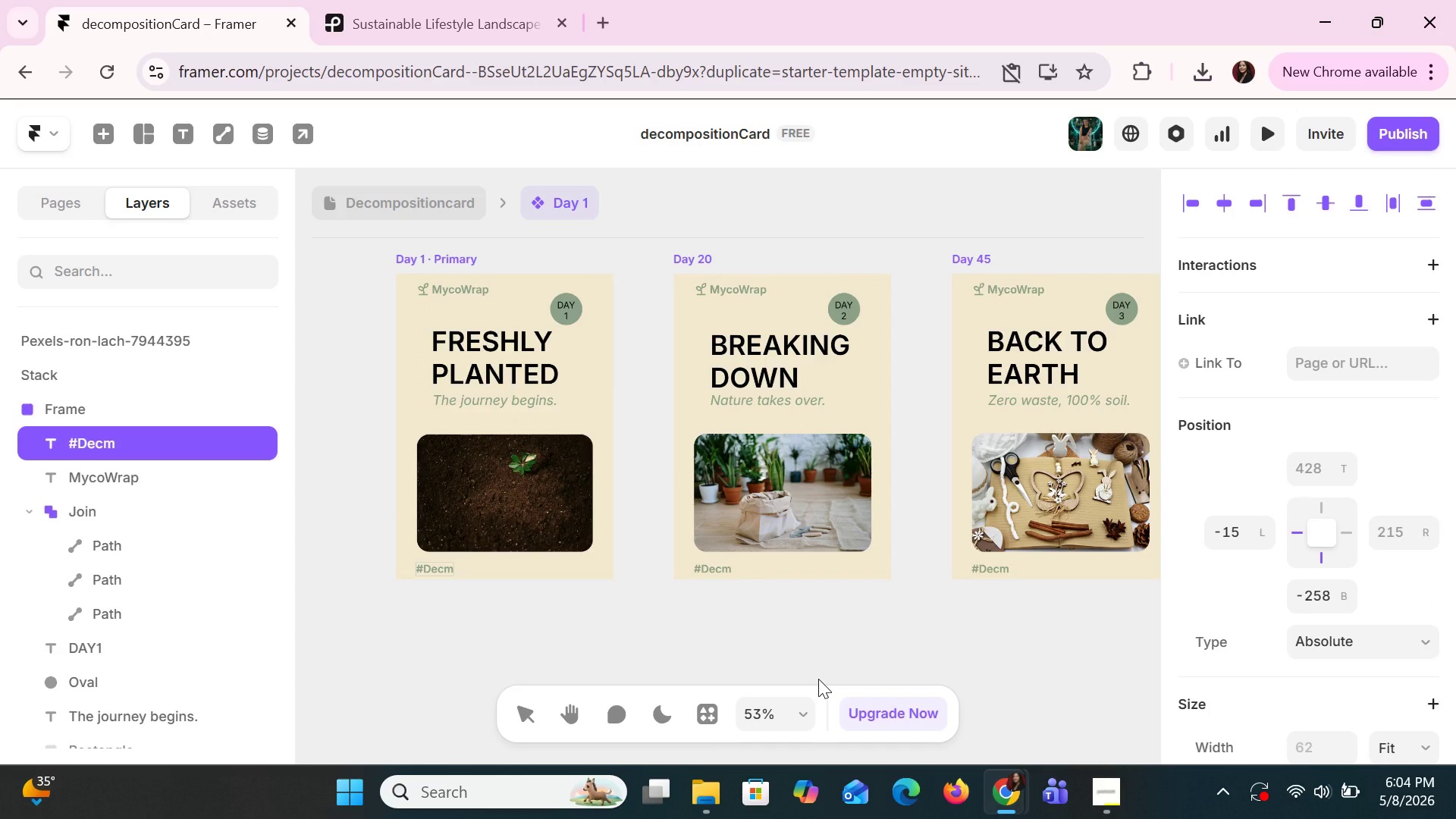 
key(Backspace)
type(ompositionChallenge)
 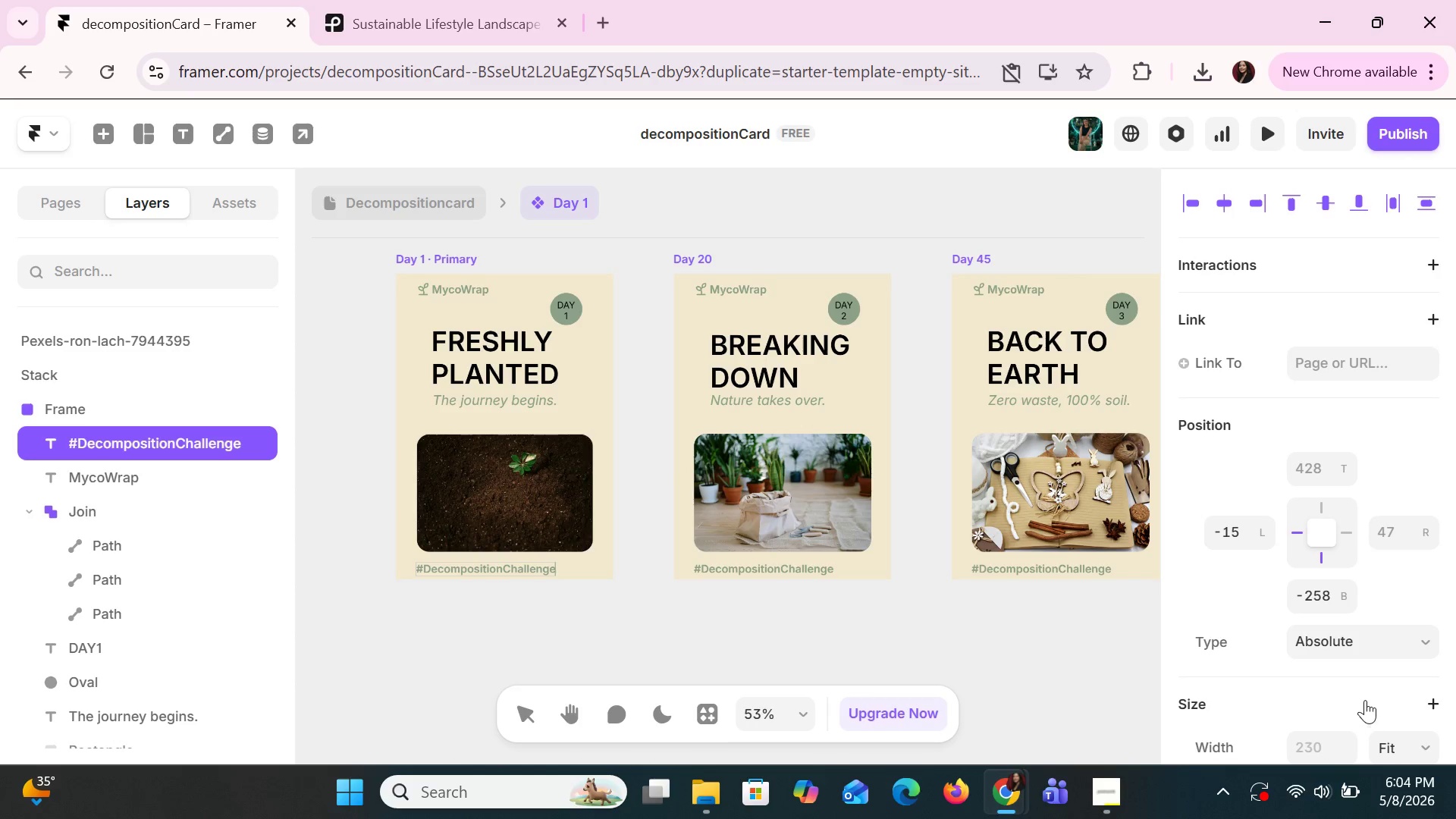 
scroll: coordinate [1359, 507], scroll_direction: down, amount: 12.0
 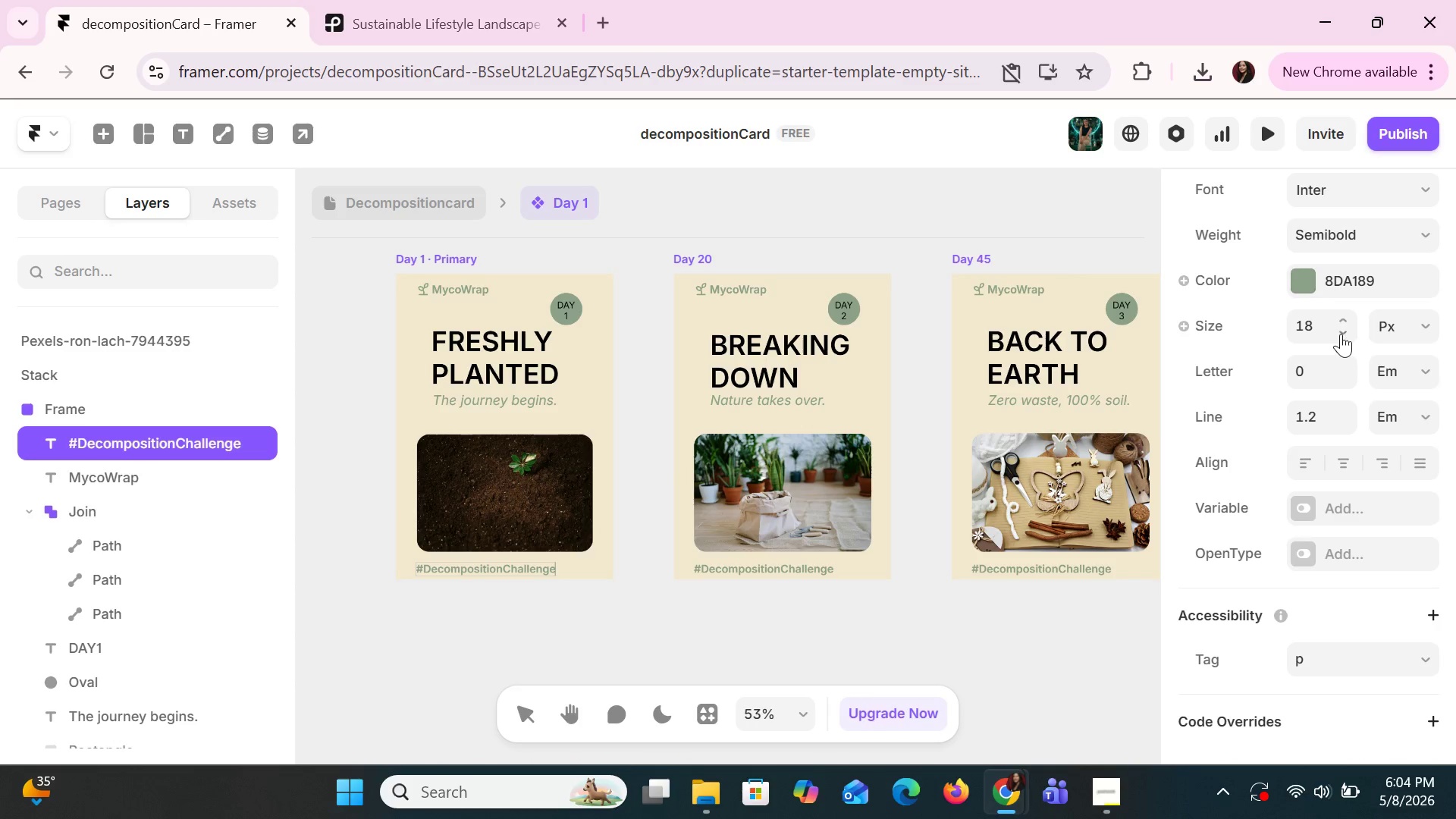 
double_click([1339, 334])
 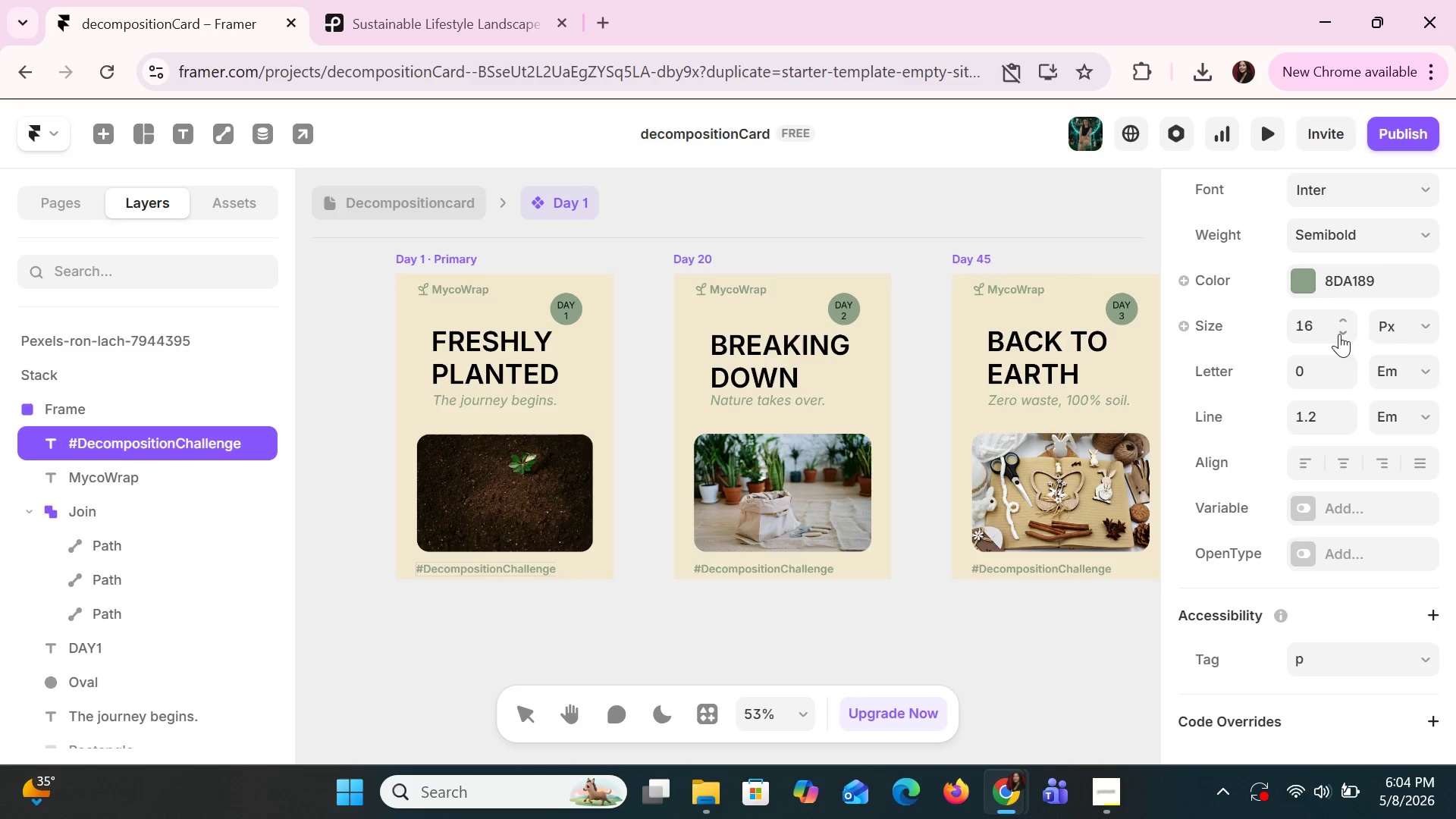 
triple_click([1339, 334])
 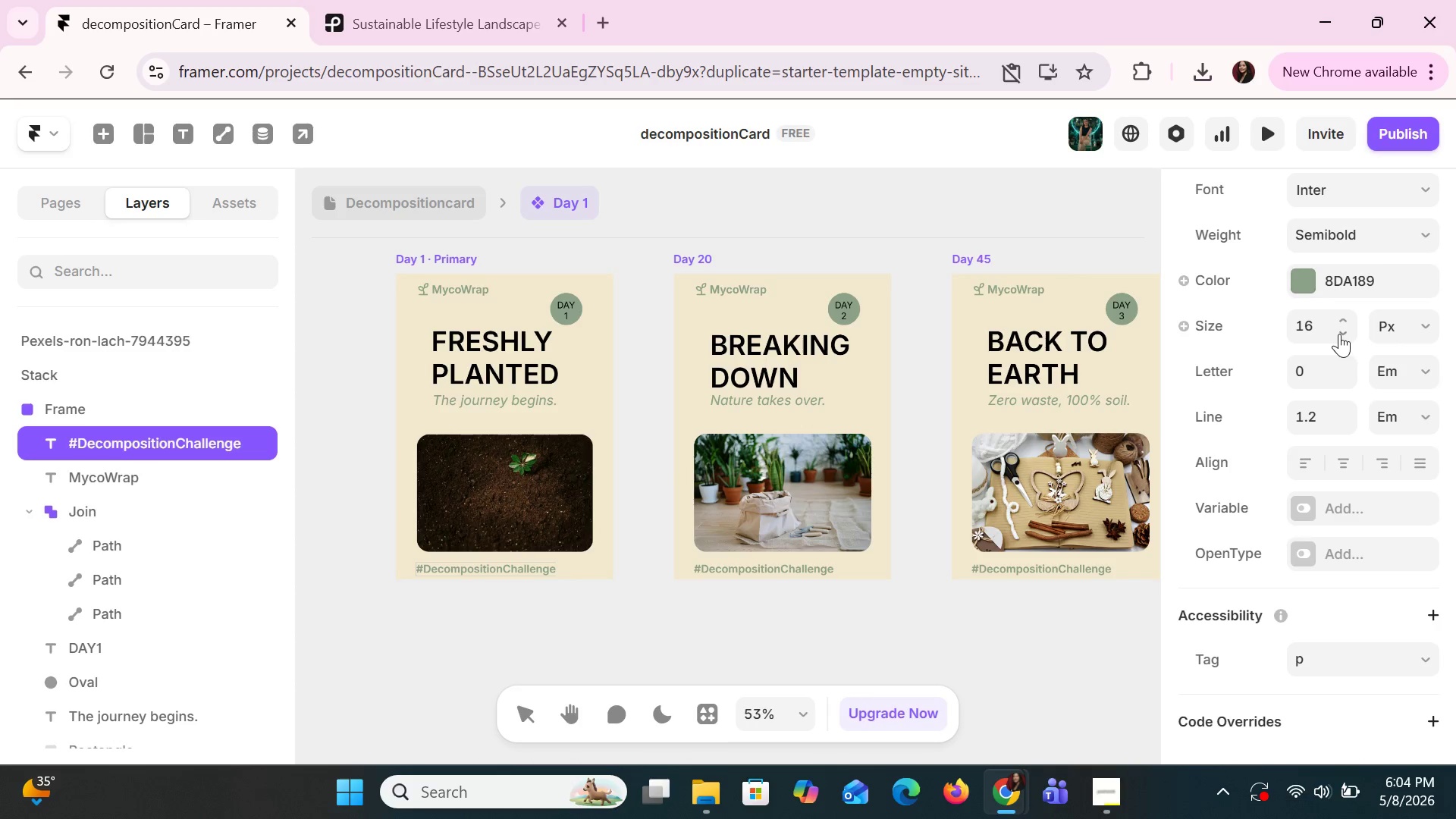 
triple_click([1339, 334])
 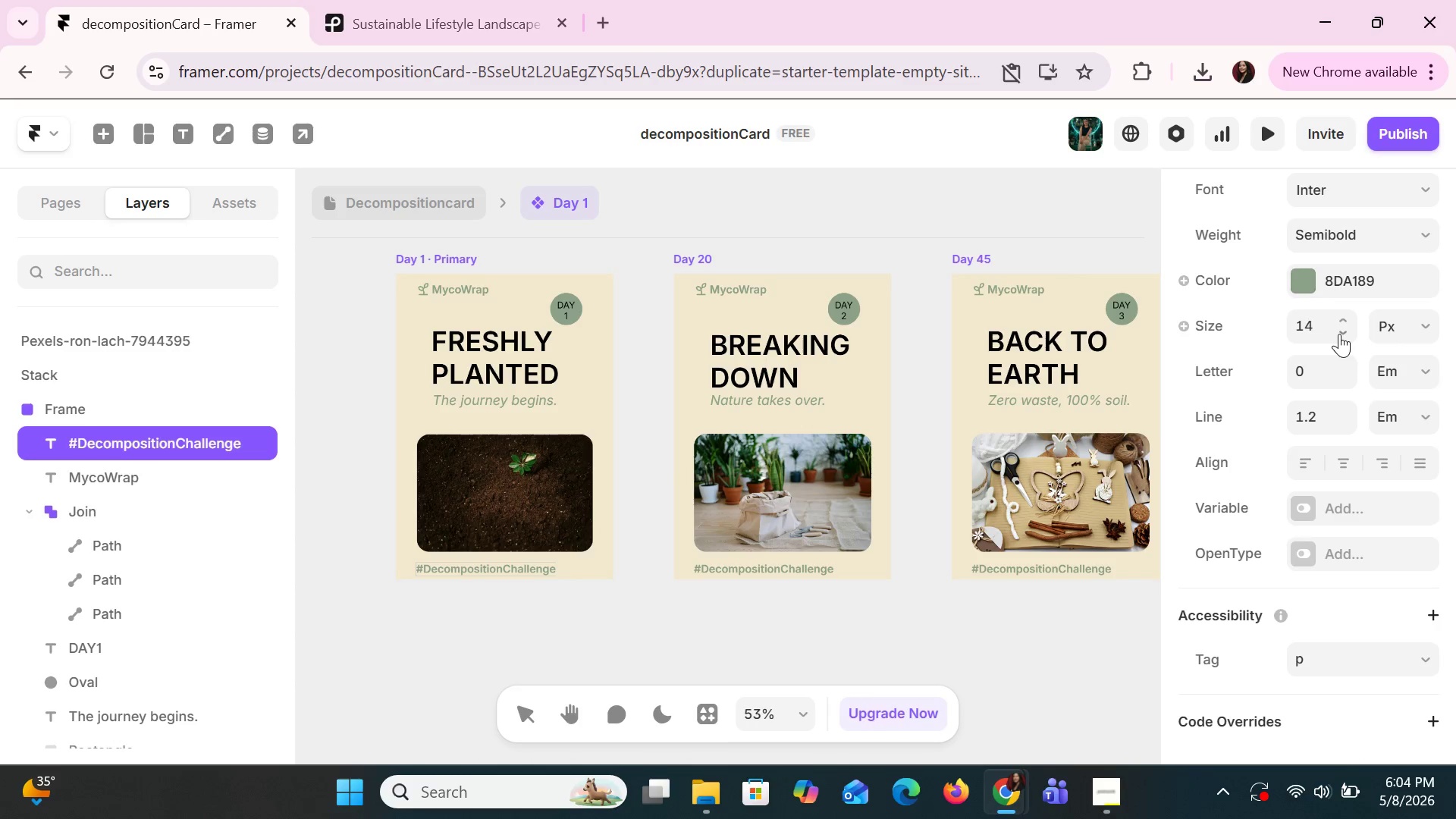 
triple_click([1339, 334])
 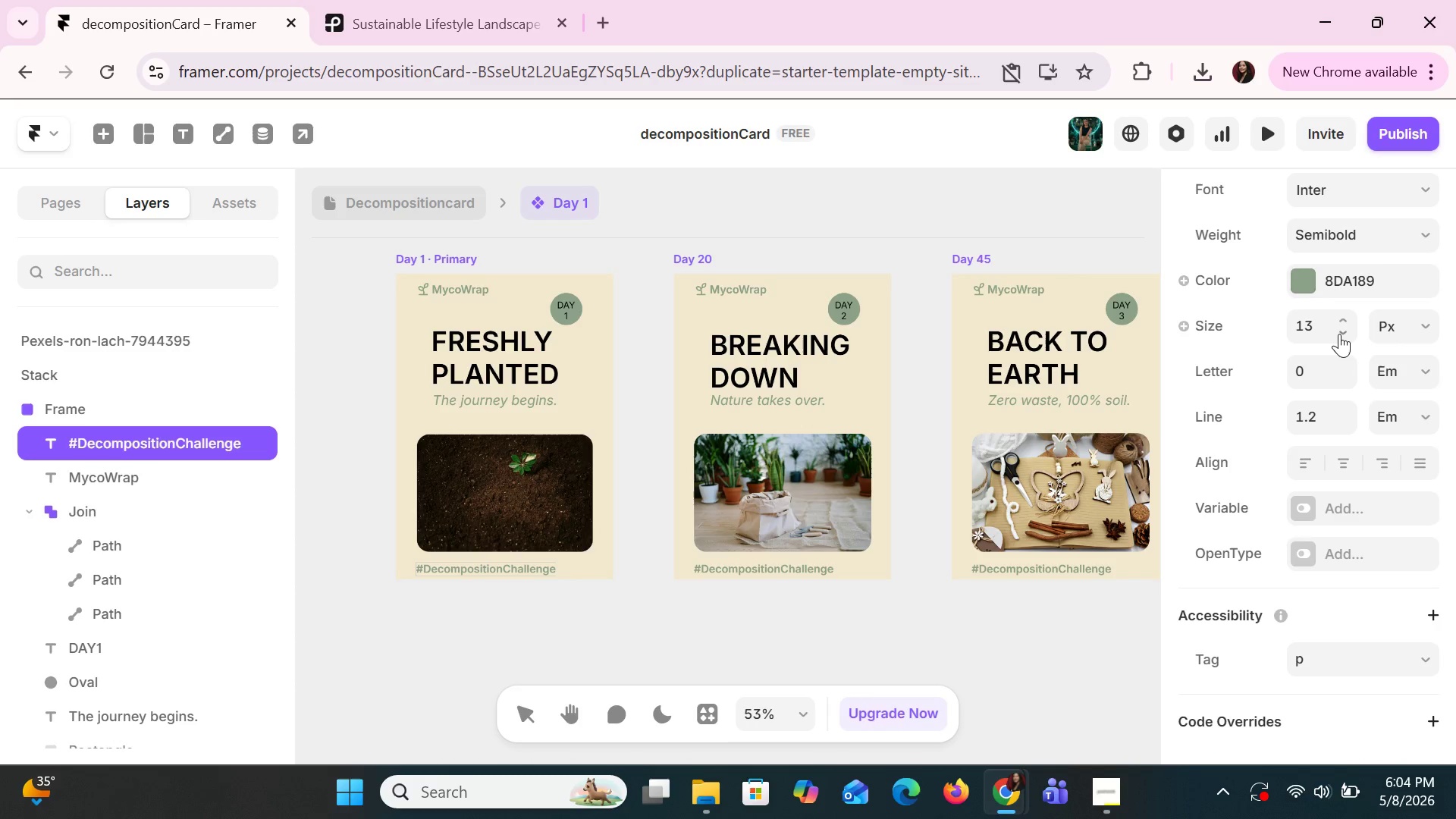 
triple_click([1339, 334])
 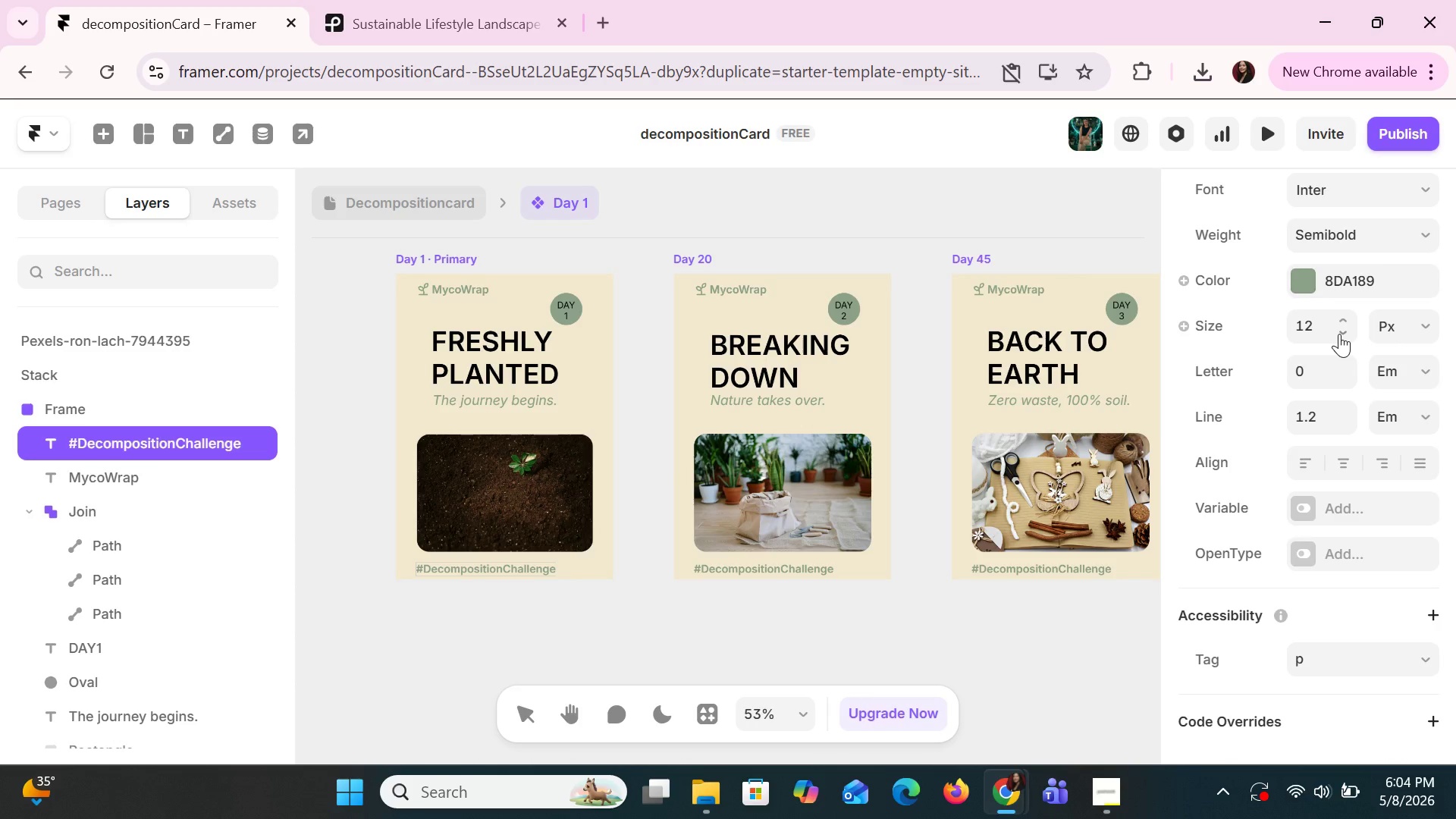 
triple_click([1339, 334])
 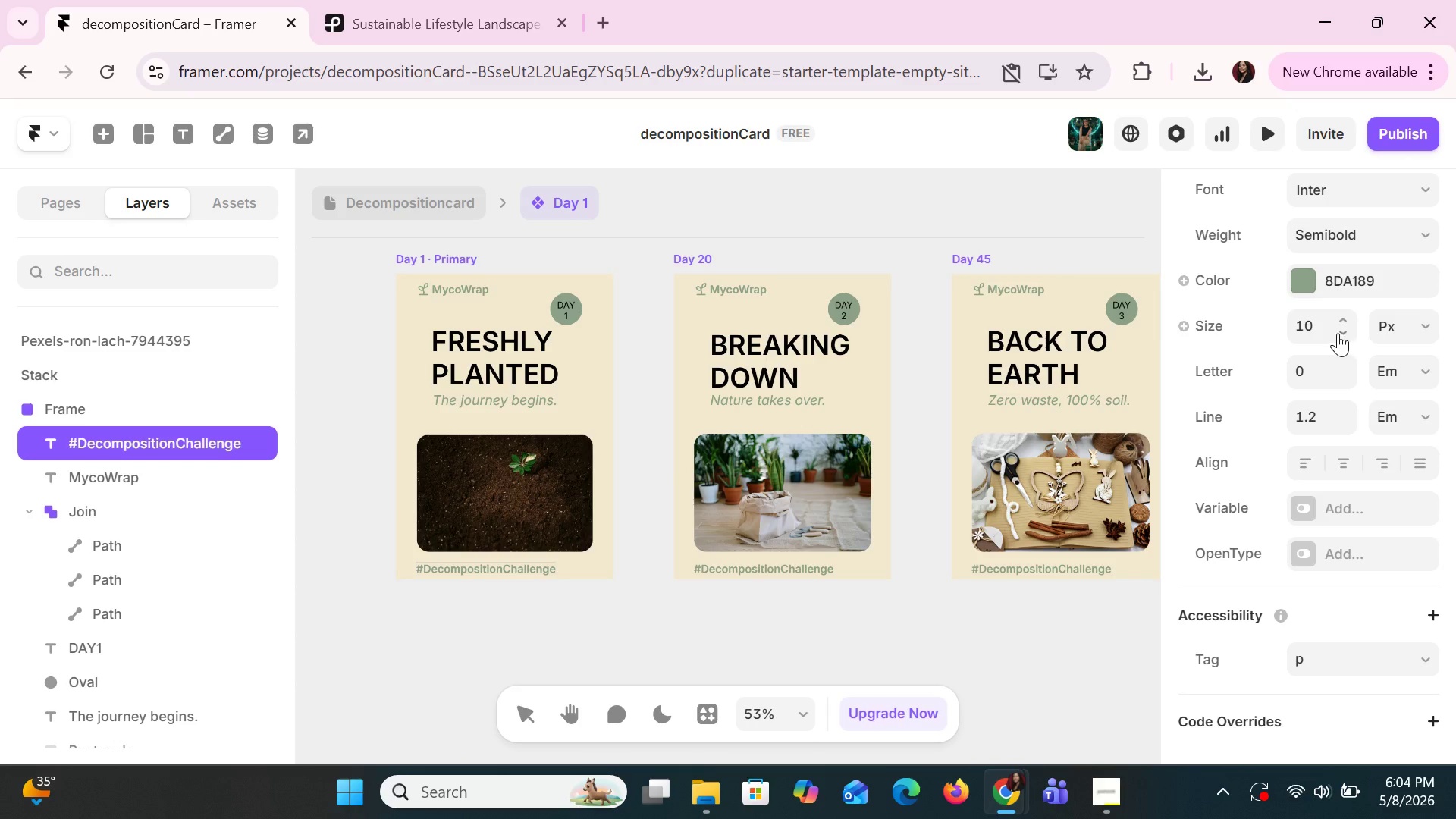 
double_click([1338, 333])
 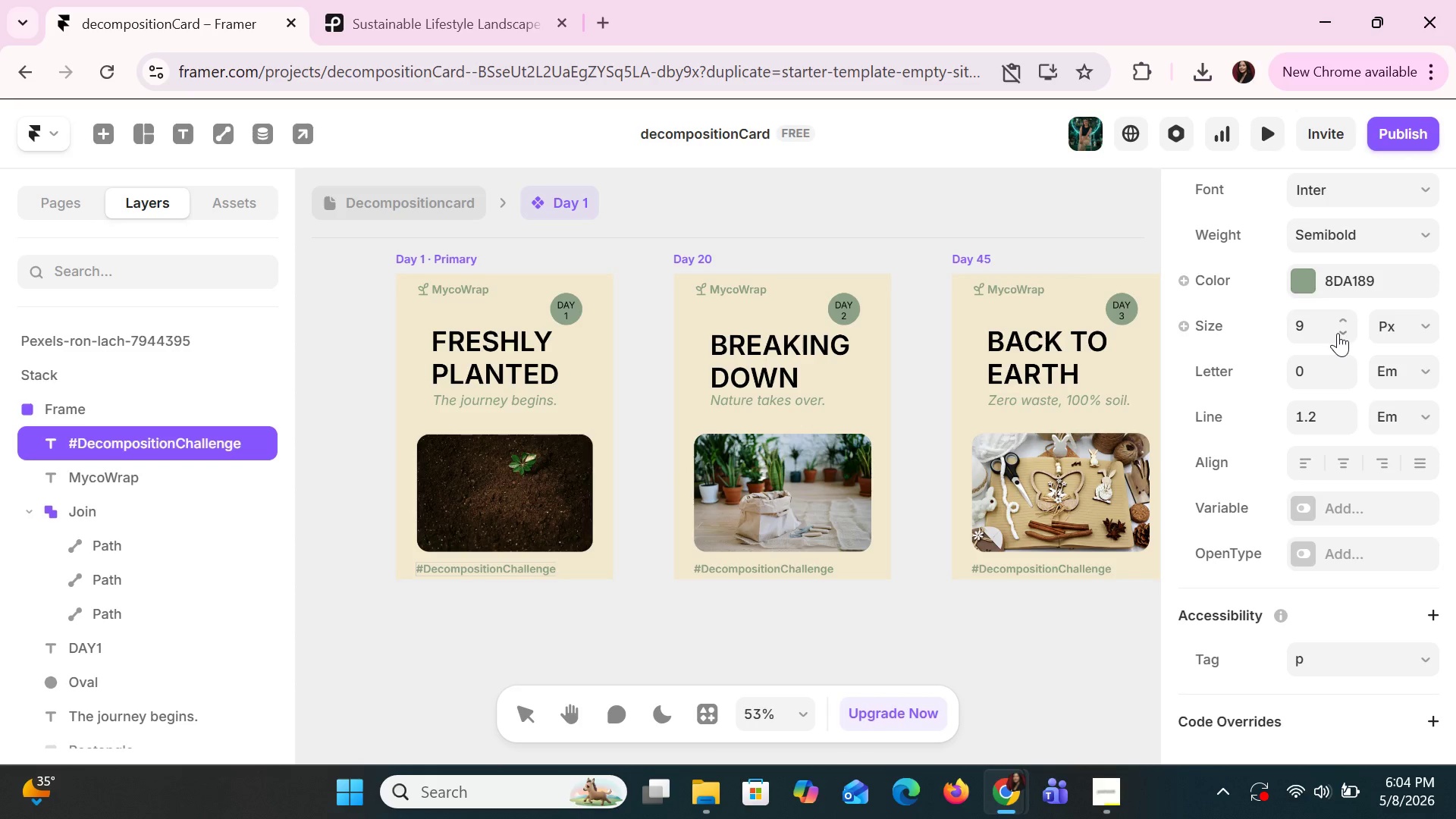 
triple_click([1338, 333])
 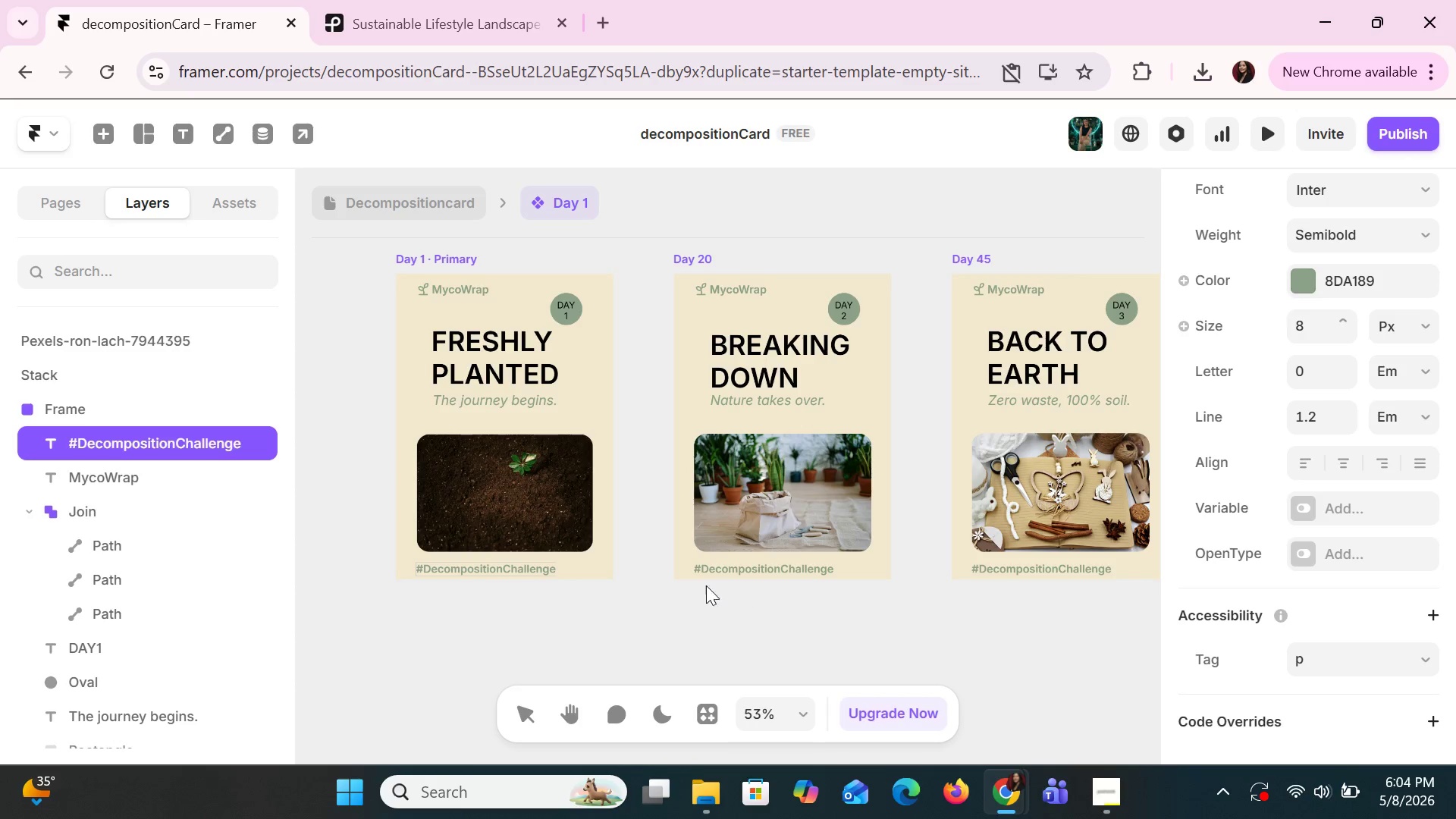 
left_click([651, 601])
 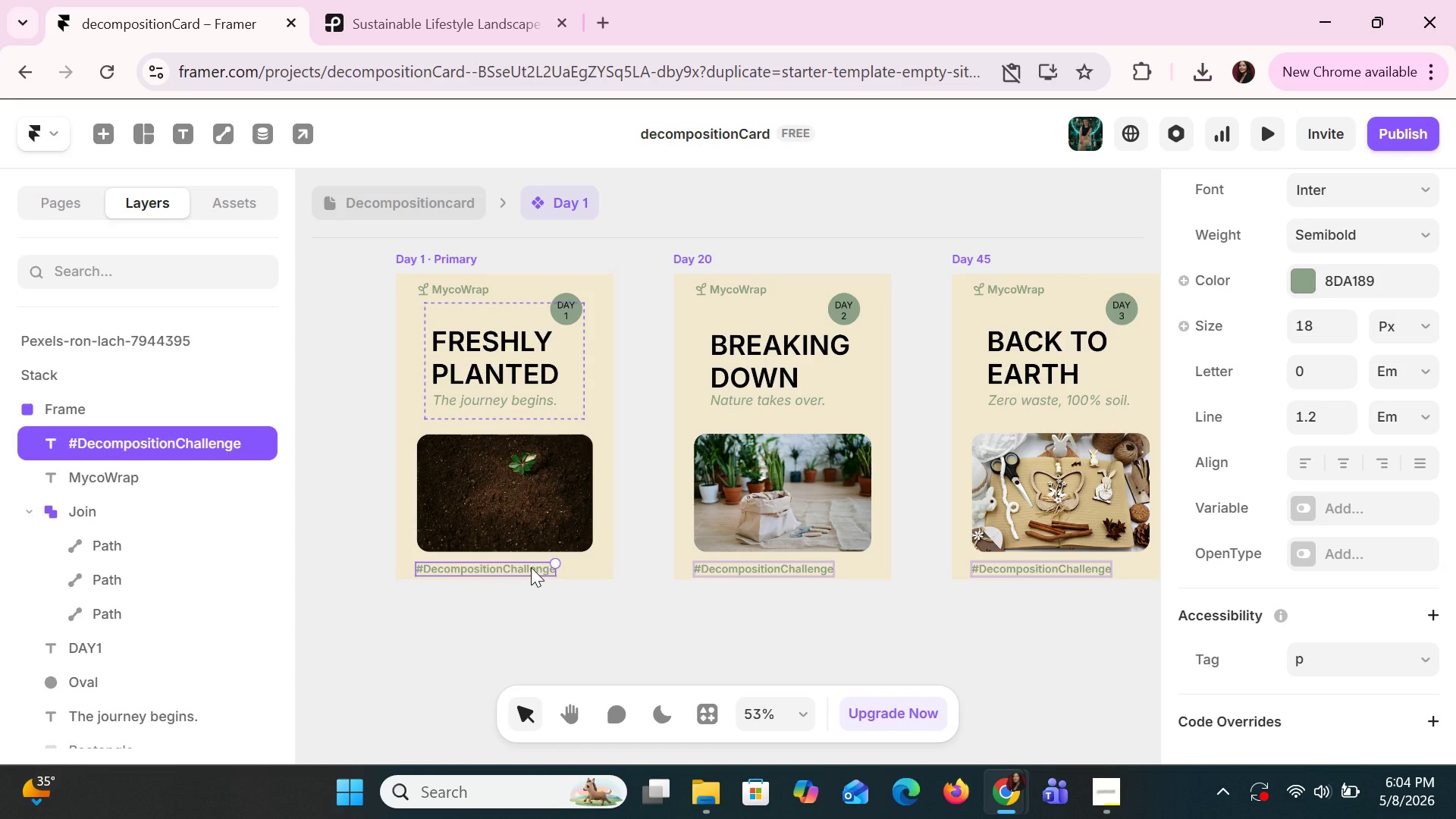 
left_click([531, 567])
 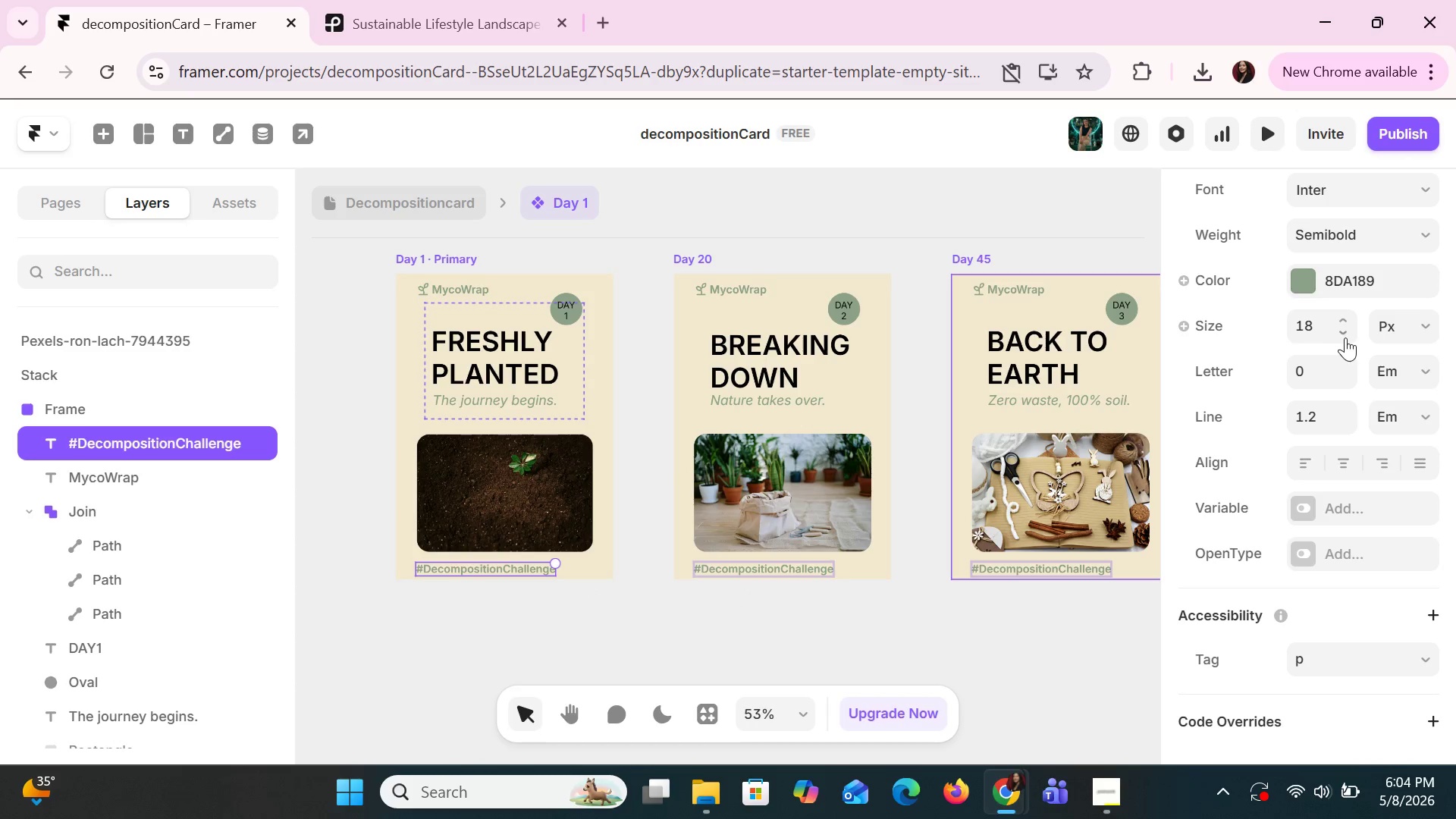 
double_click([1348, 331])
 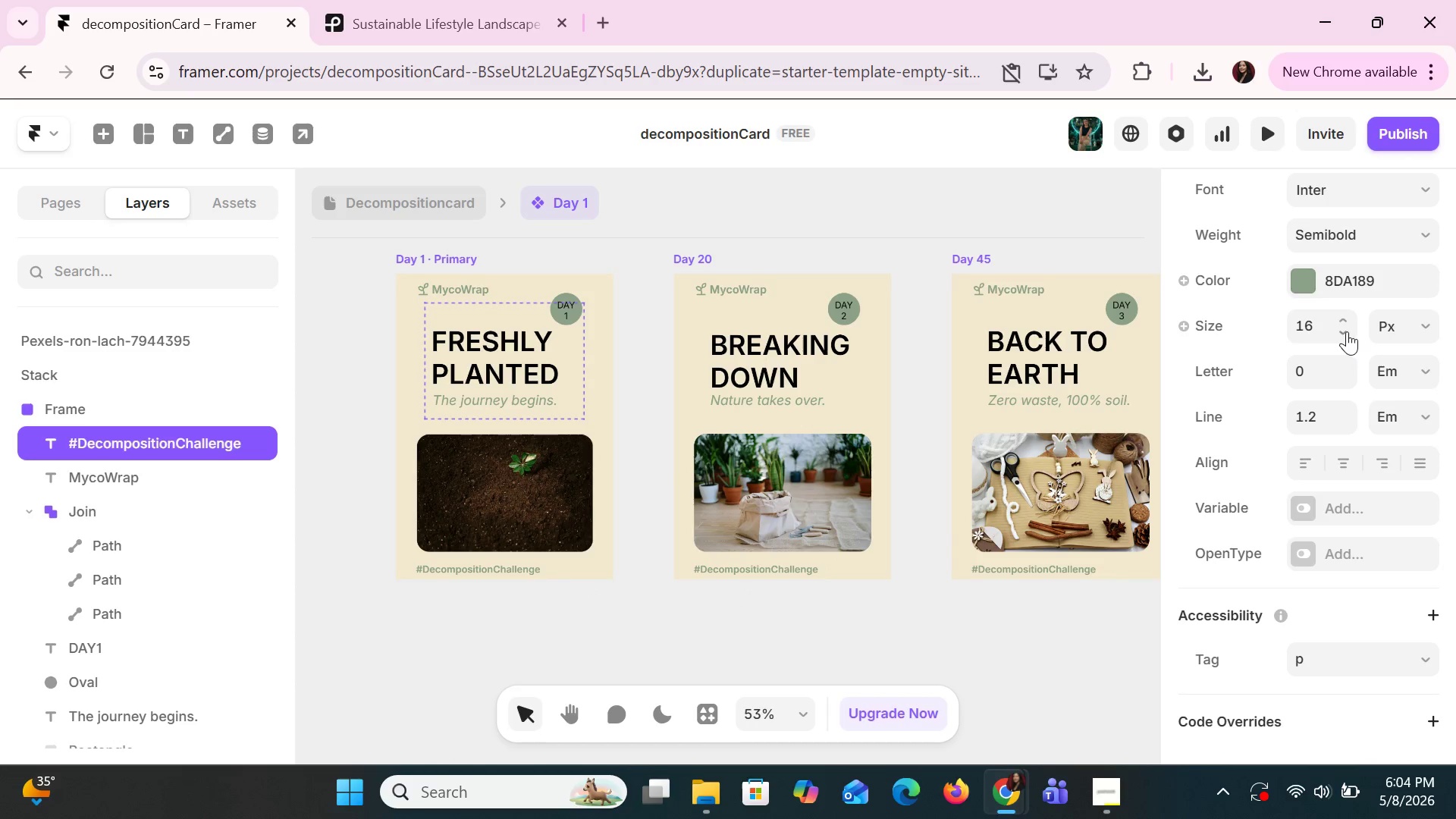 
triple_click([1347, 331])
 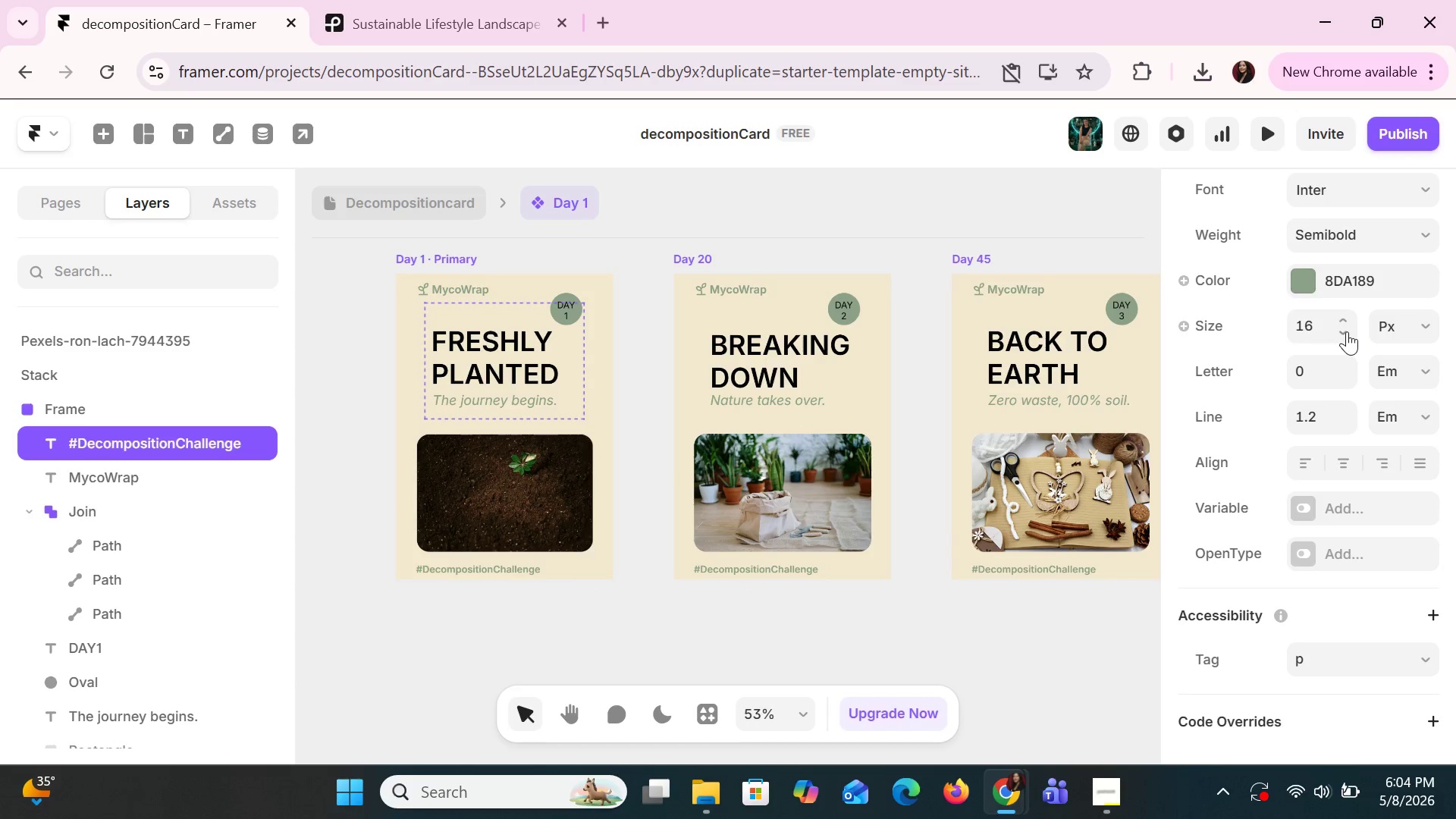 
triple_click([1347, 331])
 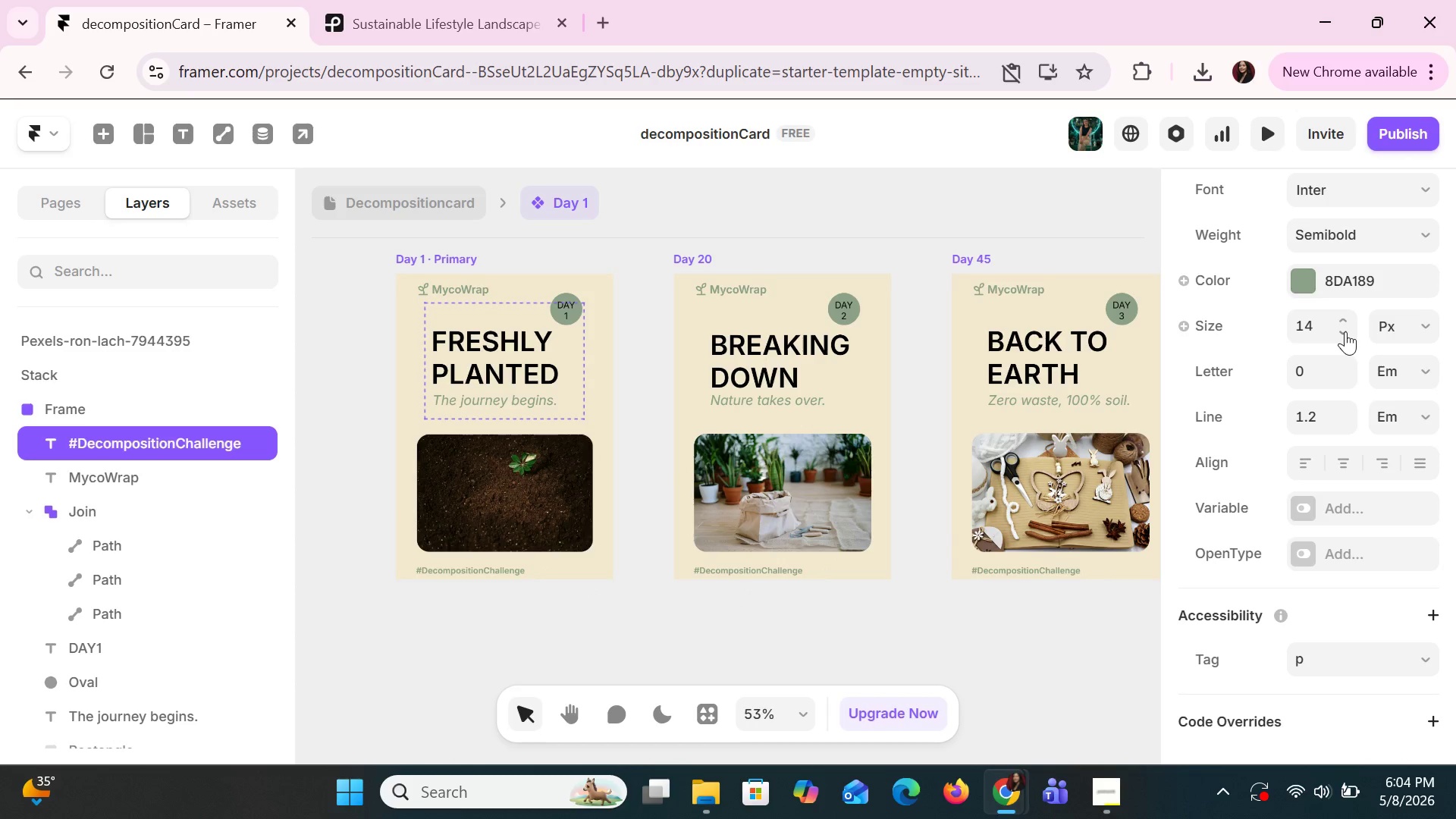 
triple_click([1345, 331])
 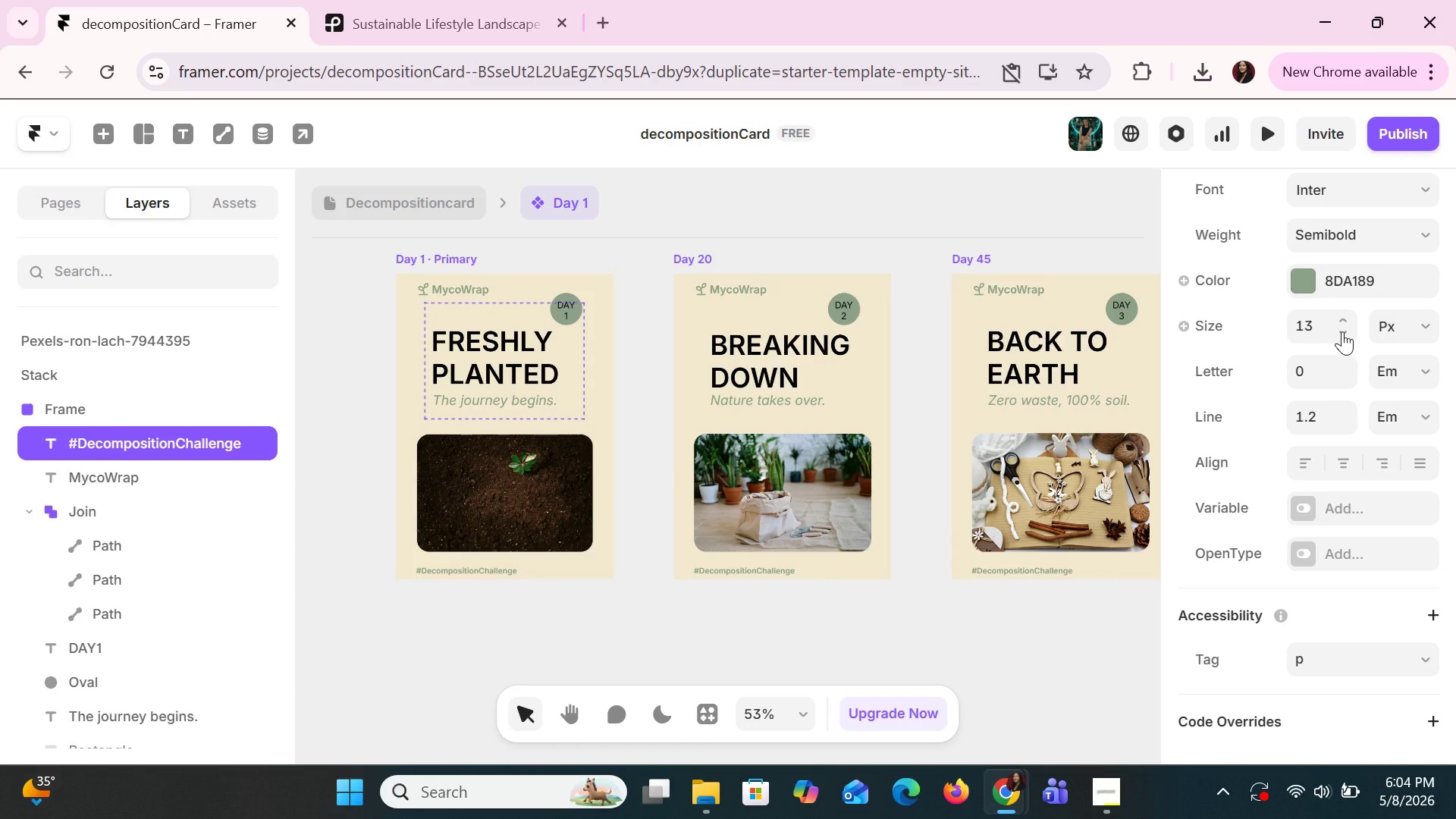 
left_click([1342, 331])
 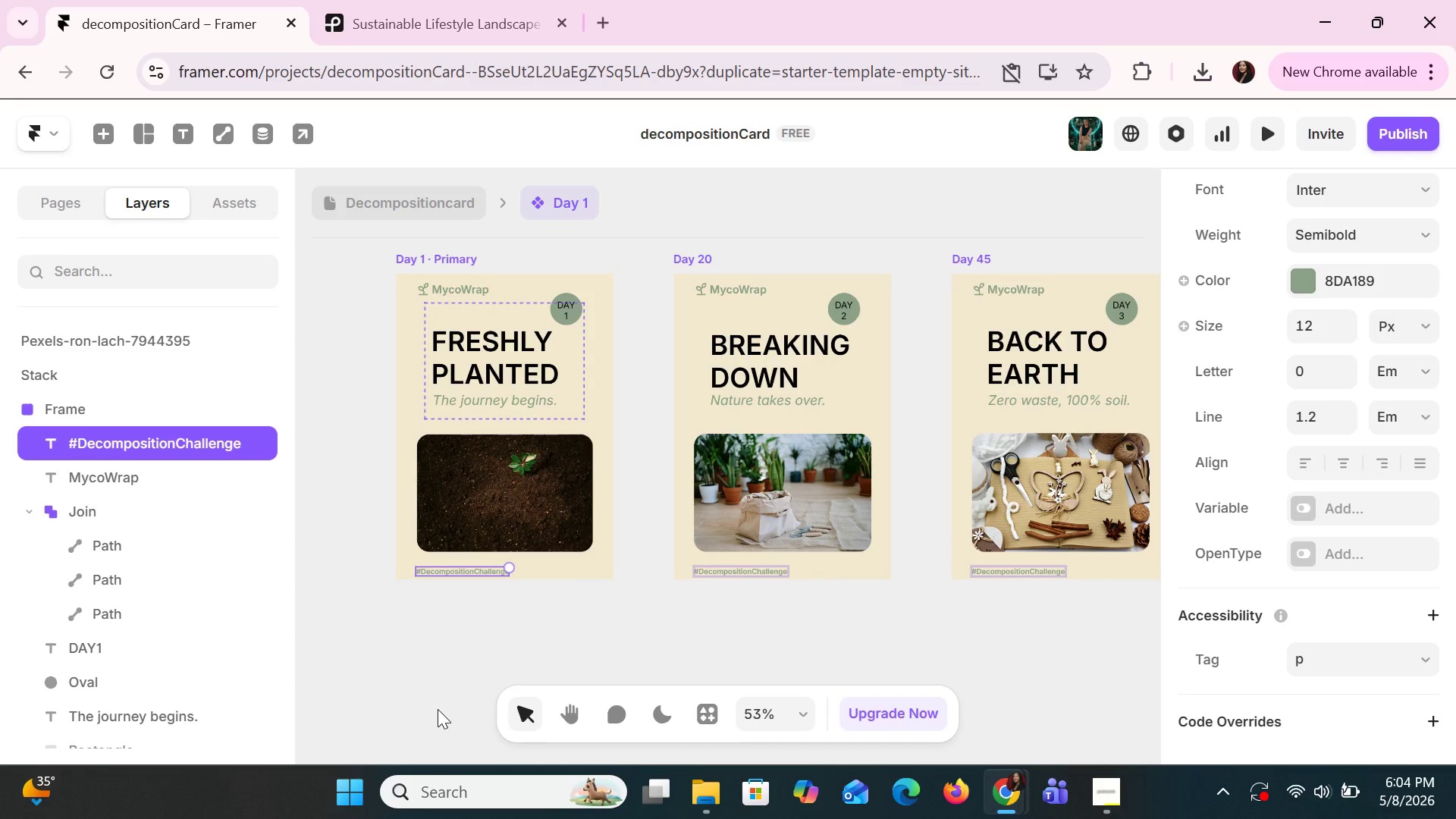 
hold_key(key=ArrowRight, duration=1.14)
 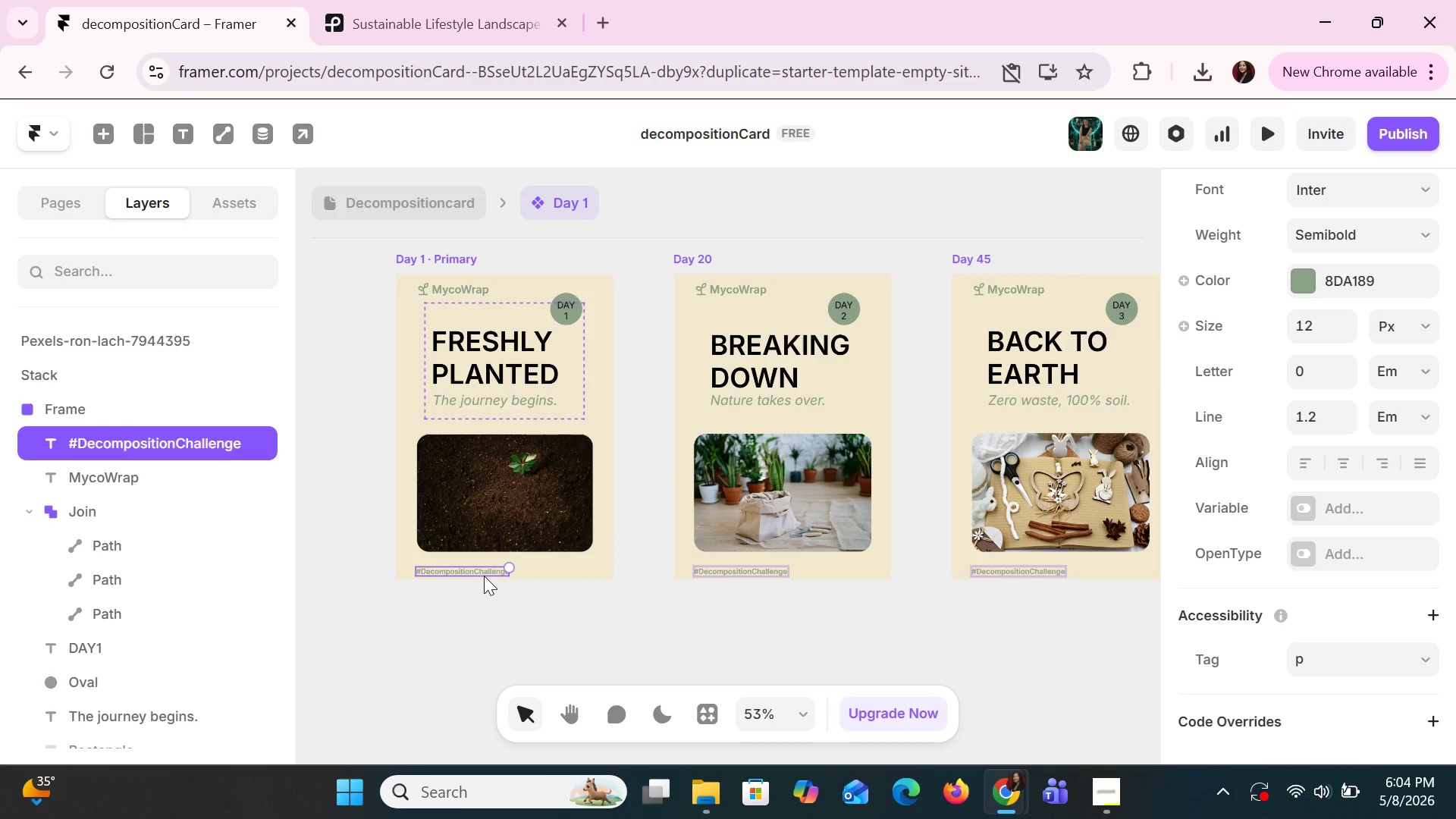 
left_click([484, 570])
 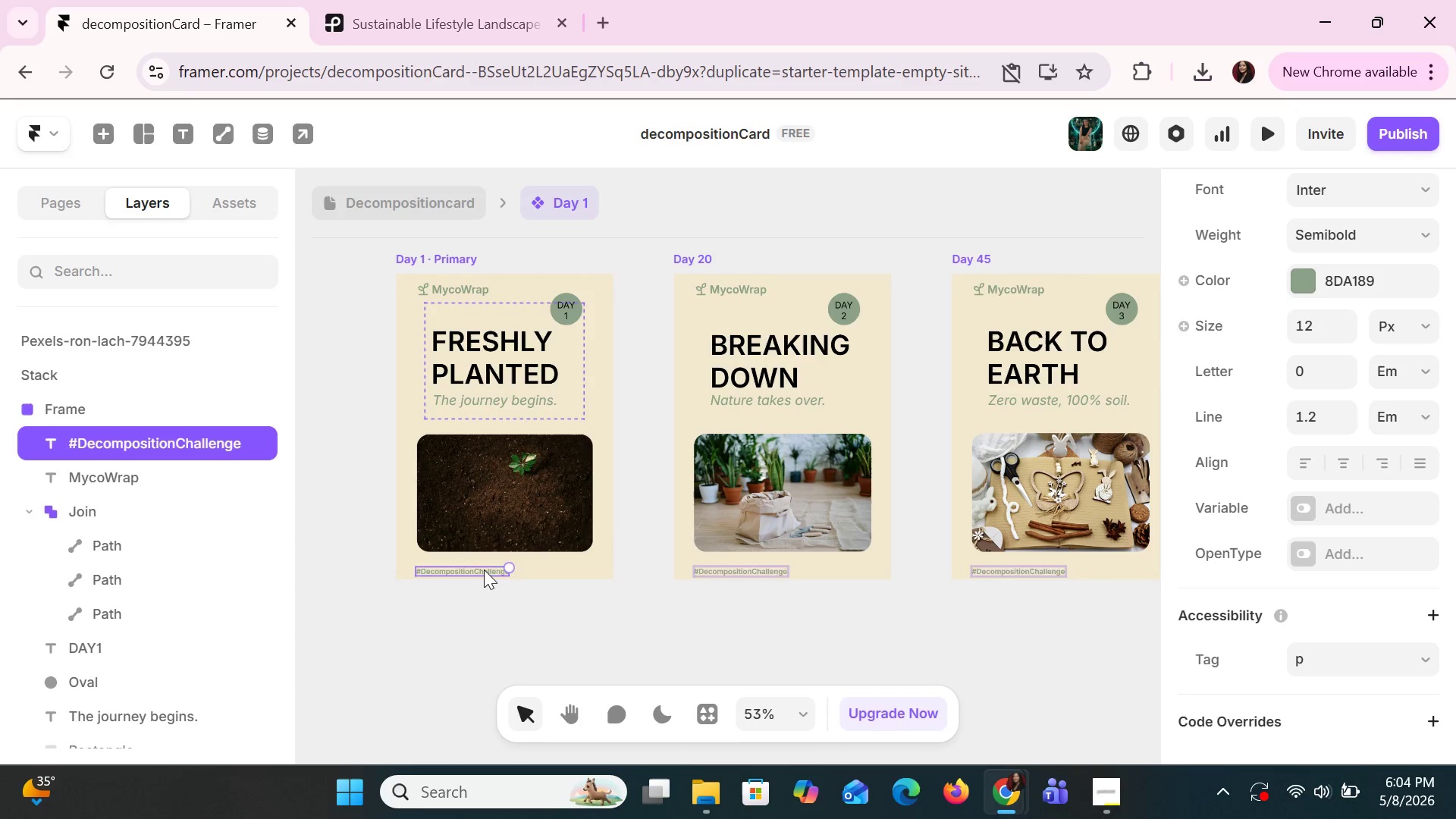 
hold_key(key=ArrowRight, duration=1.51)
 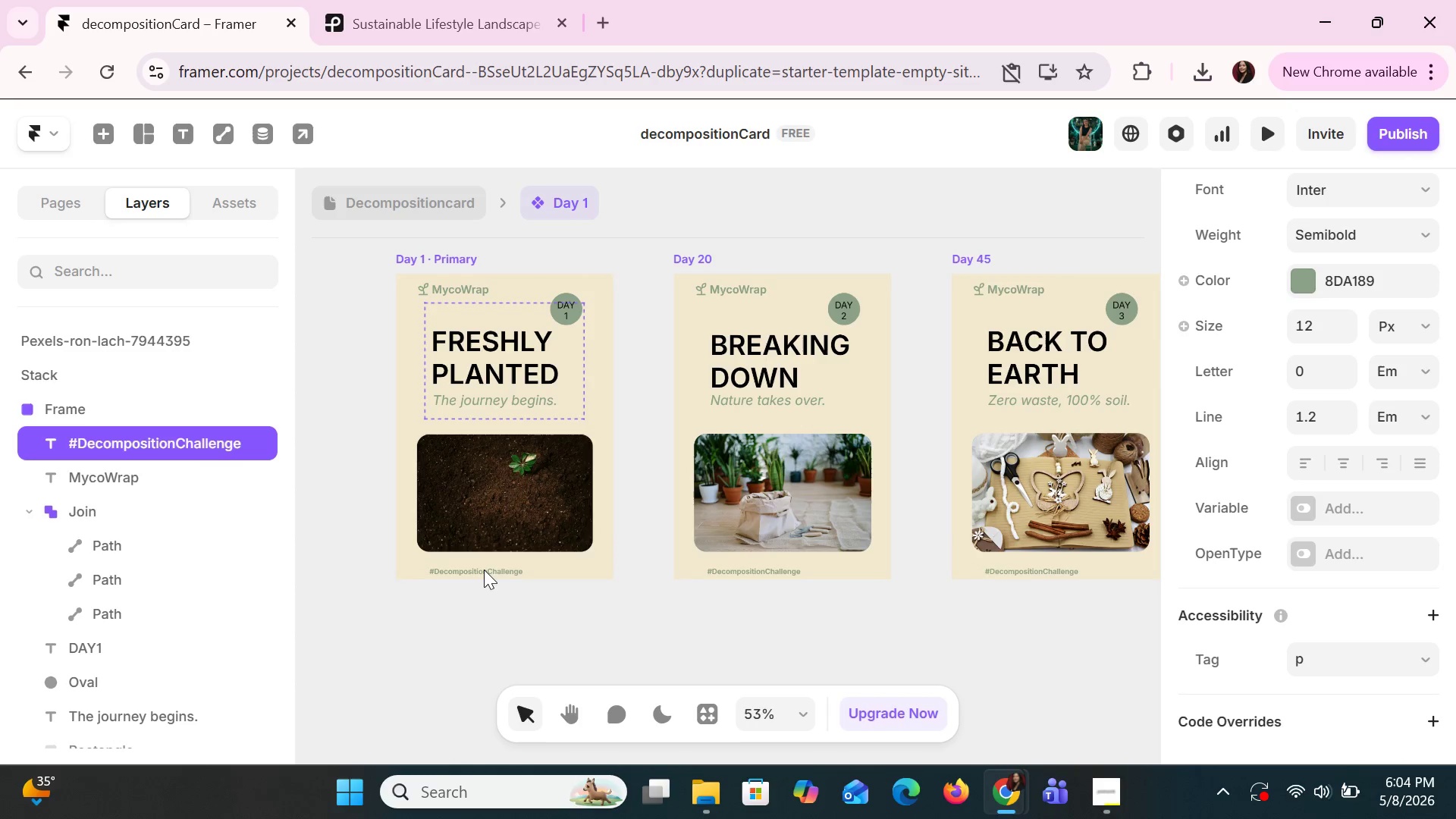 
hold_key(key=ArrowRight, duration=1.52)
 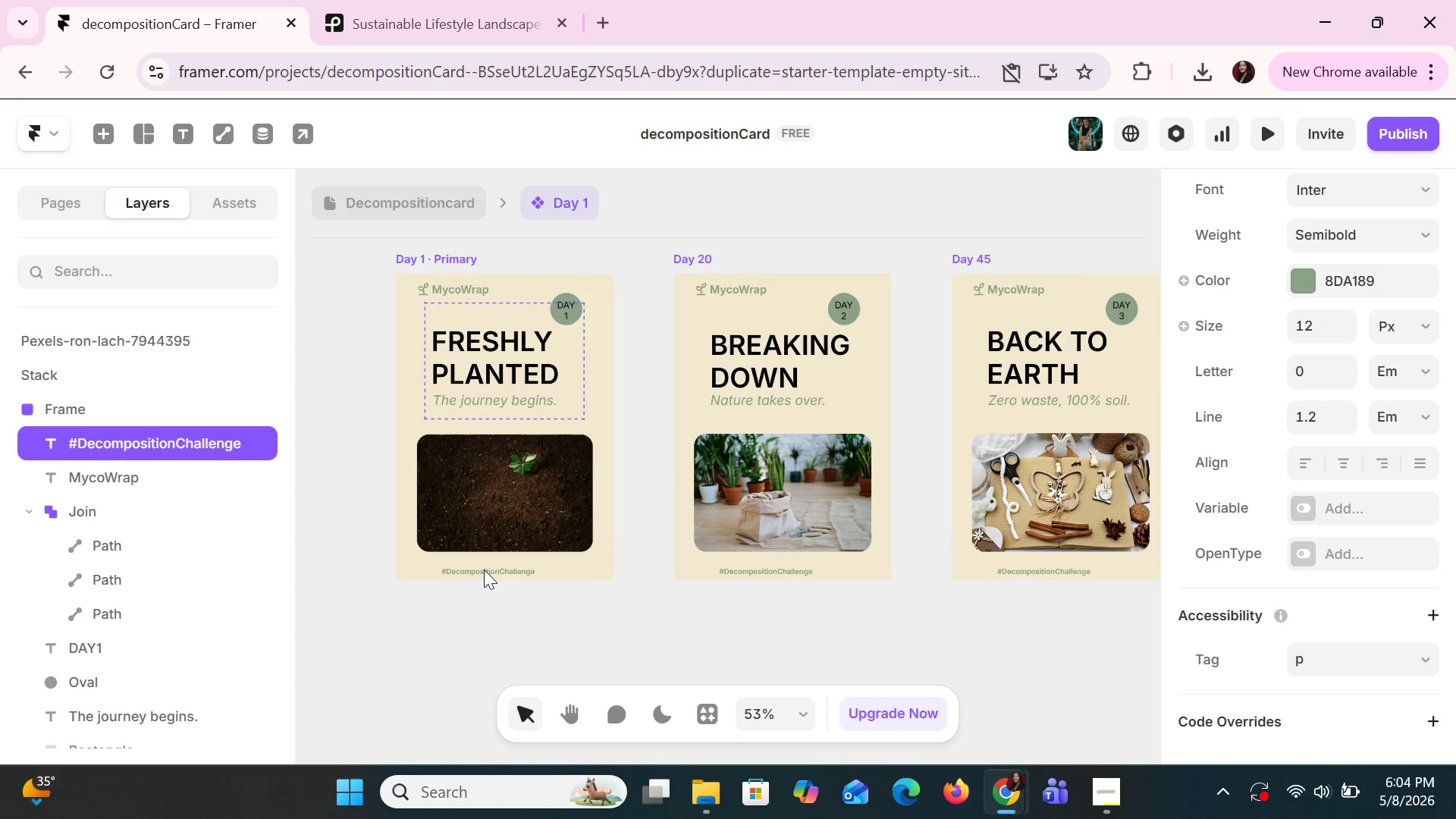 
hold_key(key=ArrowRight, duration=1.5)
 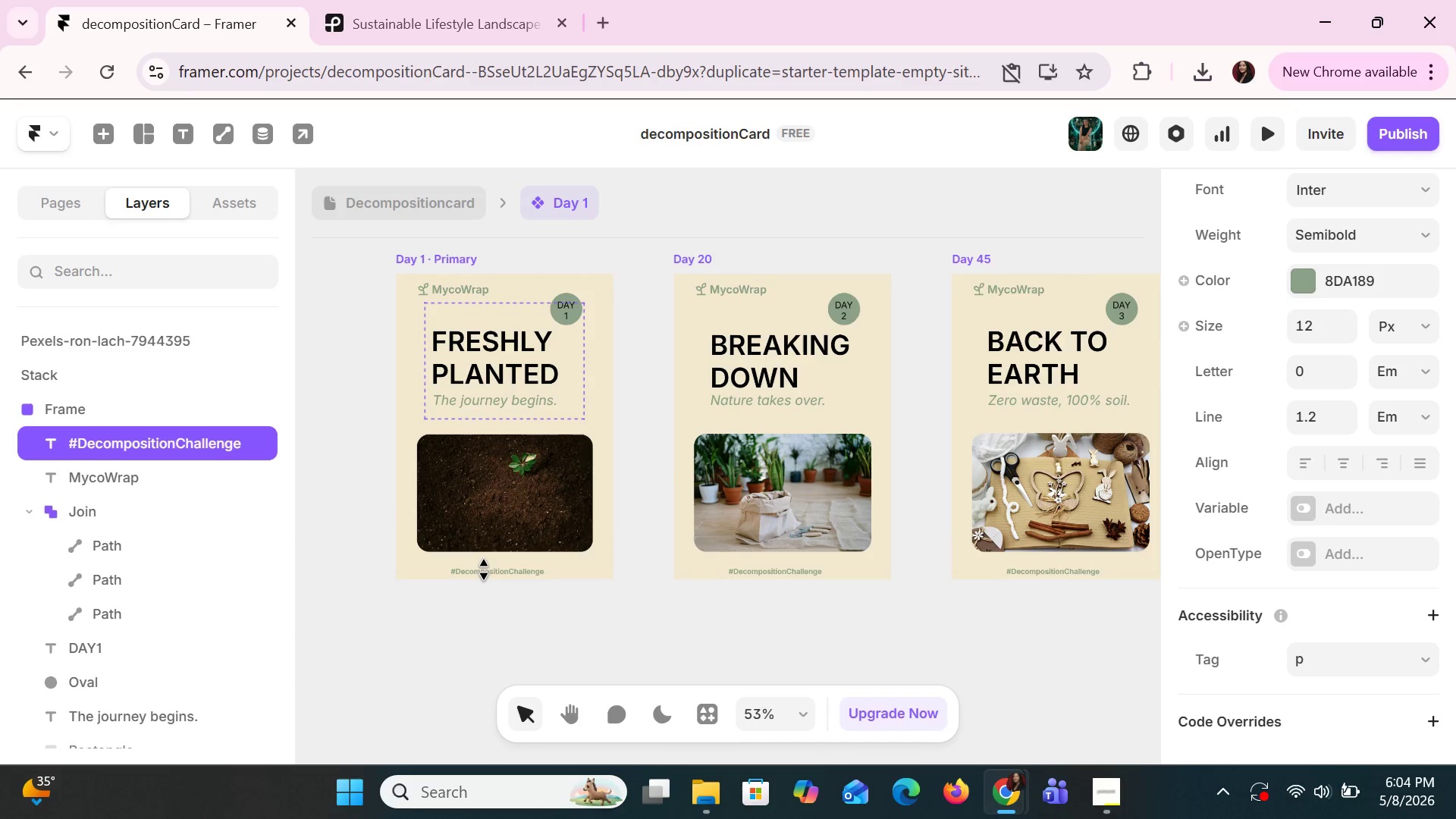 
hold_key(key=ArrowRight, duration=1.52)
 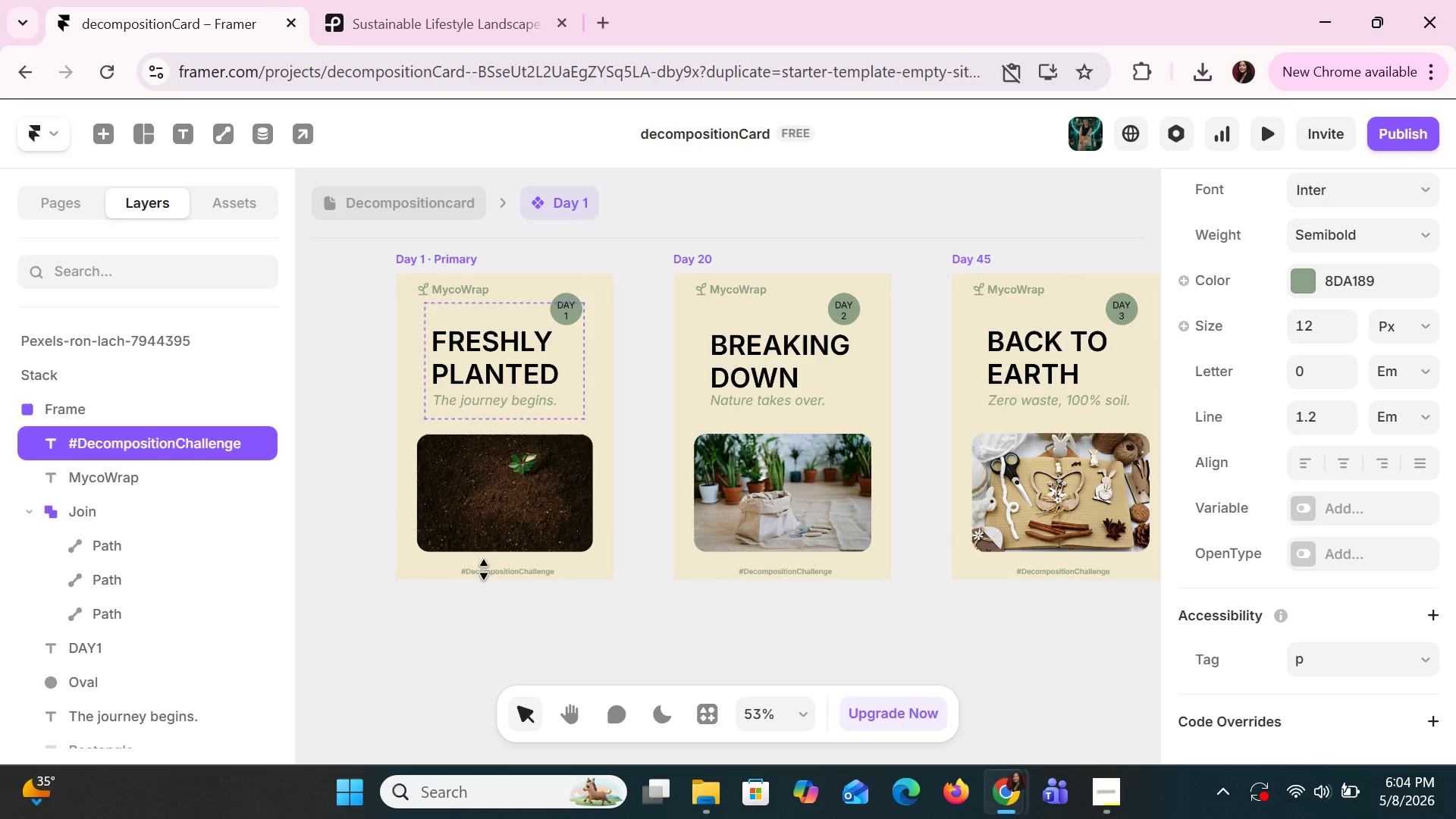 
hold_key(key=ArrowRight, duration=1.5)
 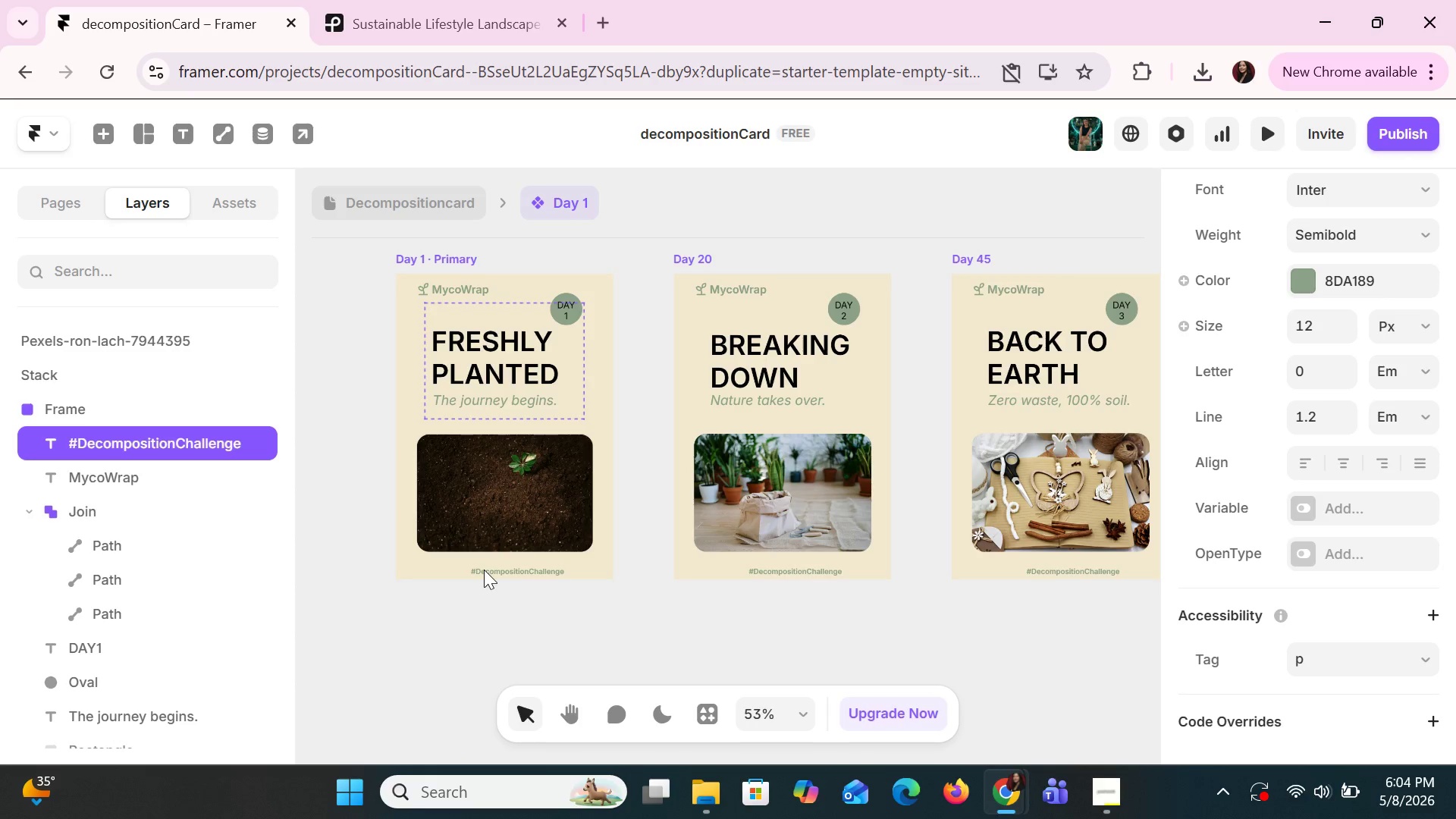 
hold_key(key=ArrowRight, duration=0.97)
 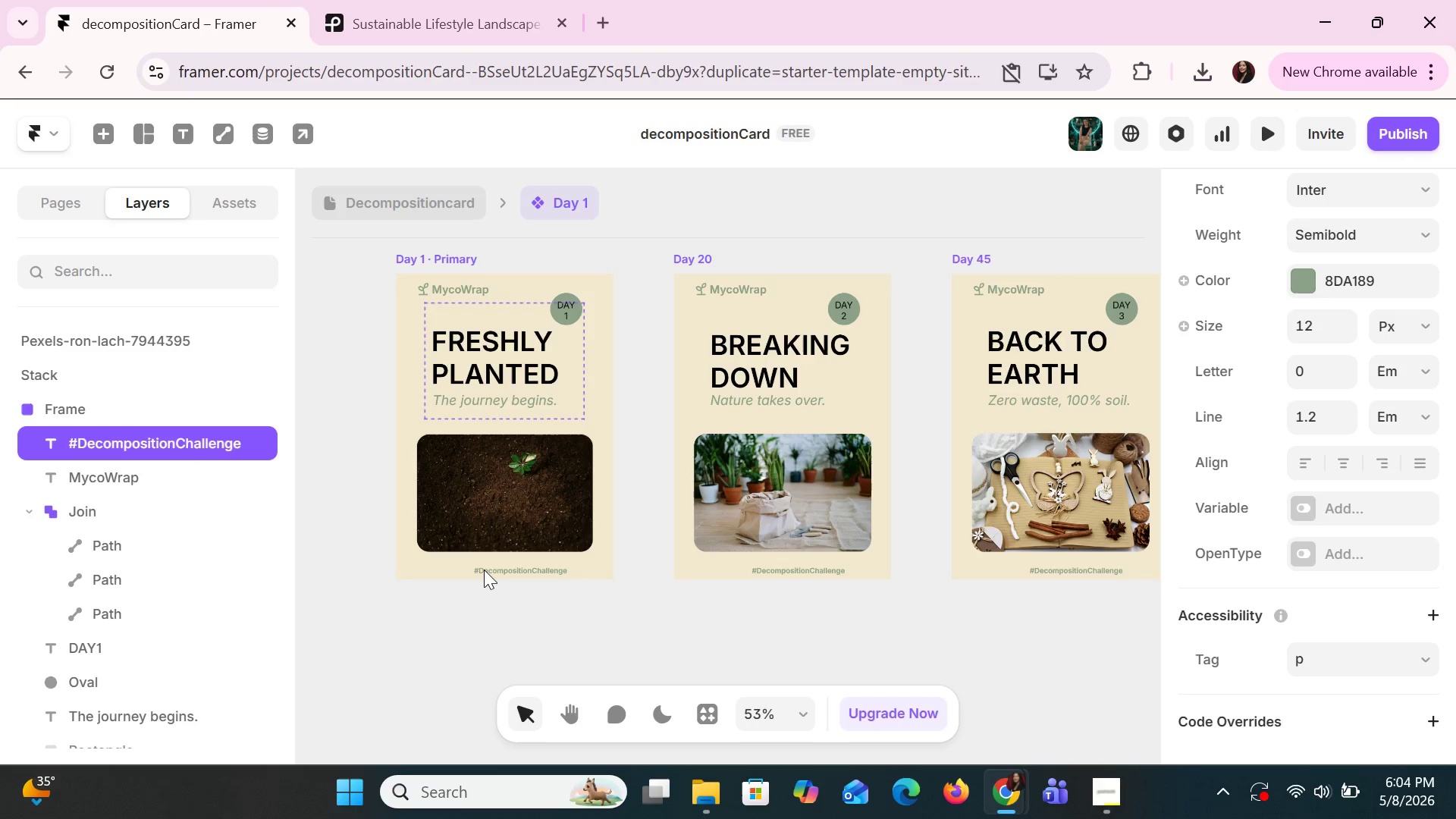 
hold_key(key=ArrowUp, duration=0.89)
 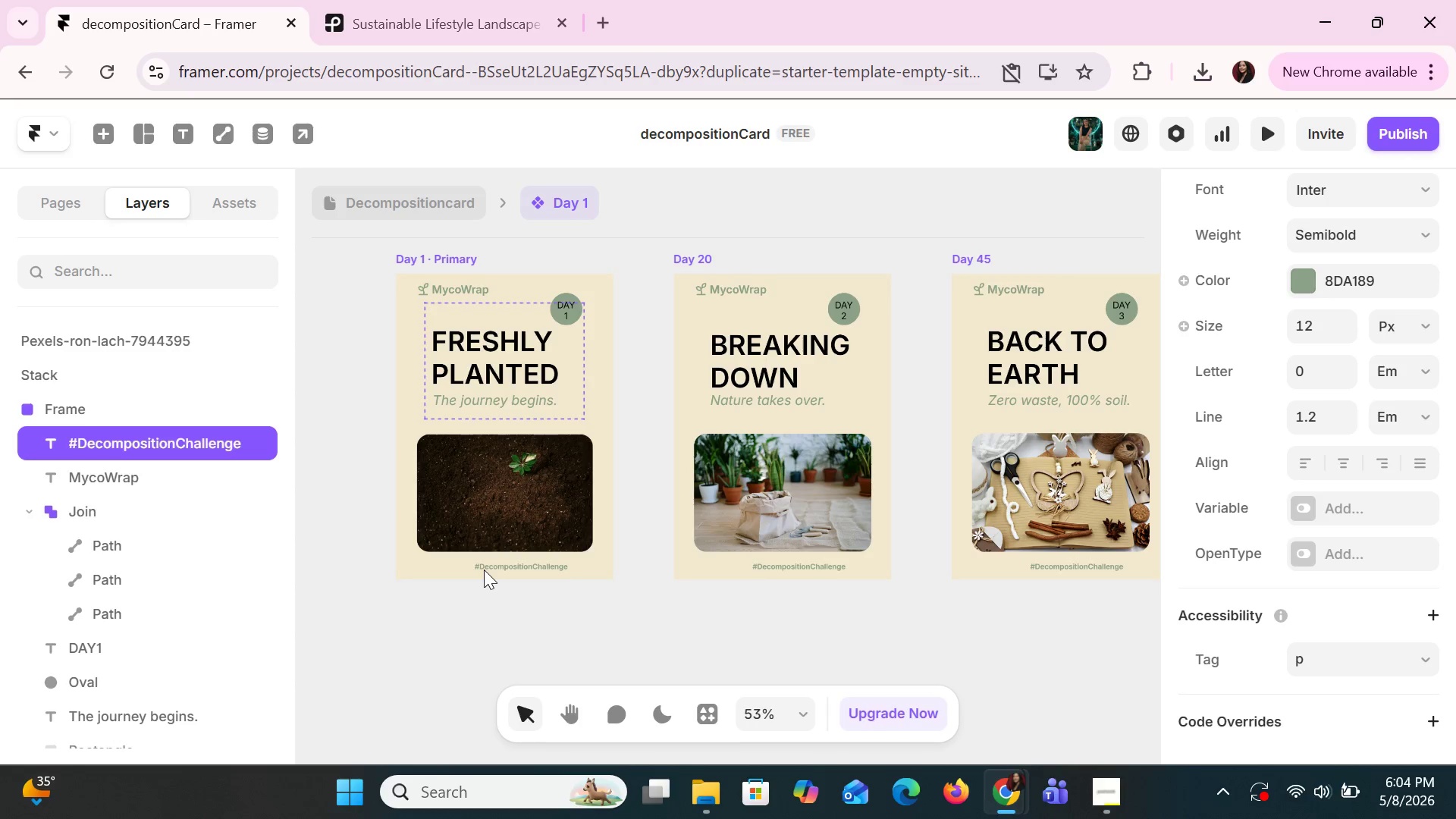 
hold_key(key=ArrowRight, duration=1.5)
 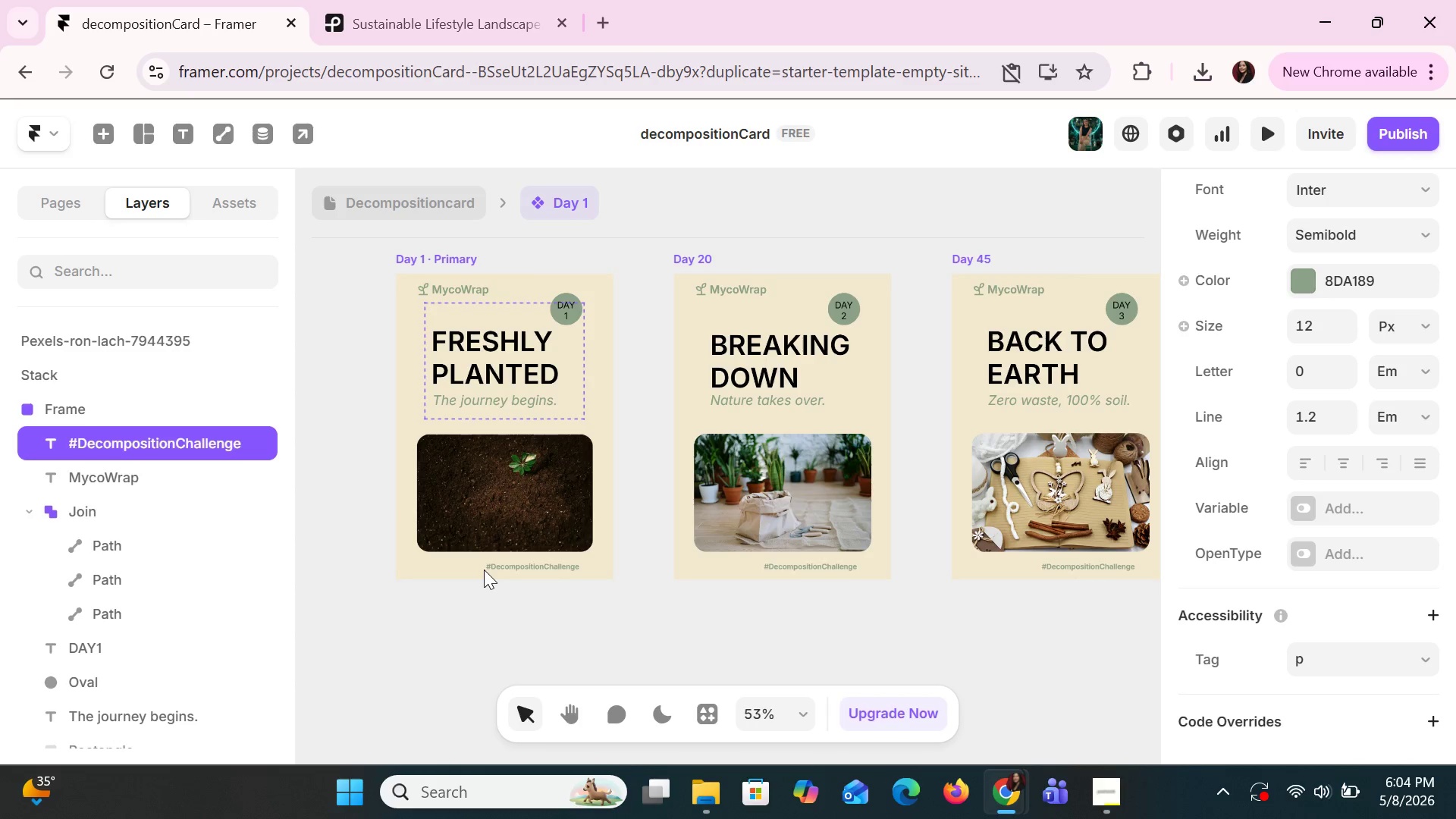 
hold_key(key=ArrowRight, duration=1.5)
 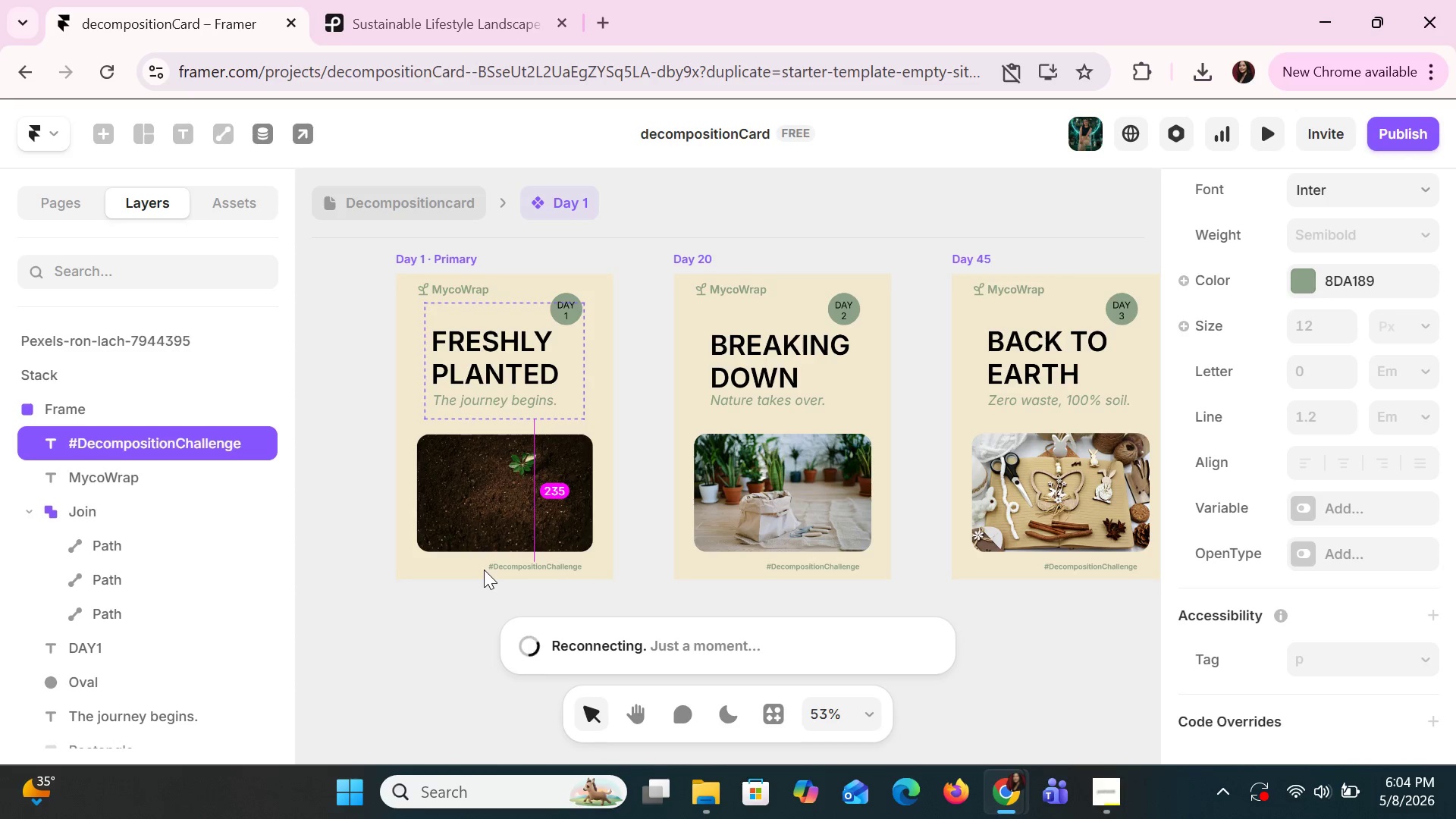 
key(ArrowRight)
 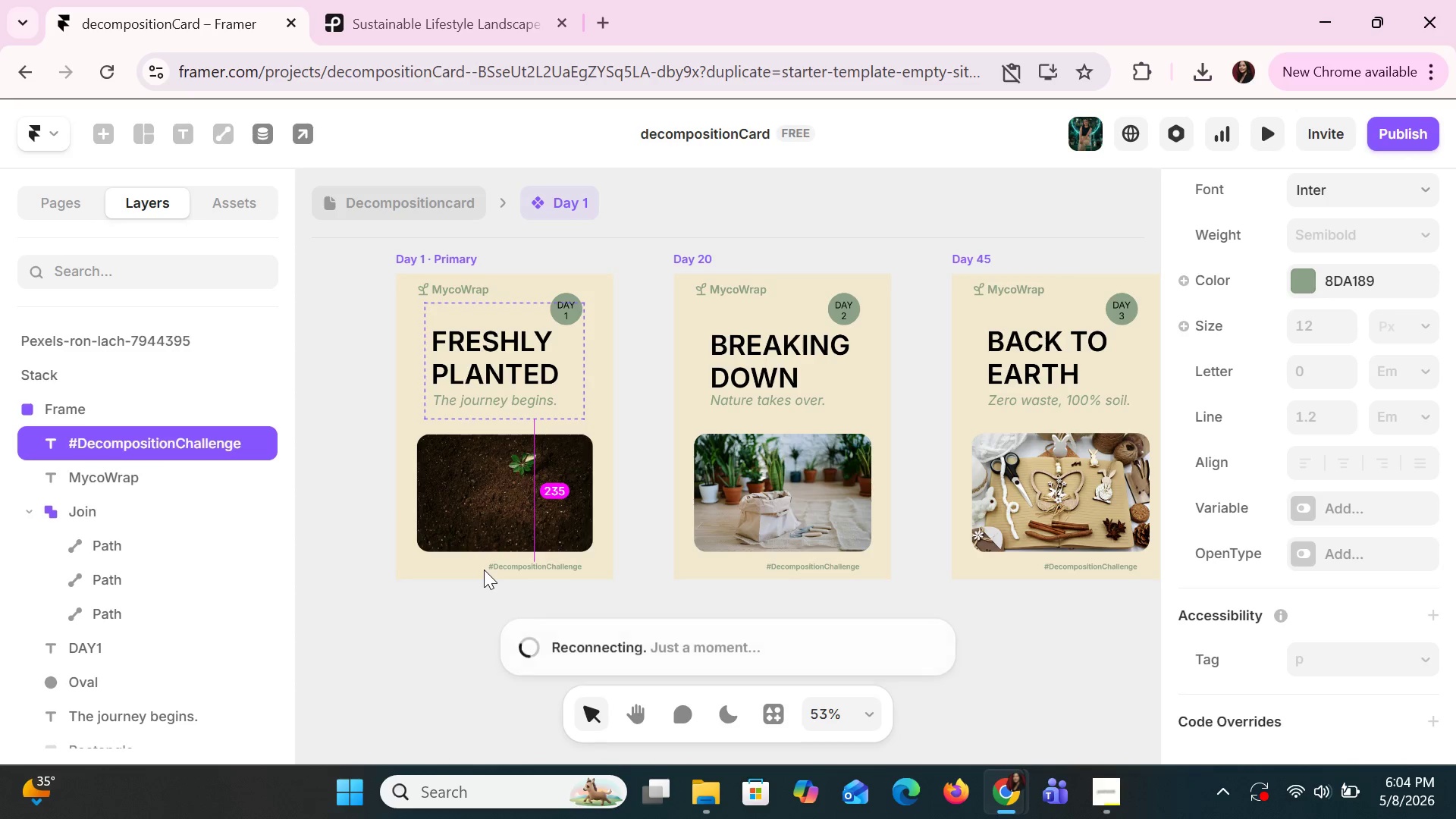 
key(ArrowRight)
 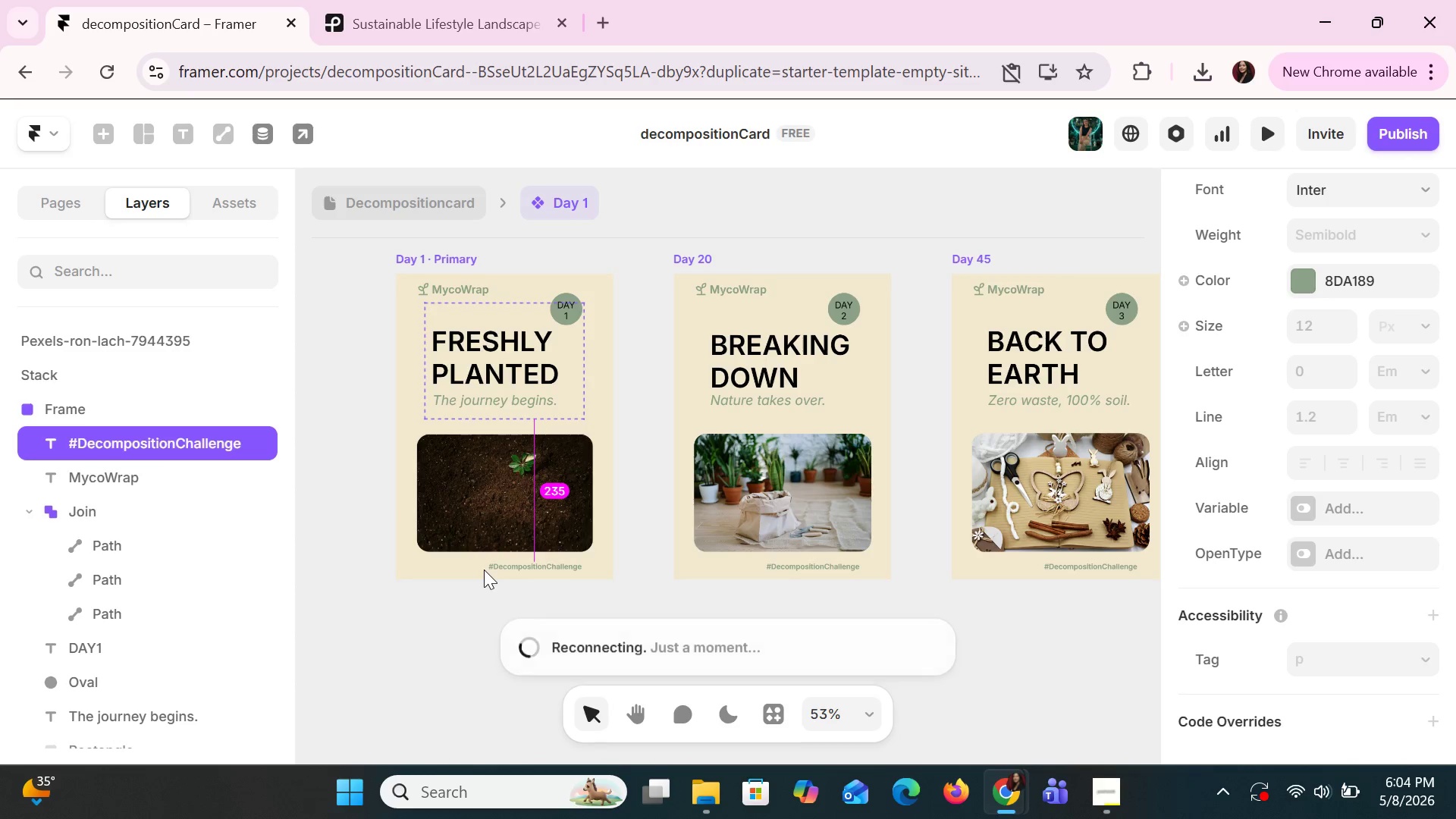 
key(ArrowRight)
 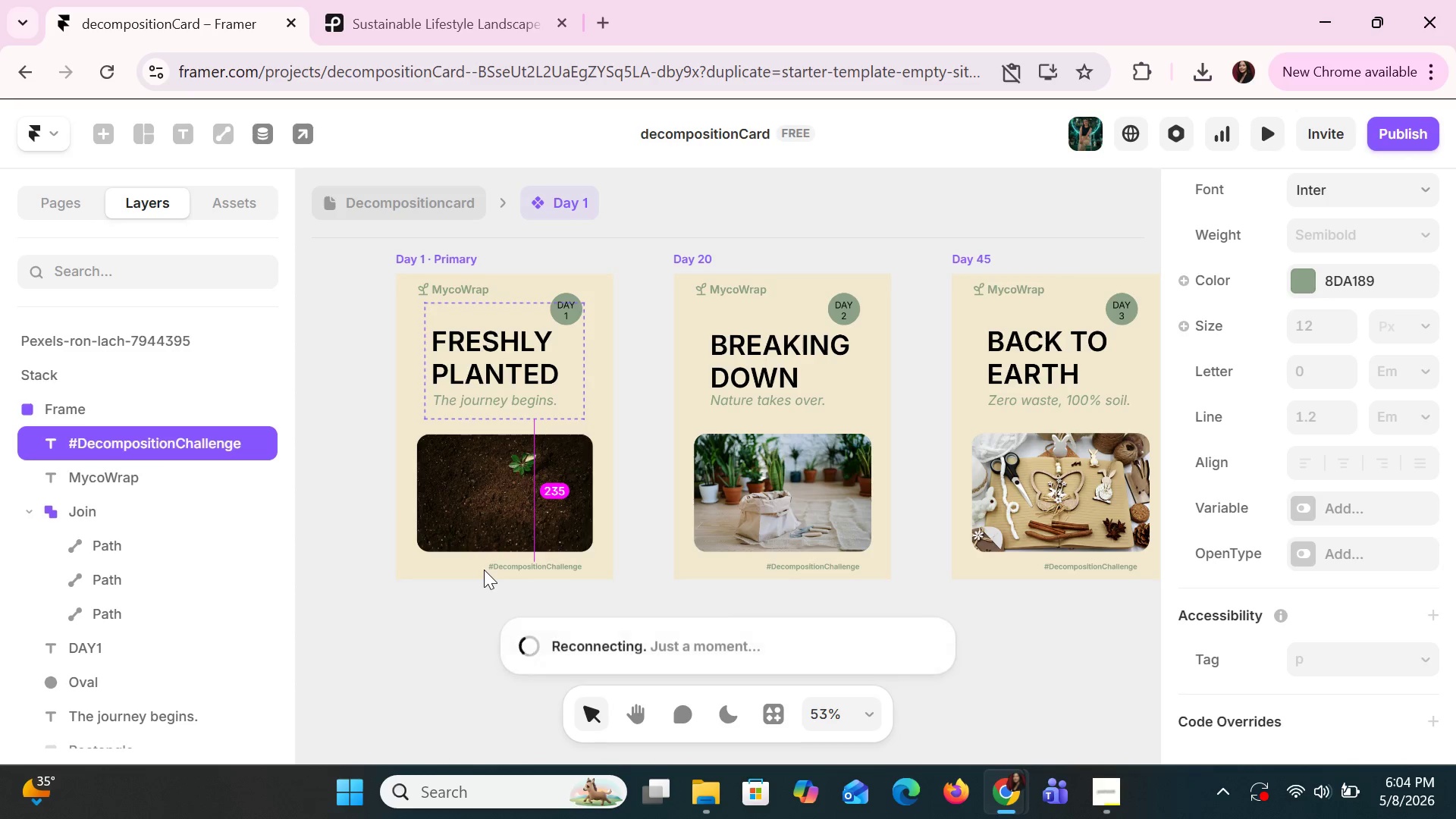 
key(ArrowRight)
 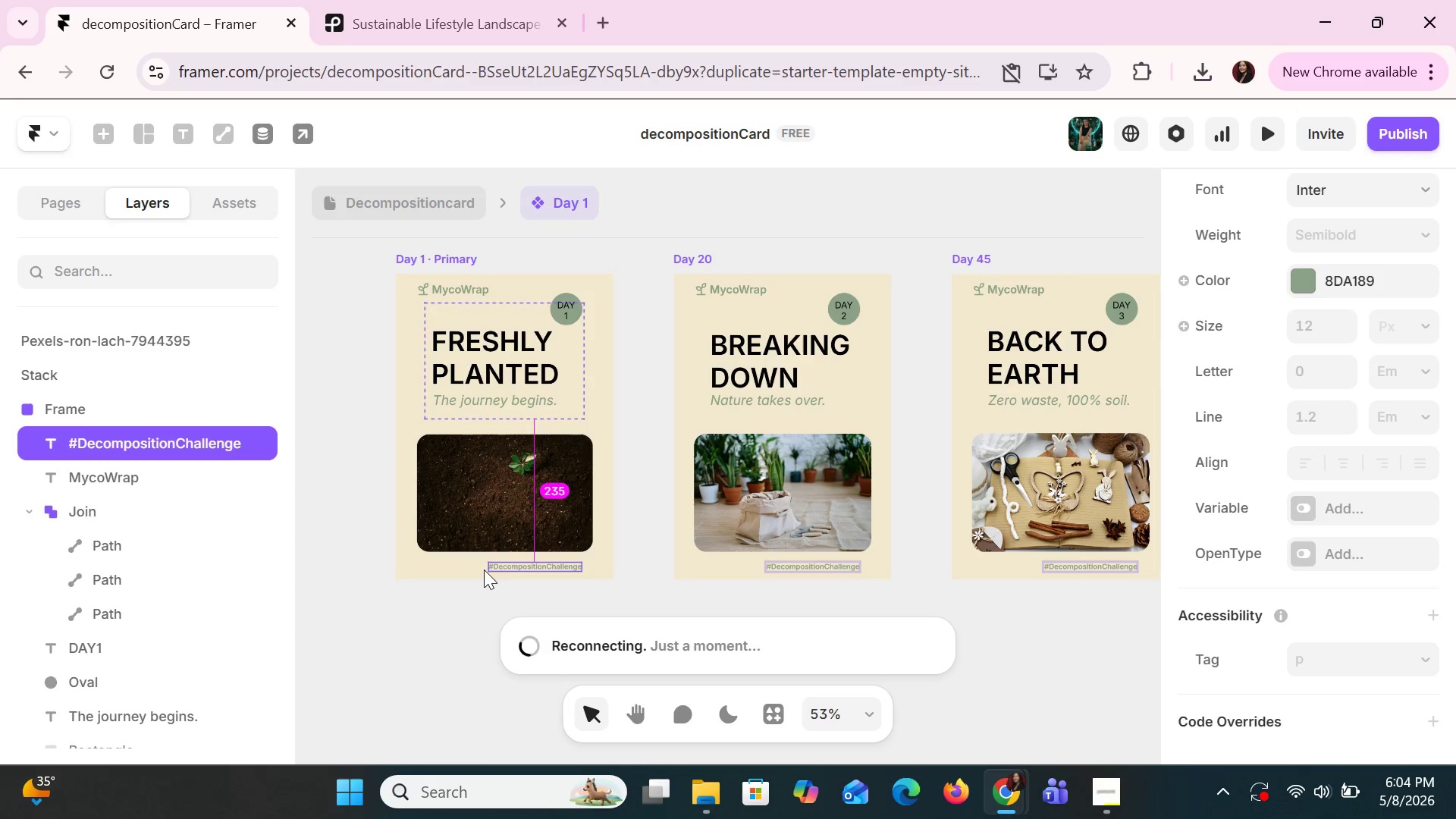 
wait(7.95)
 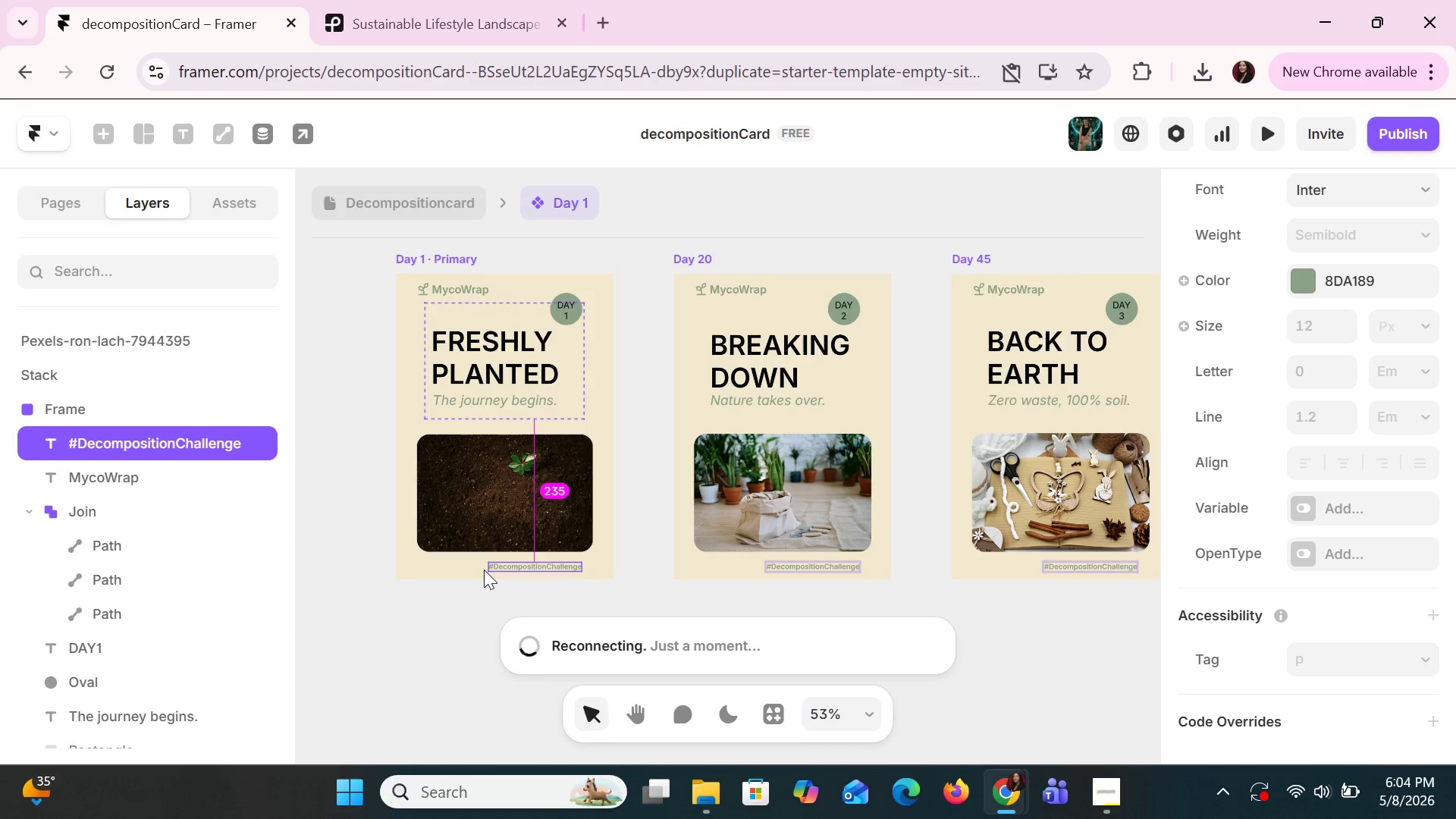 
hold_key(key=ArrowRight, duration=1.51)
 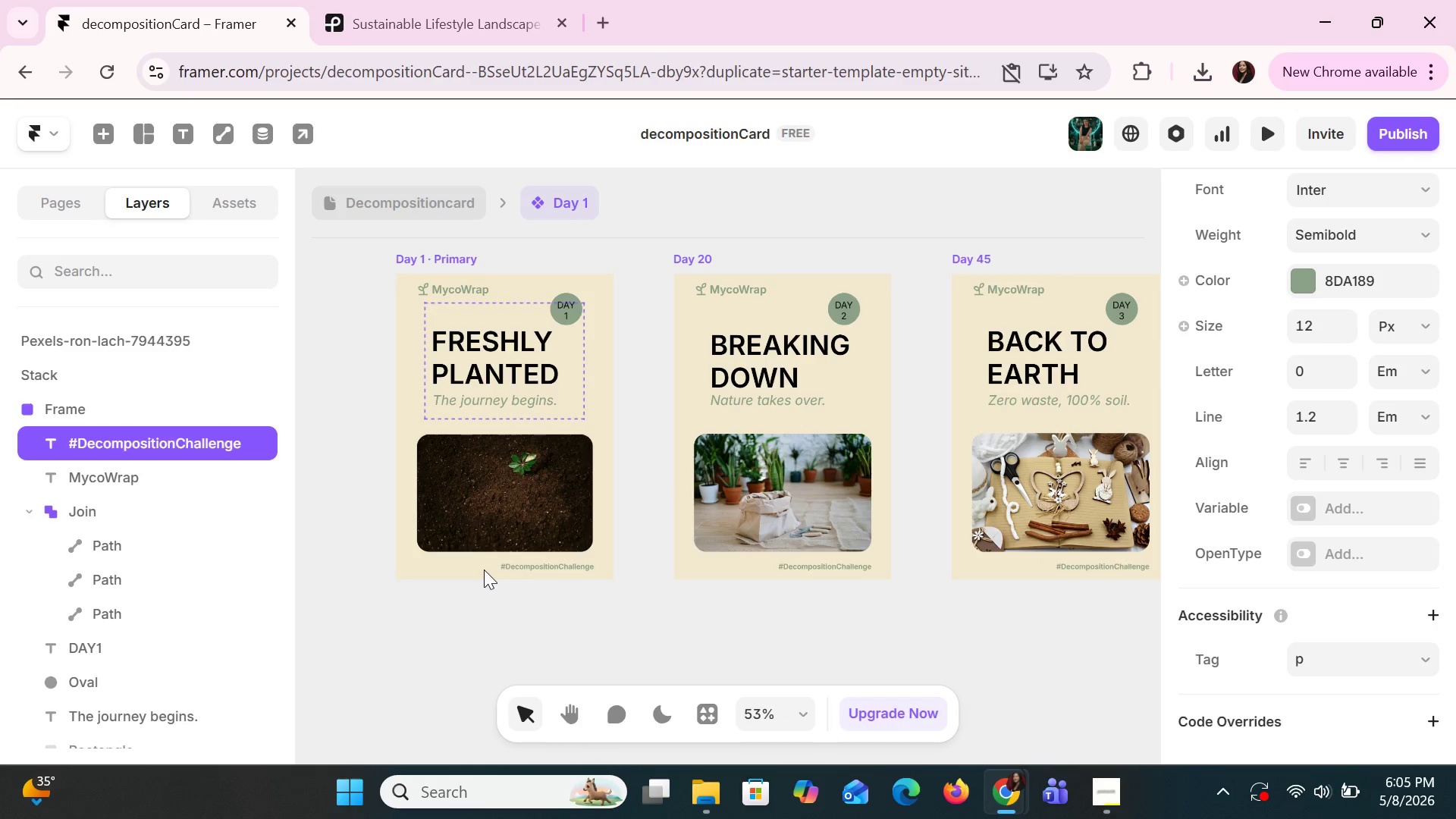 
hold_key(key=ArrowRight, duration=1.27)
 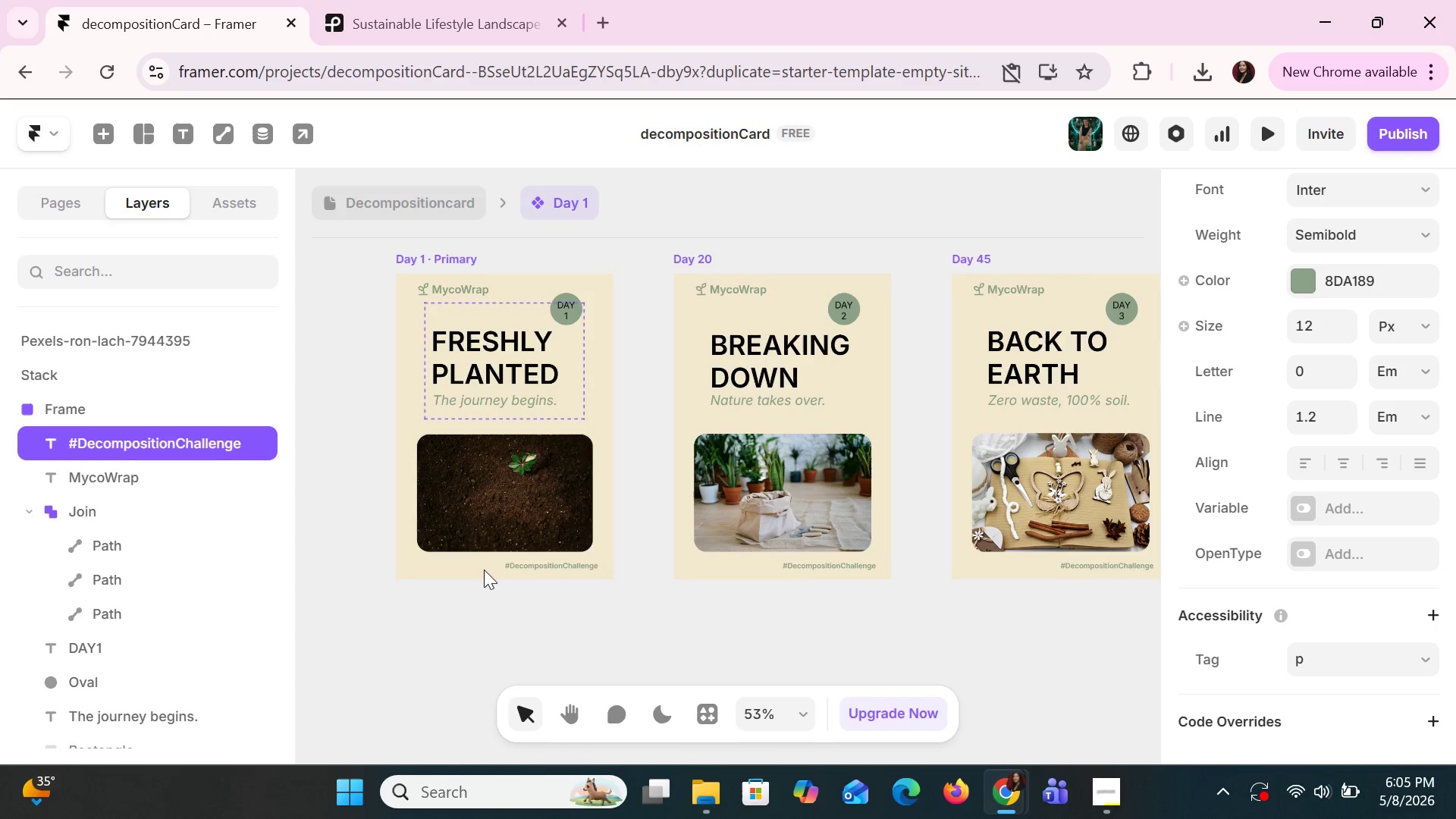 
key(ArrowUp)
 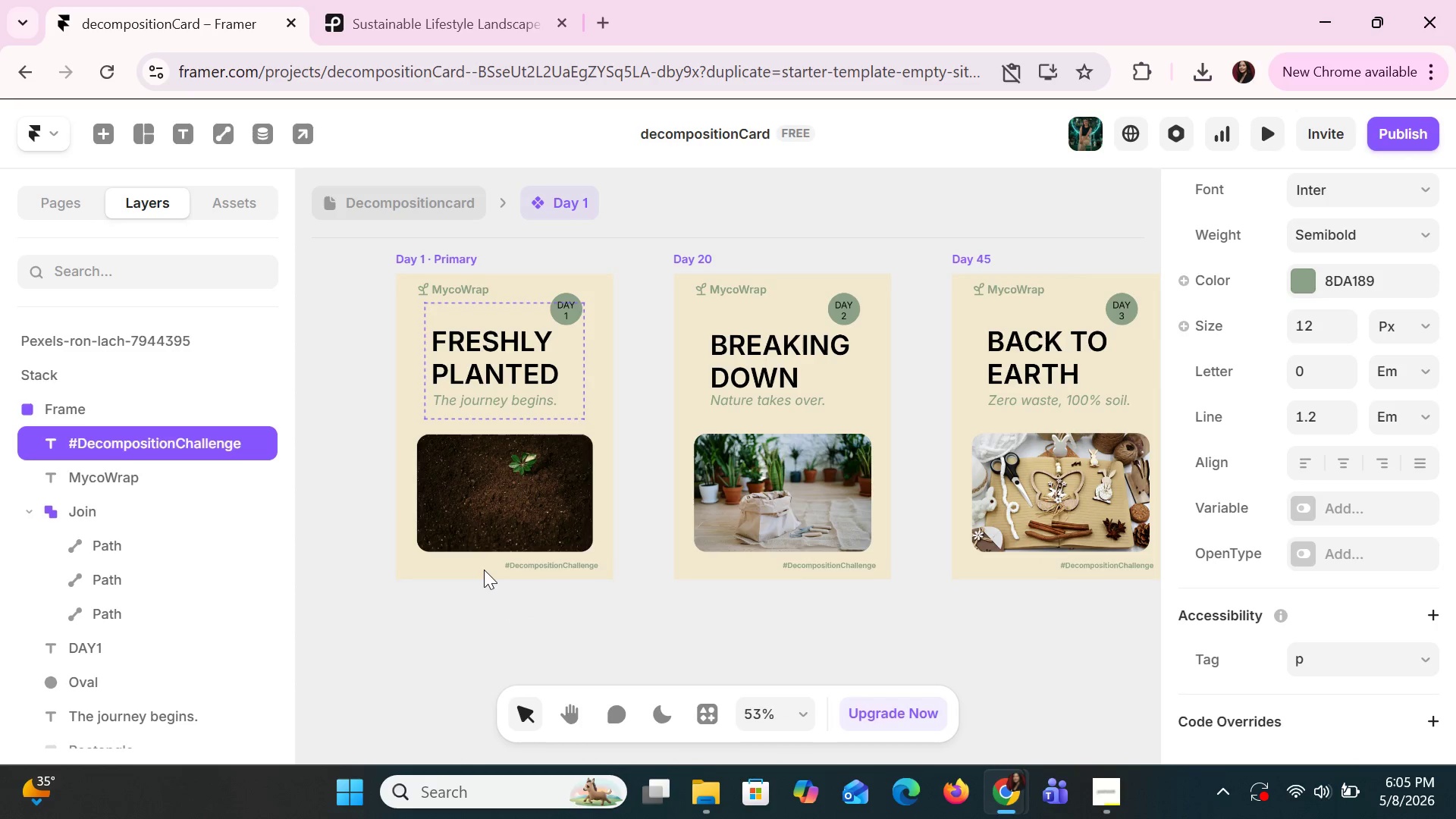 
key(ArrowUp)
 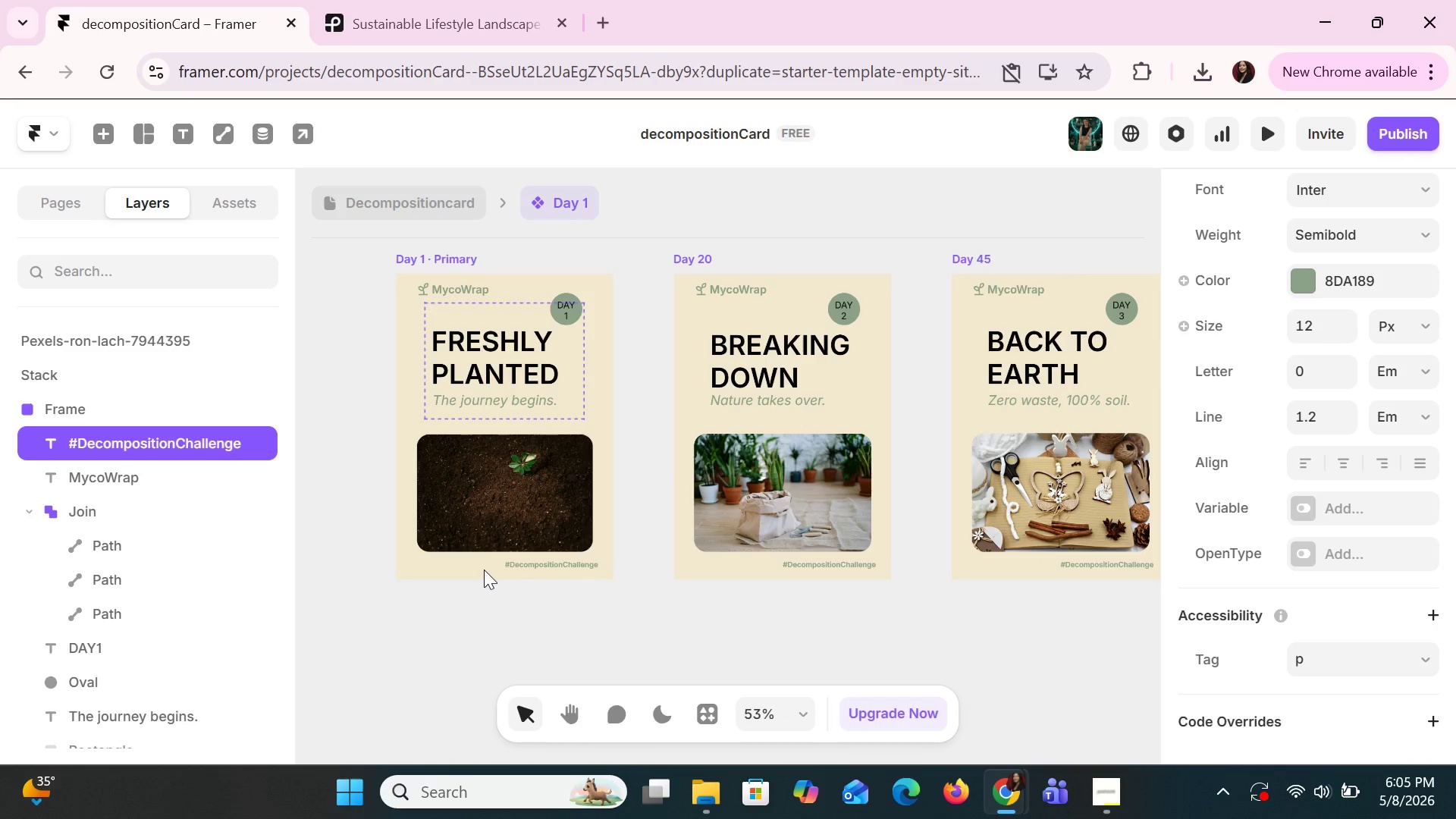 
key(ArrowUp)
 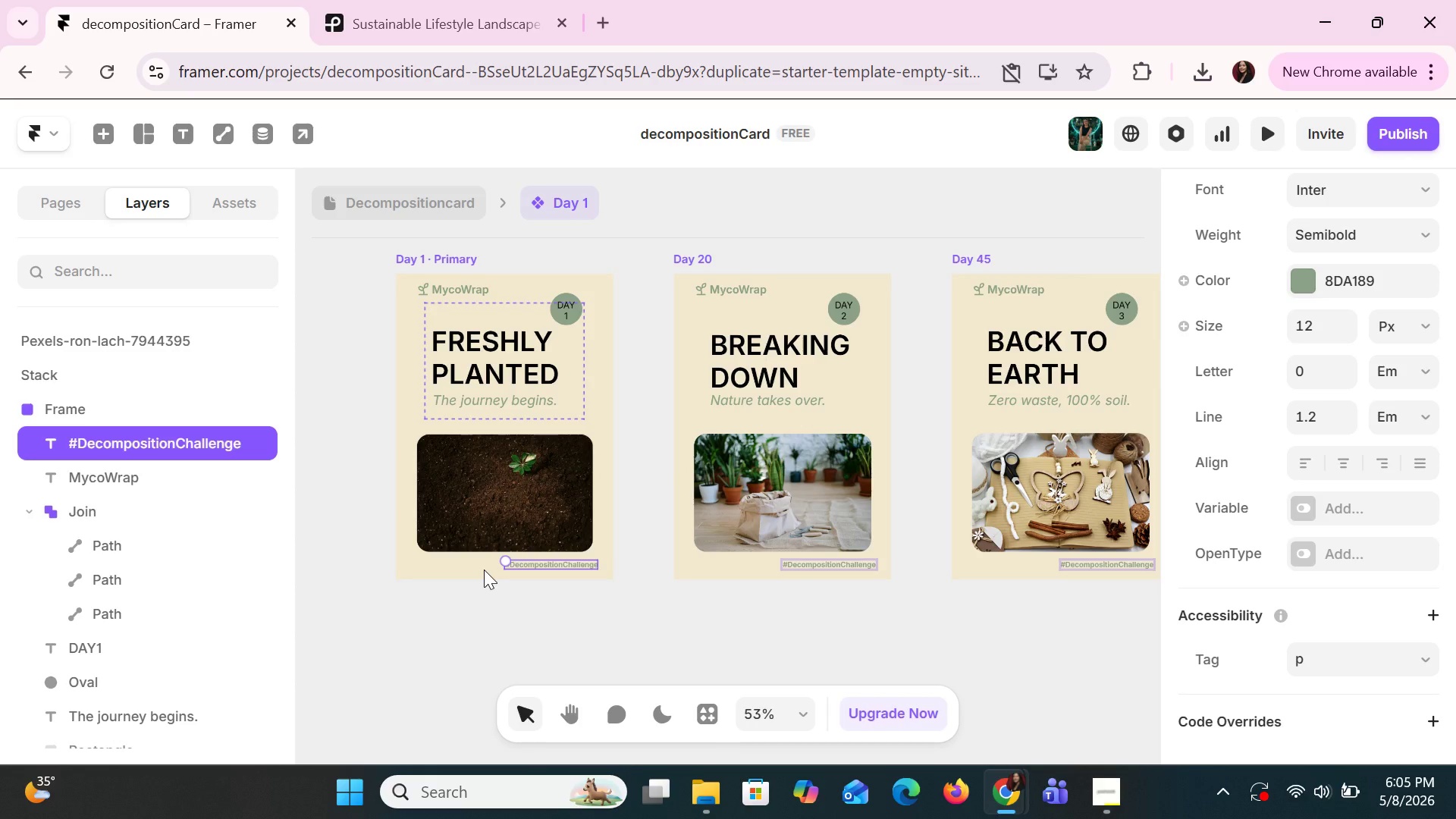 
wait(11.2)
 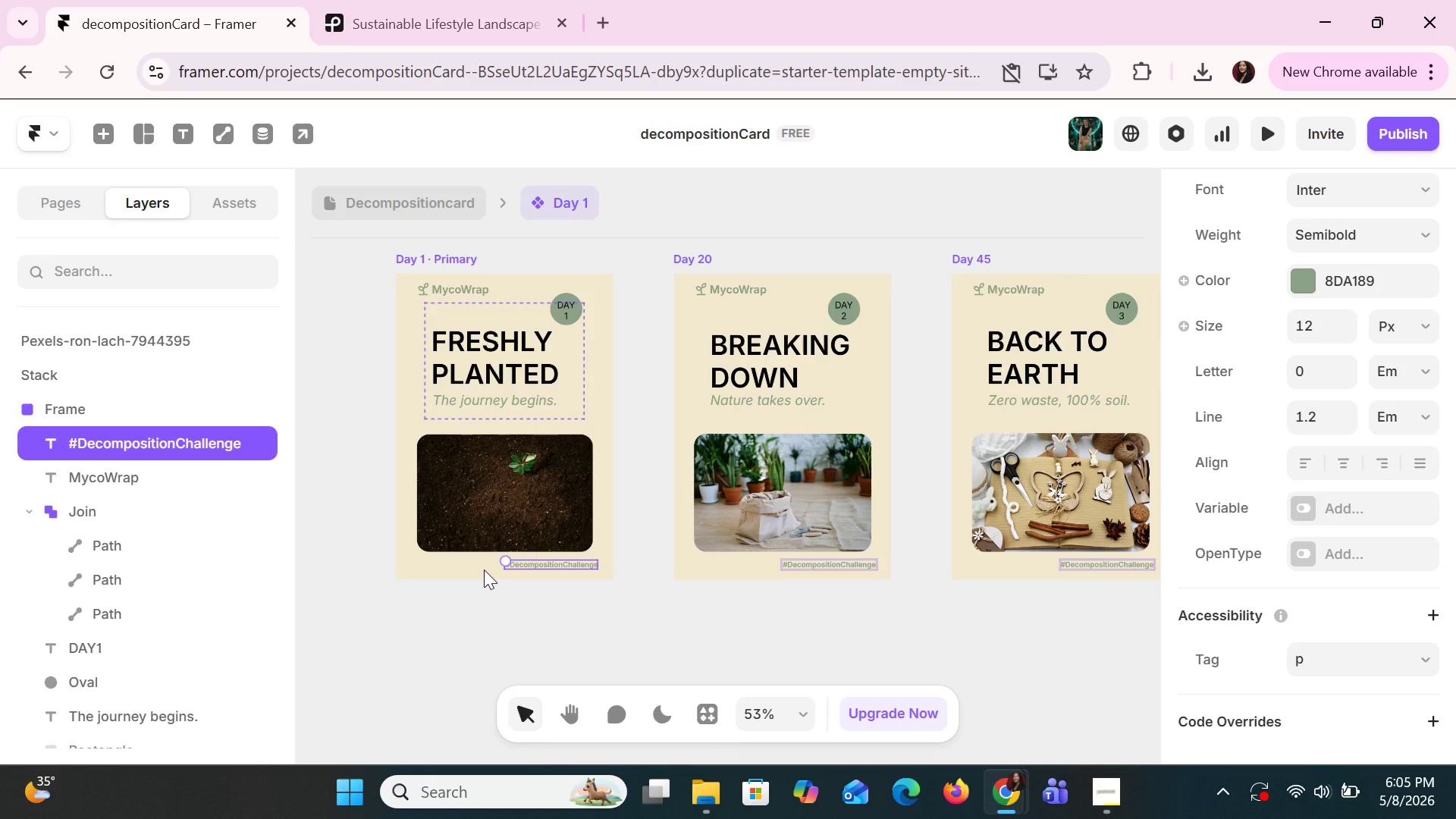 
left_click([1311, 293])
 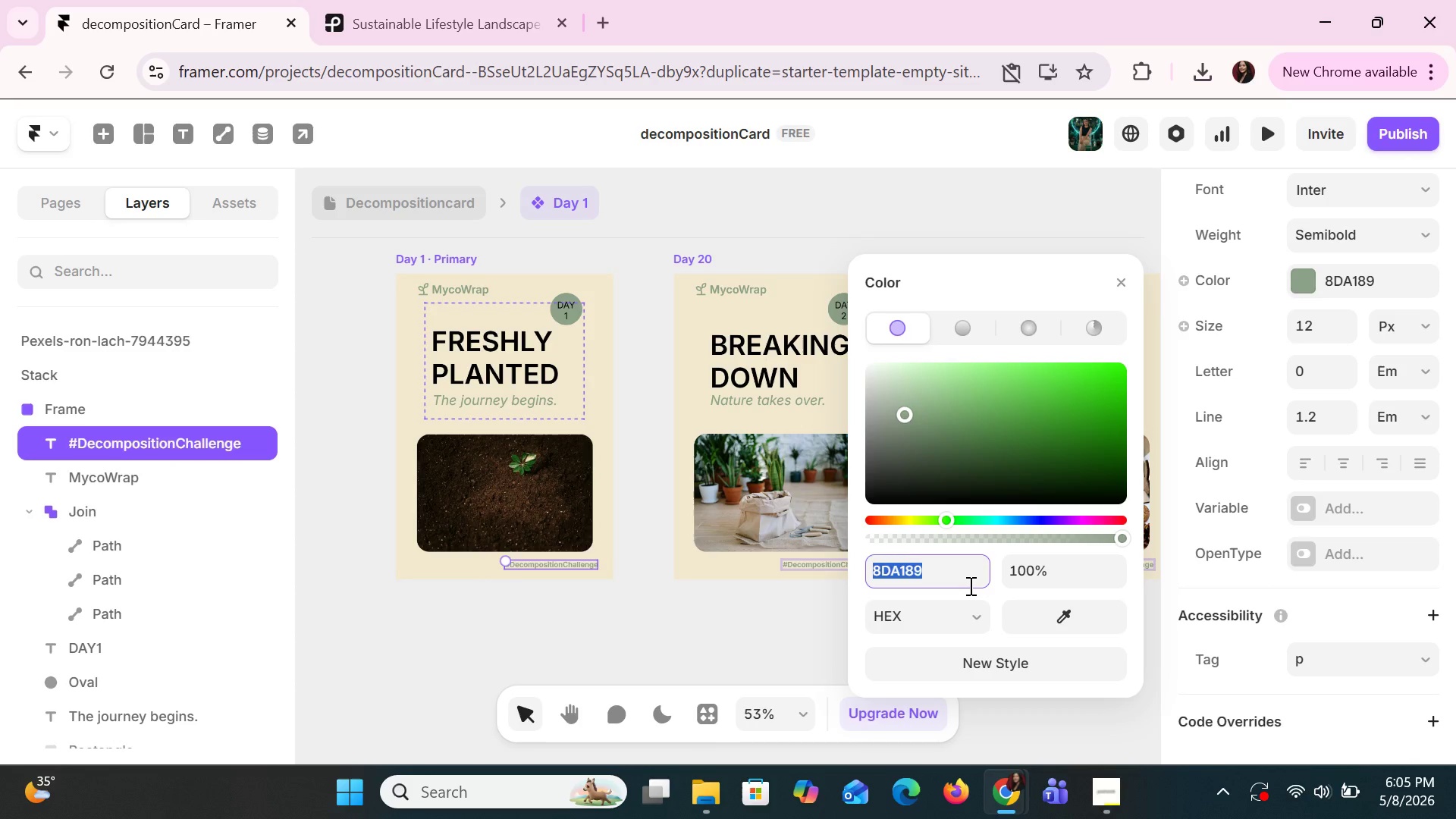 
type(black)
 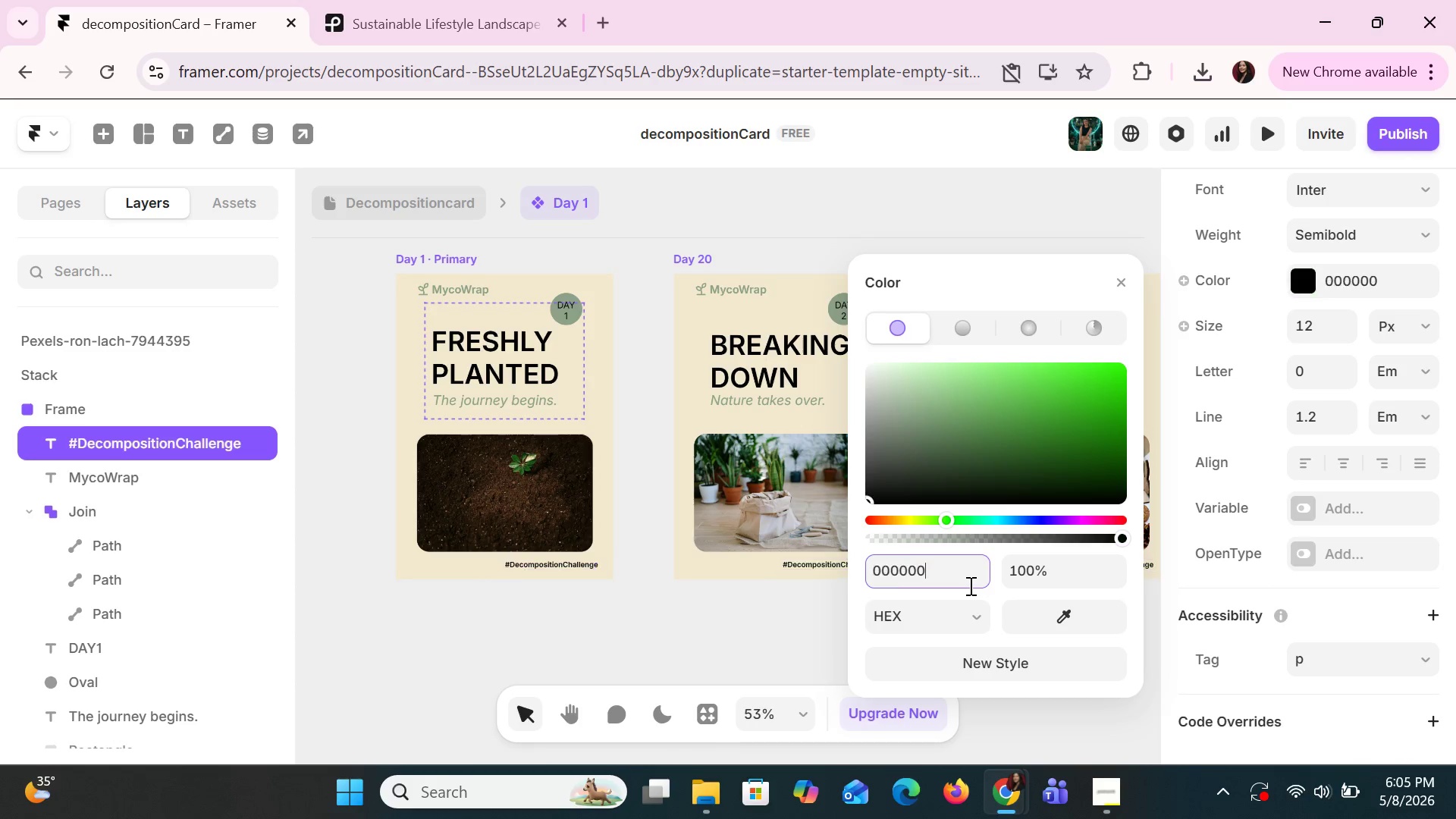 
key(Enter)
 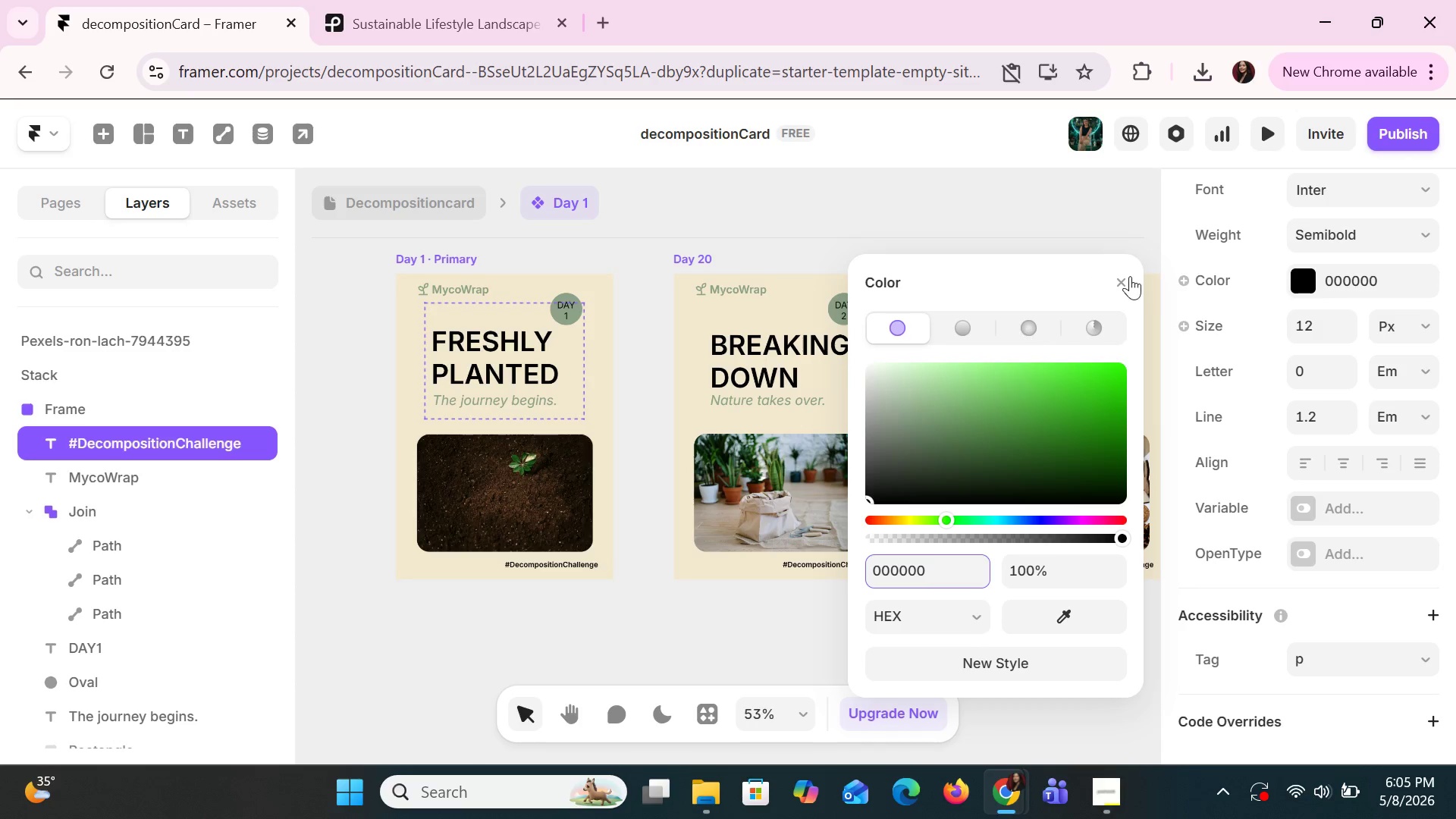 
left_click([1123, 275])
 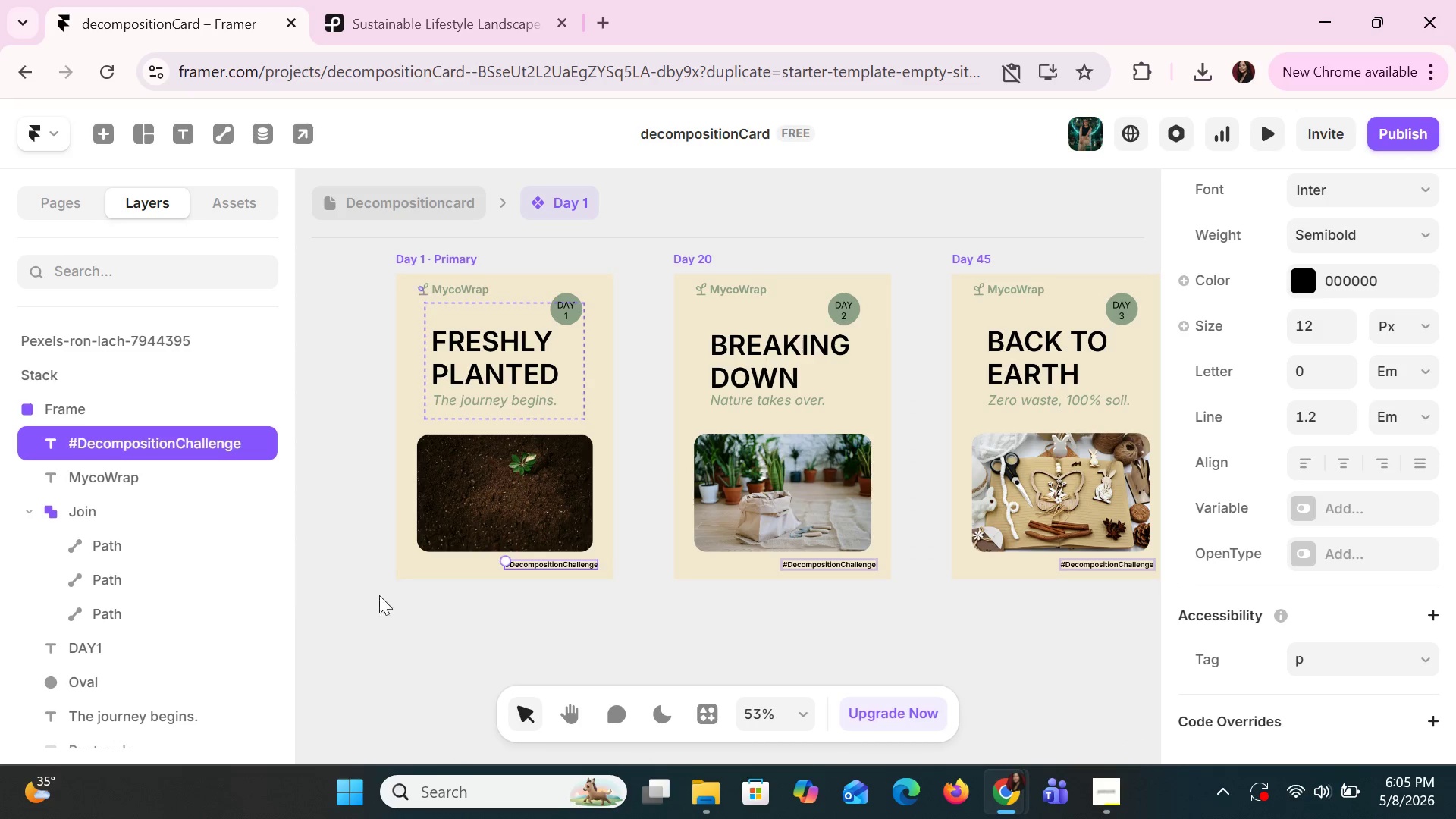 
left_click([450, 631])
 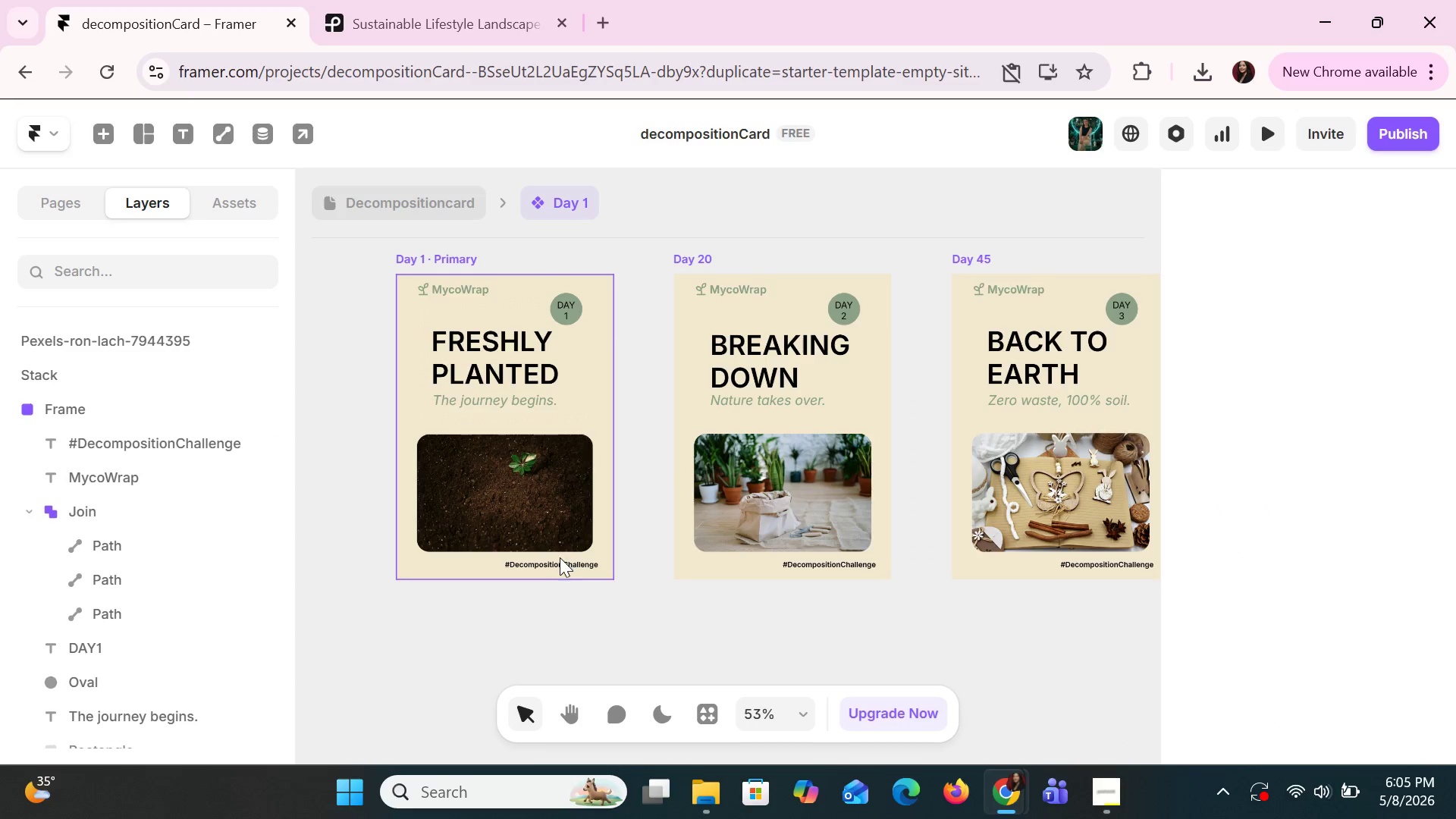 
left_click([560, 560])
 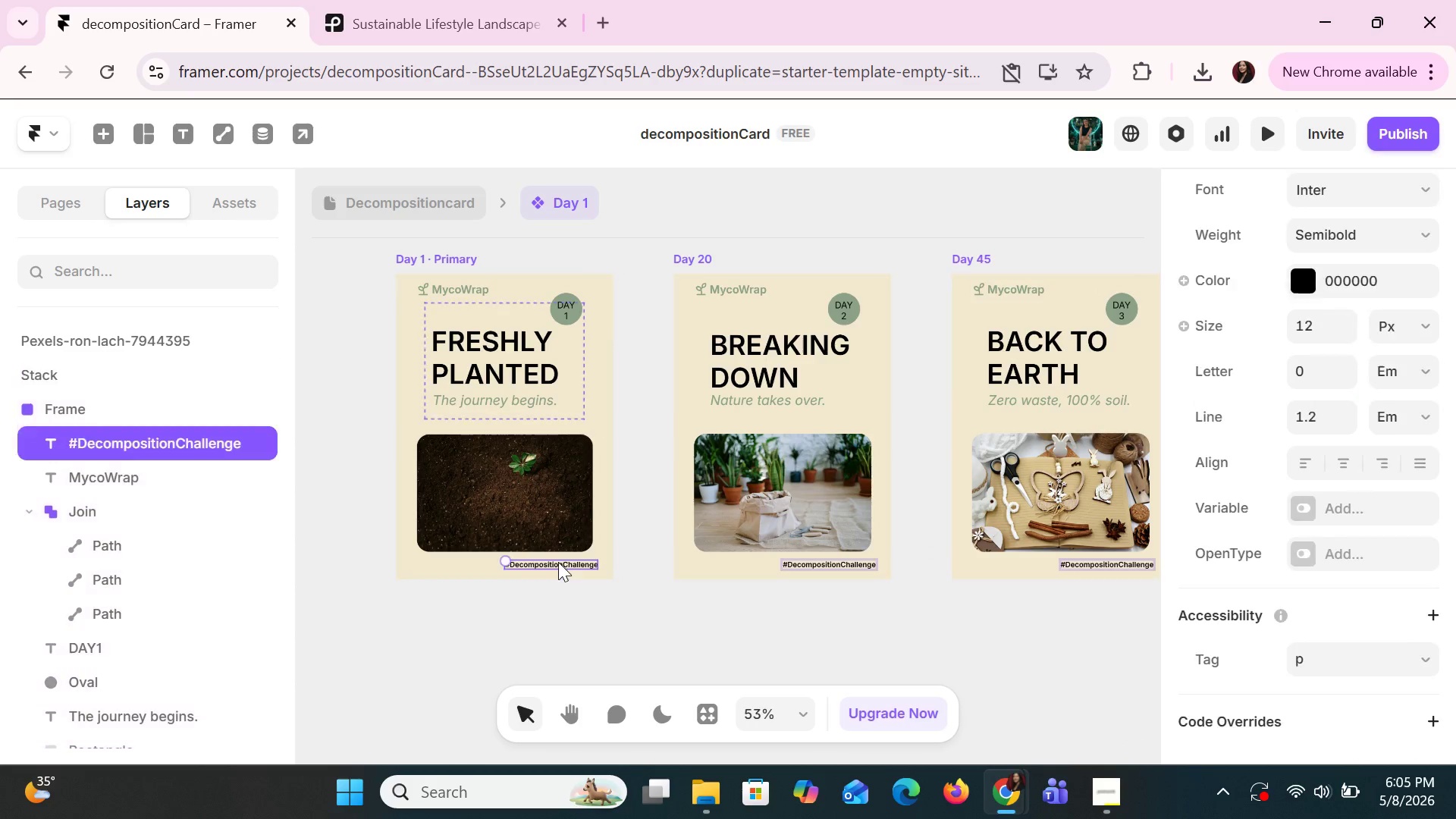 
double_click([558, 562])
 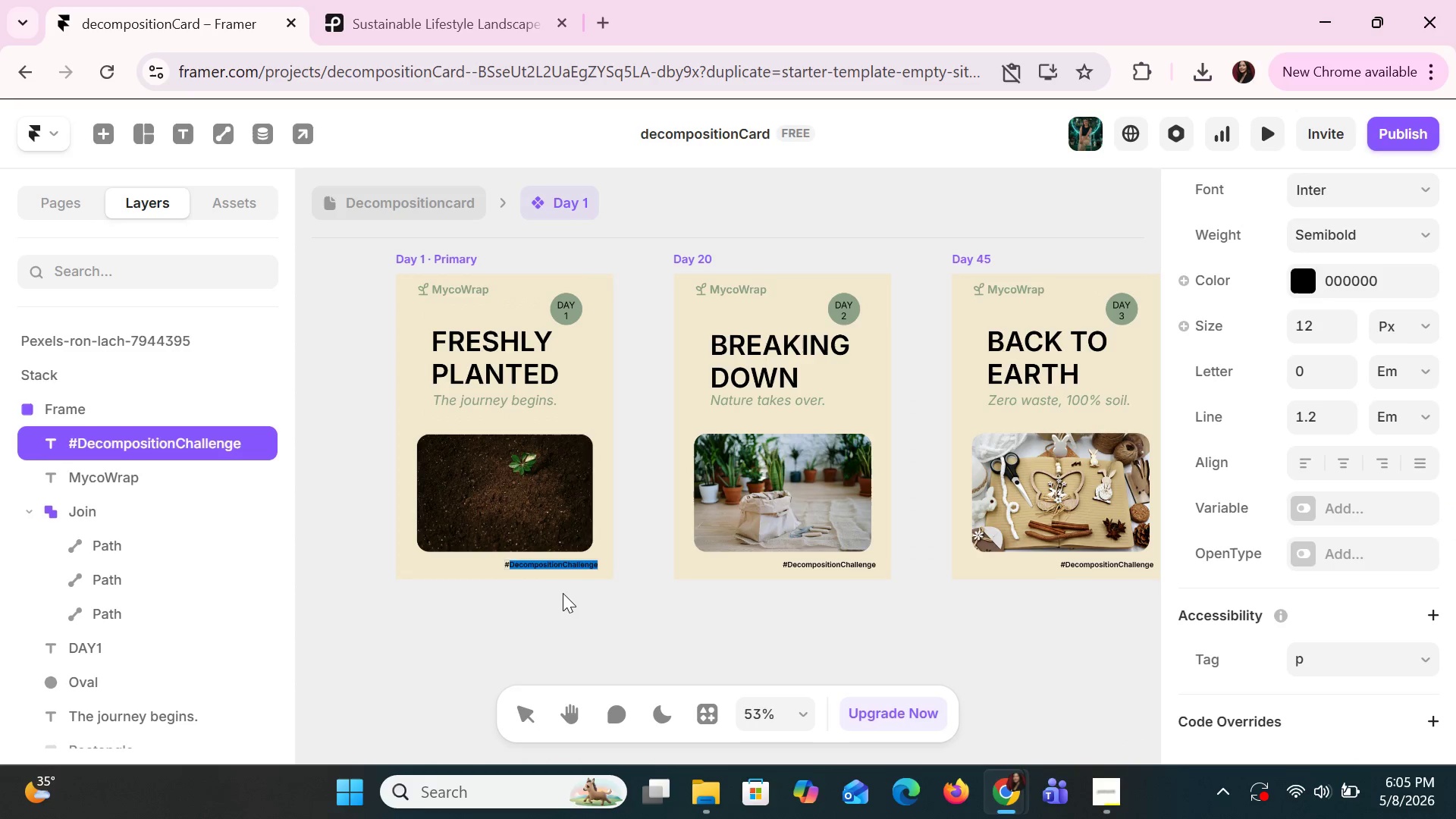 
left_click([566, 599])
 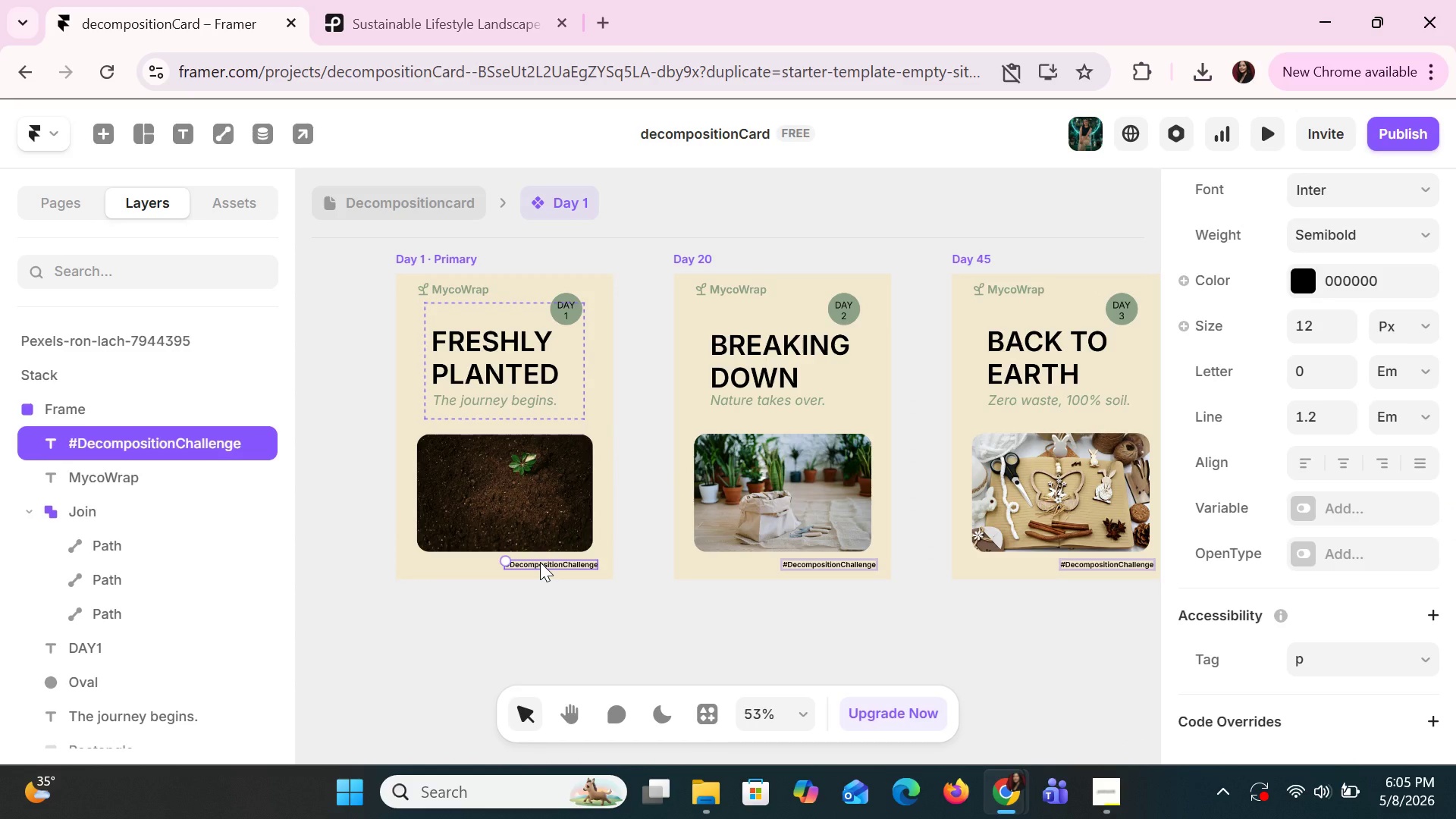 
key(Control+C)
 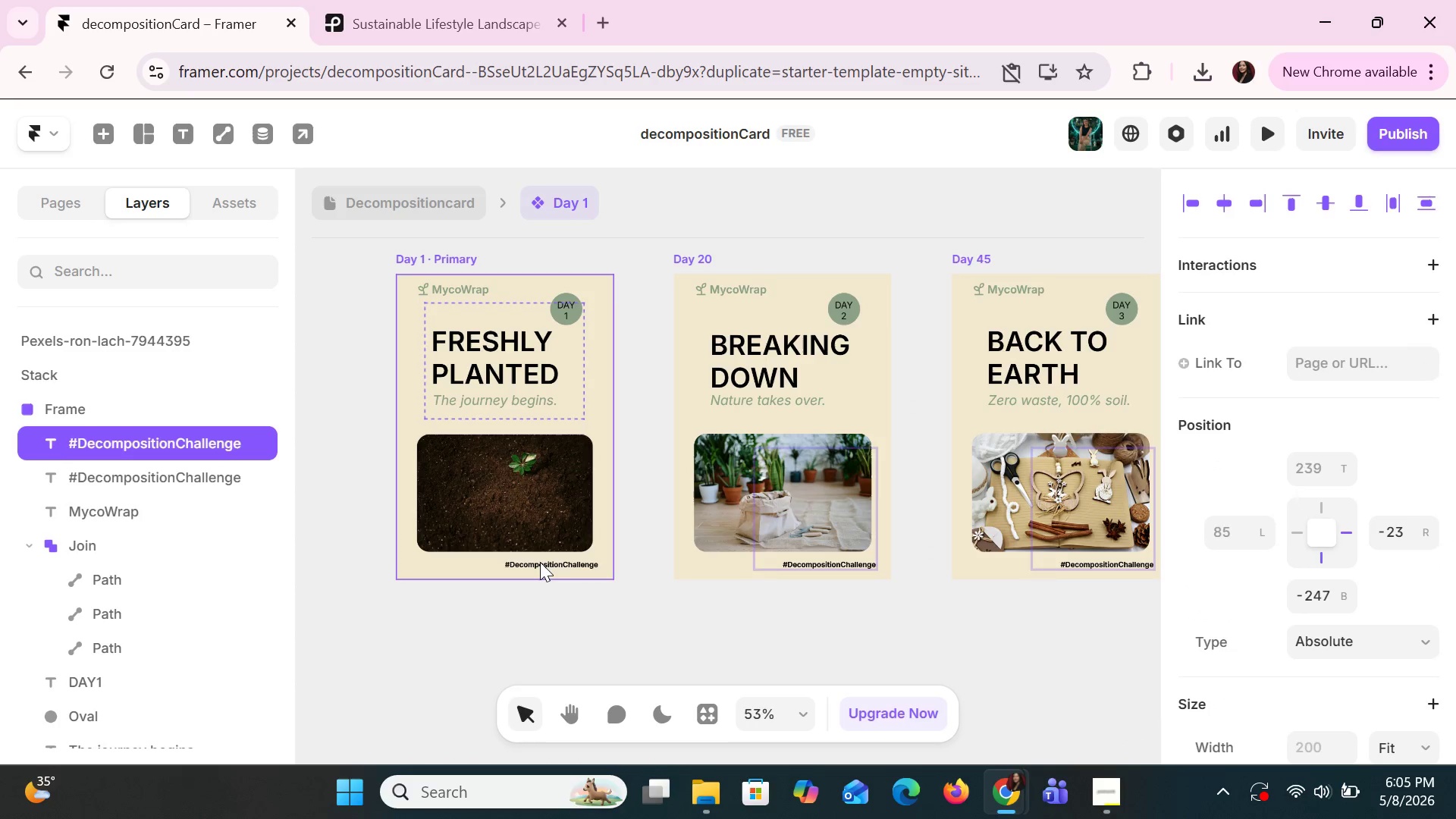 
key(Control+V)
 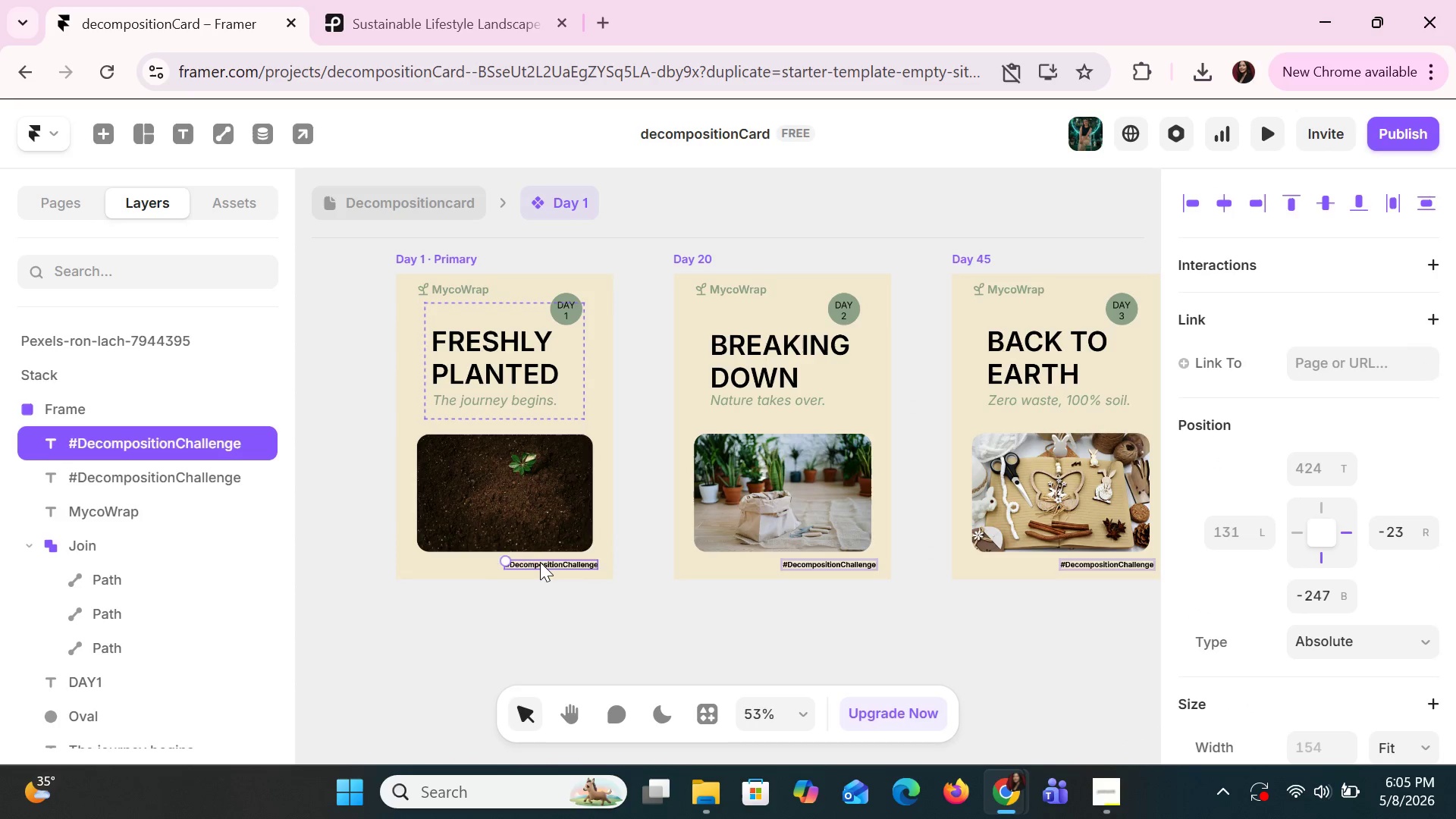 
hold_key(key=ArrowLeft, duration=1.5)
 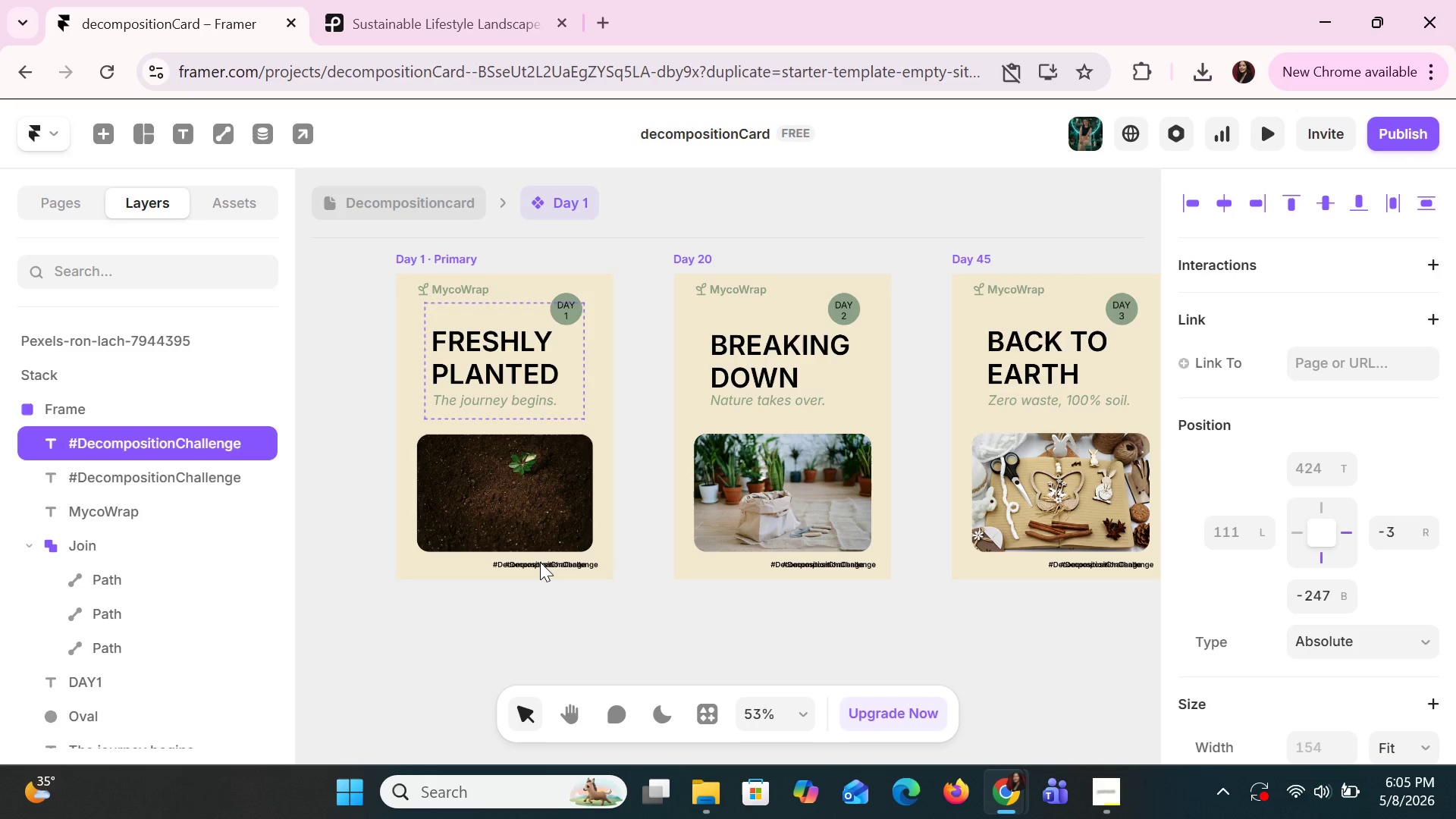 
hold_key(key=ArrowLeft, duration=1.52)
 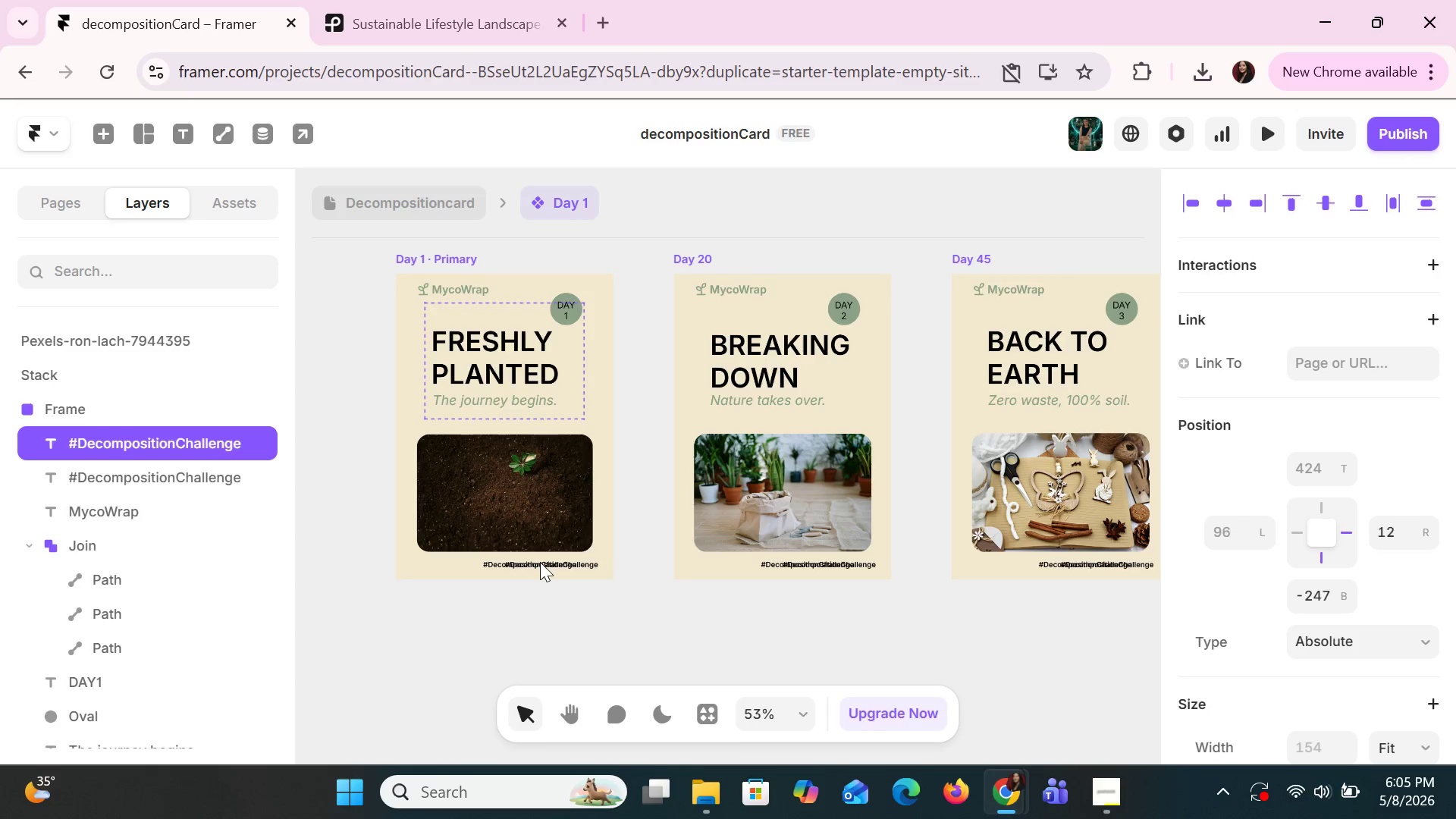 
hold_key(key=ArrowLeft, duration=1.52)
 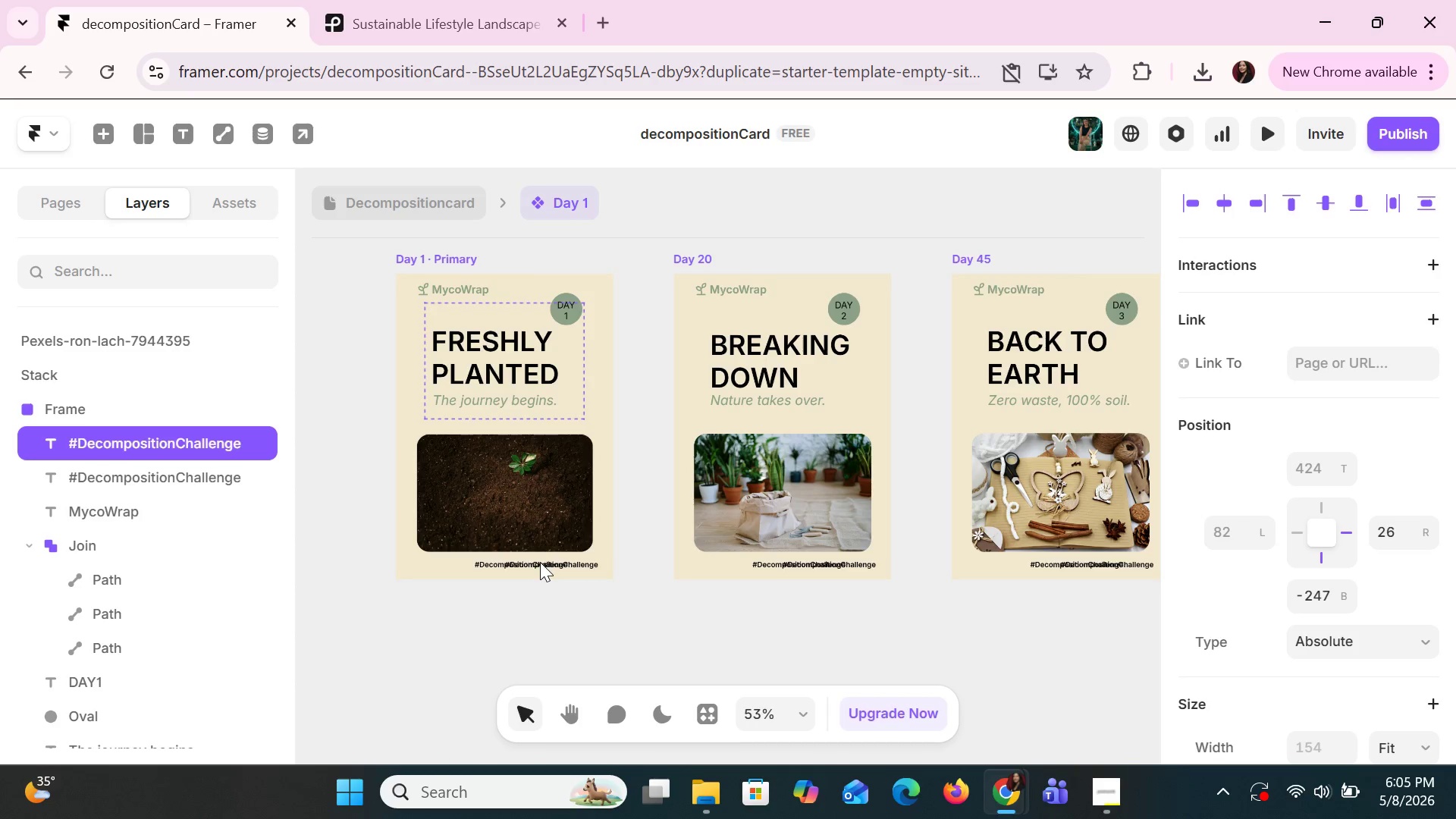 
hold_key(key=ArrowLeft, duration=1.5)
 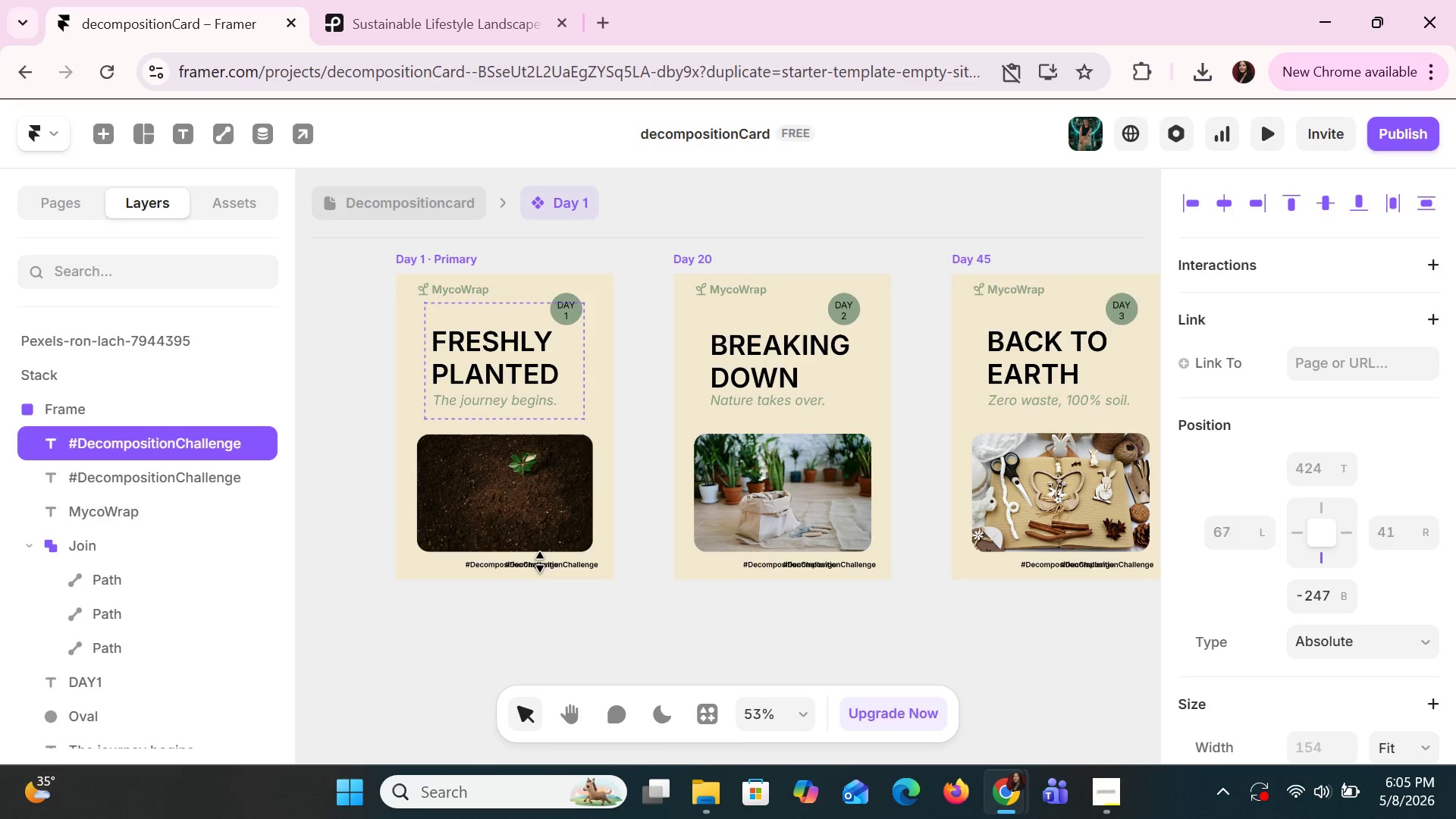 
hold_key(key=ArrowLeft, duration=1.51)
 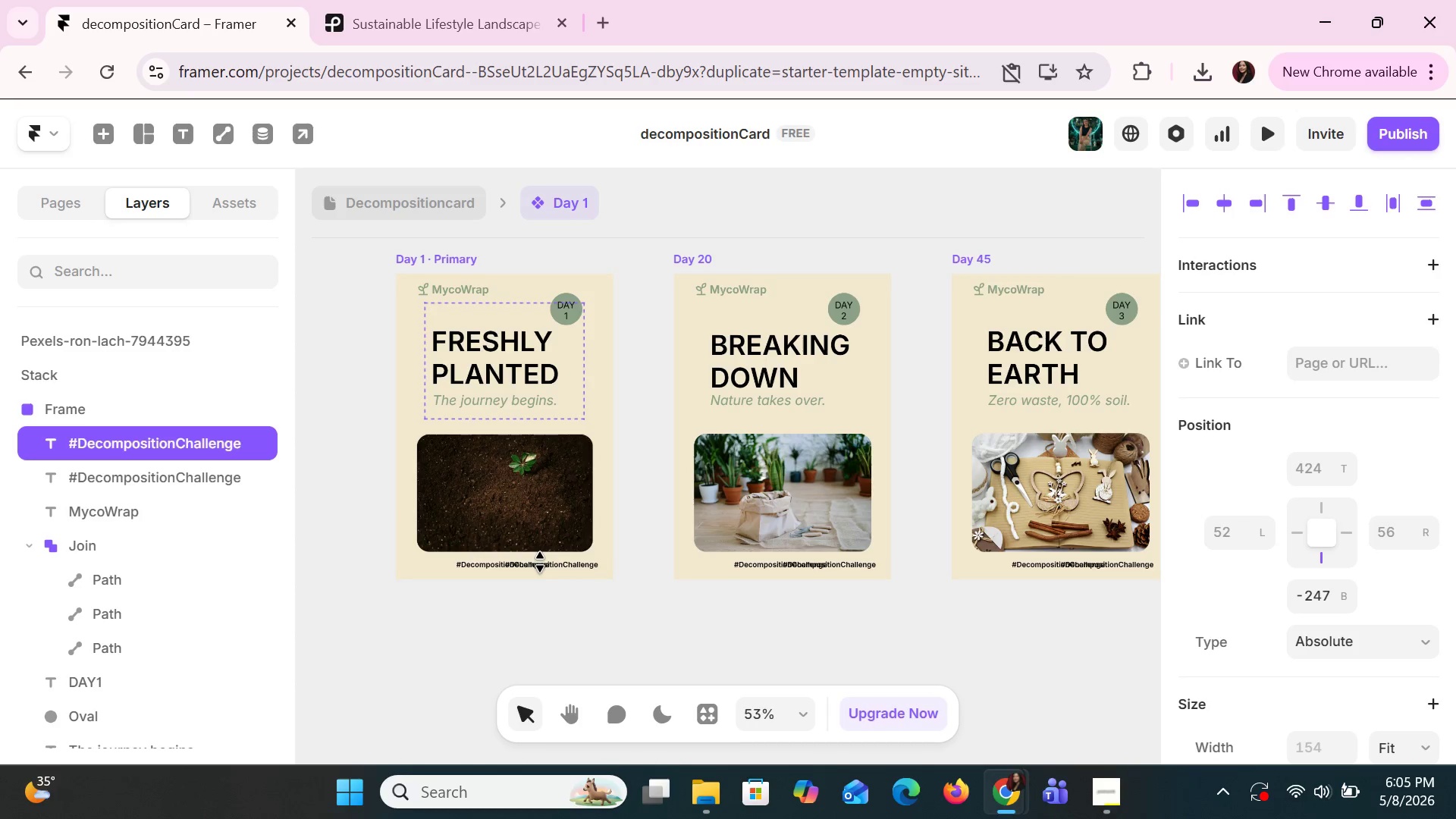 
hold_key(key=ArrowLeft, duration=1.09)
 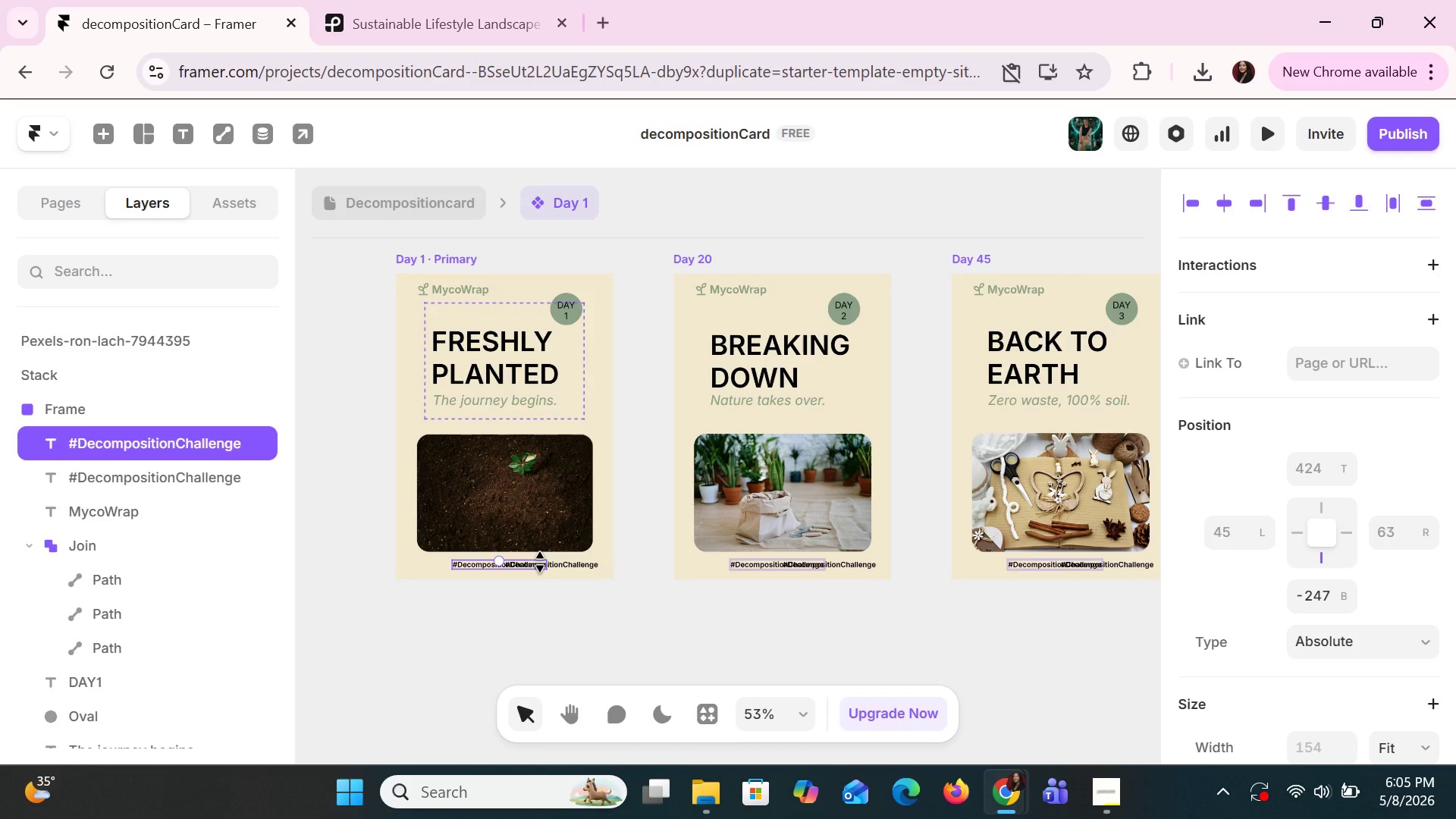 
hold_key(key=ArrowLeft, duration=1.52)
 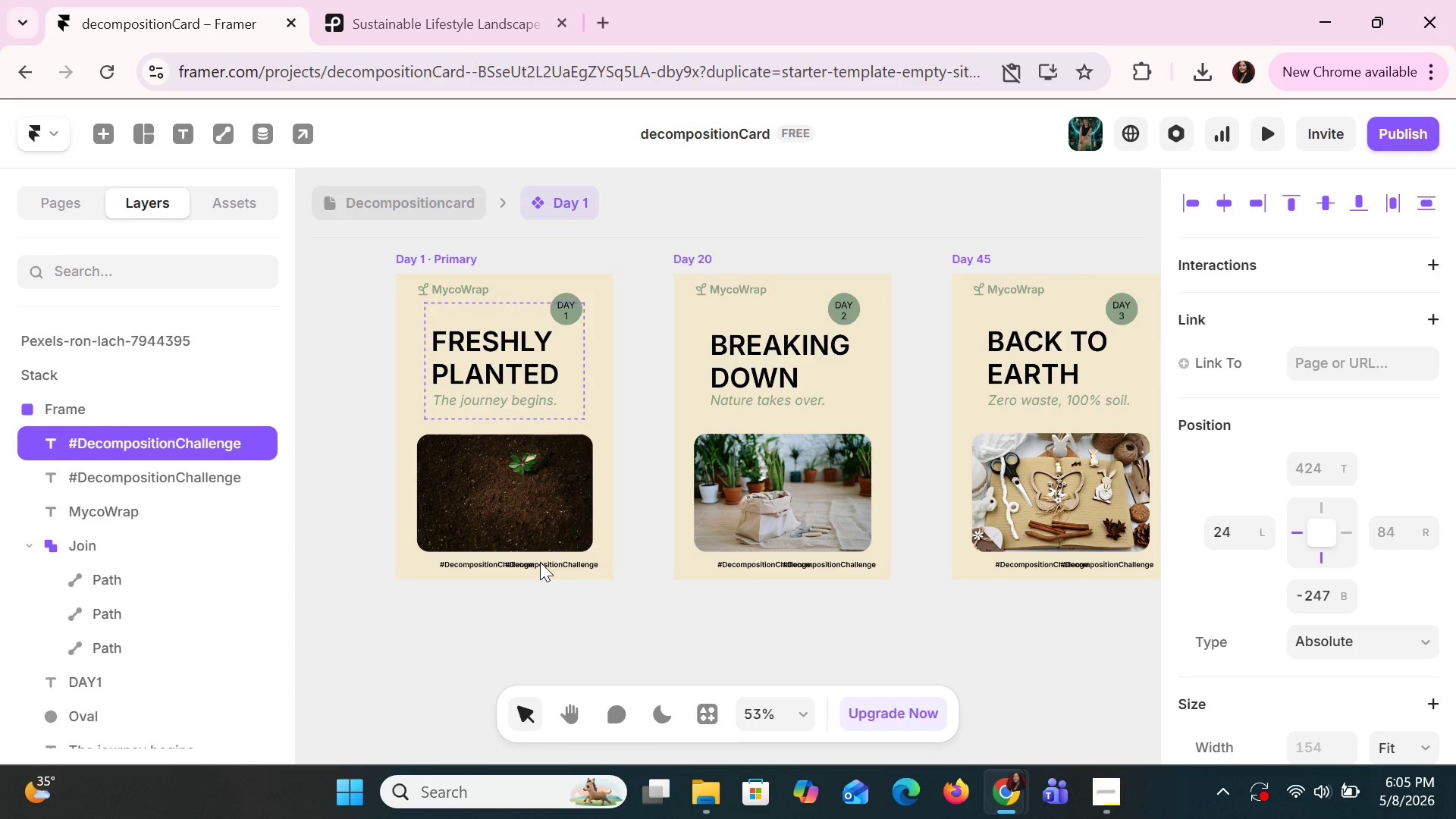 
hold_key(key=ArrowLeft, duration=1.5)
 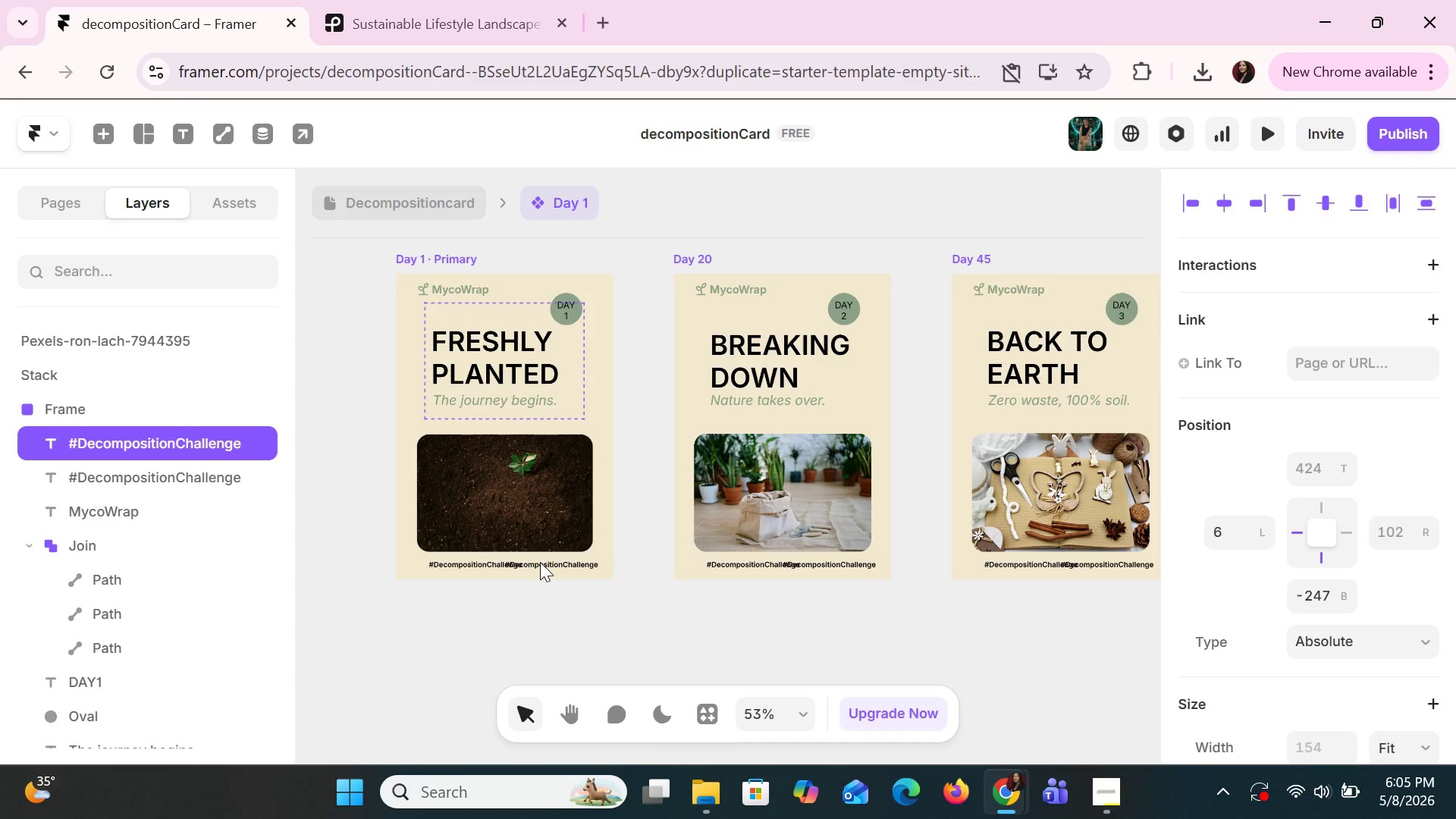 
hold_key(key=ArrowLeft, duration=1.51)
 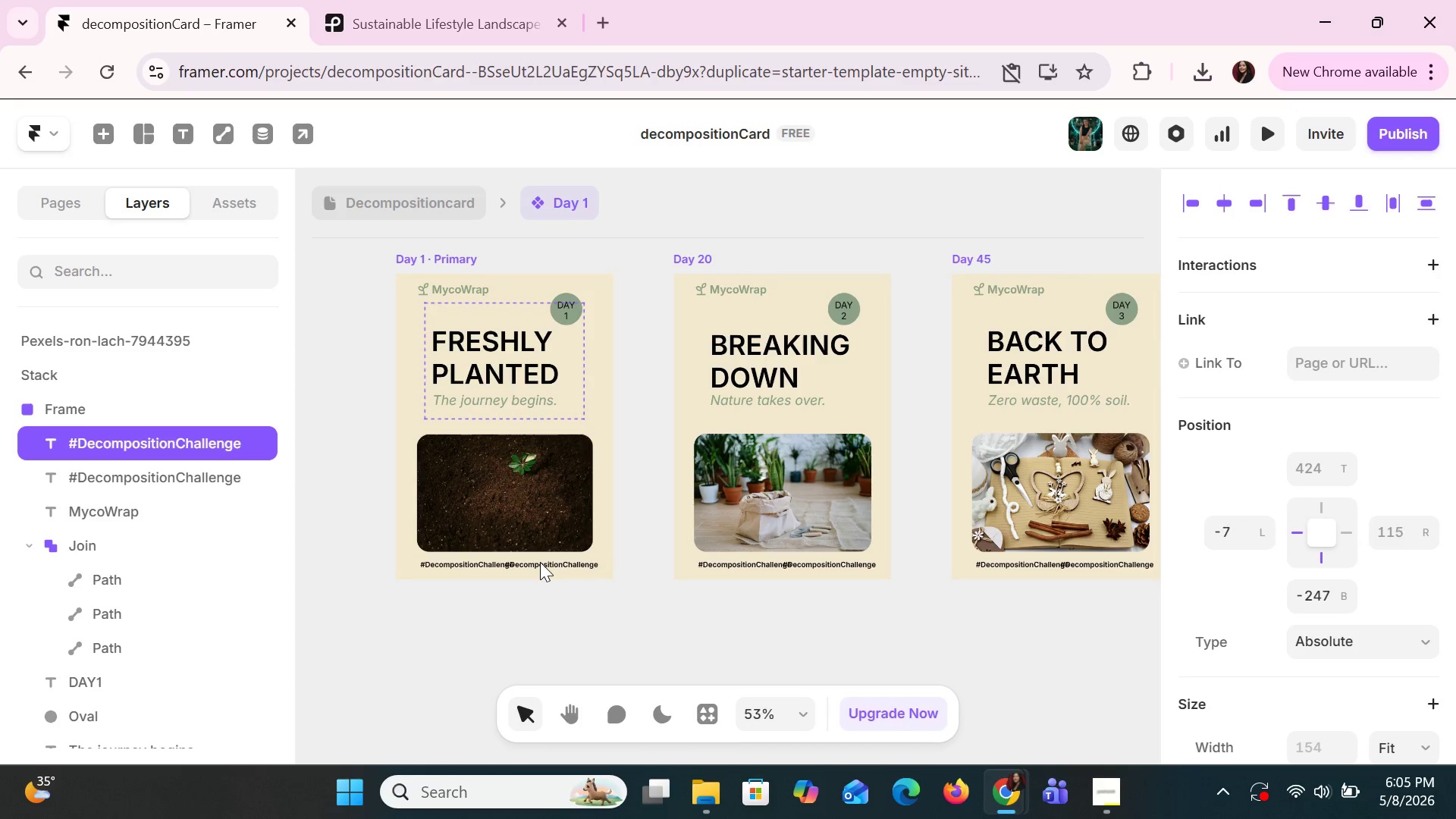 
hold_key(key=ArrowLeft, duration=1.52)
 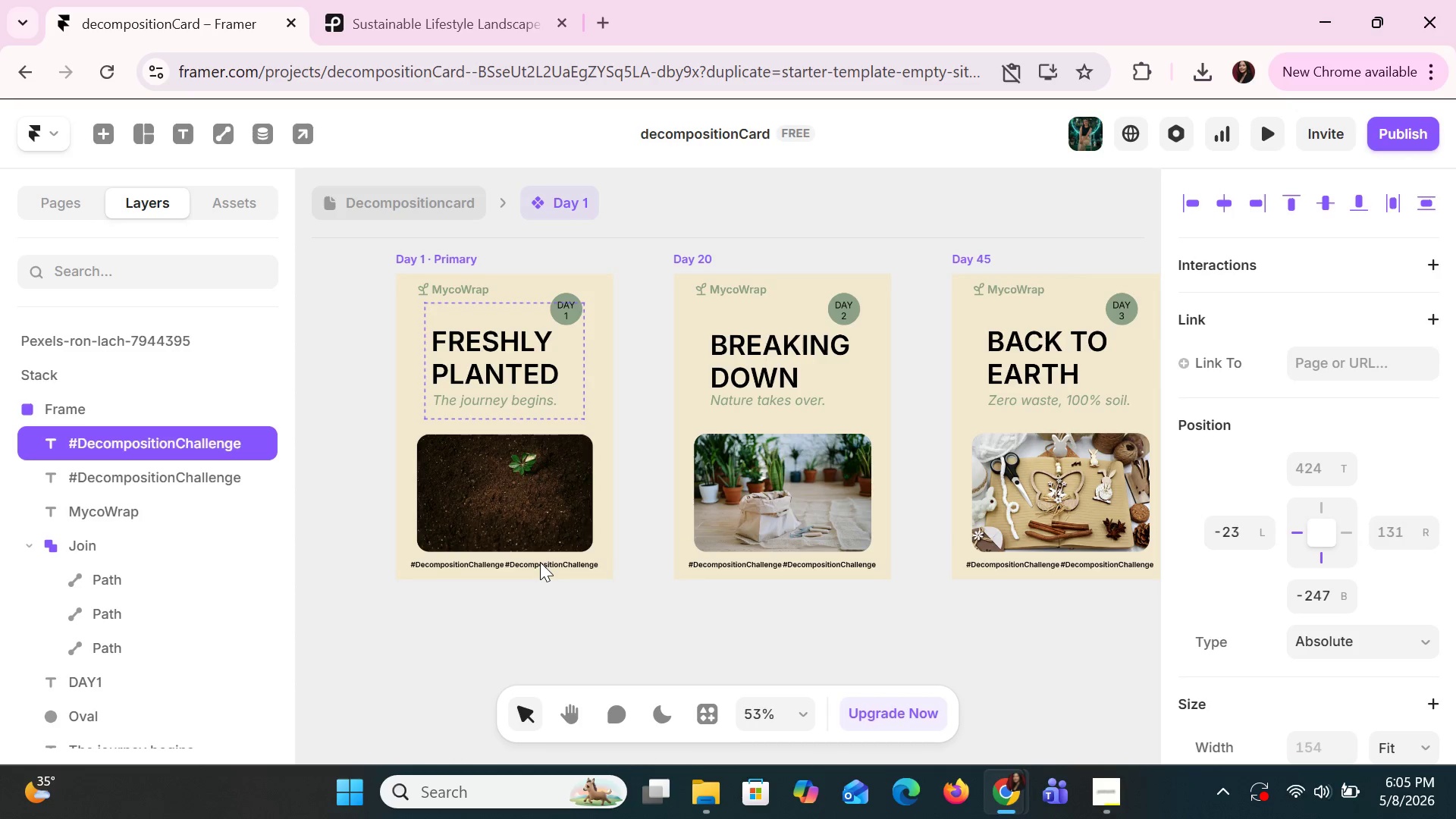 
hold_key(key=ArrowLeft, duration=1.08)
 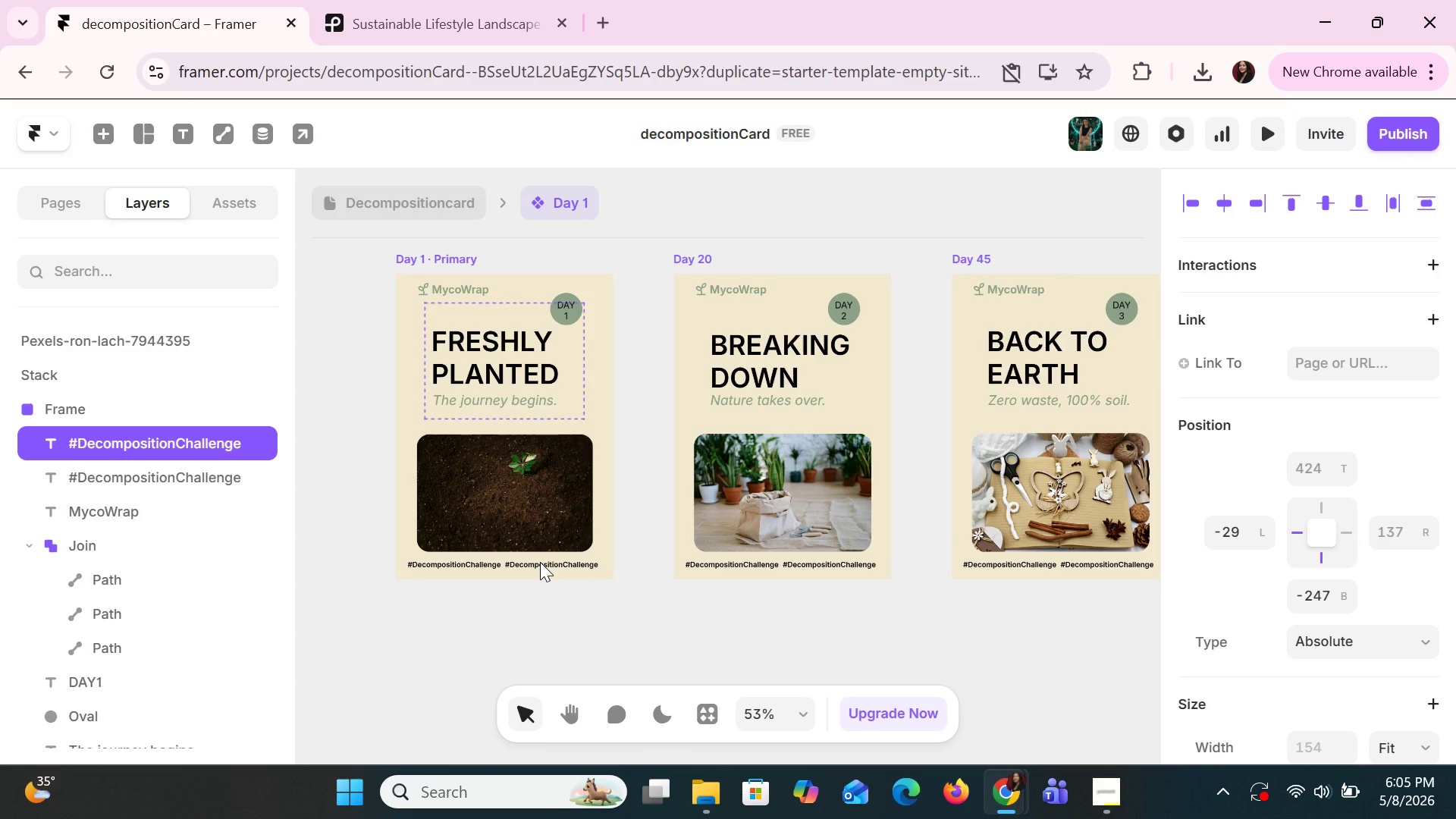 
key(ArrowUp)
 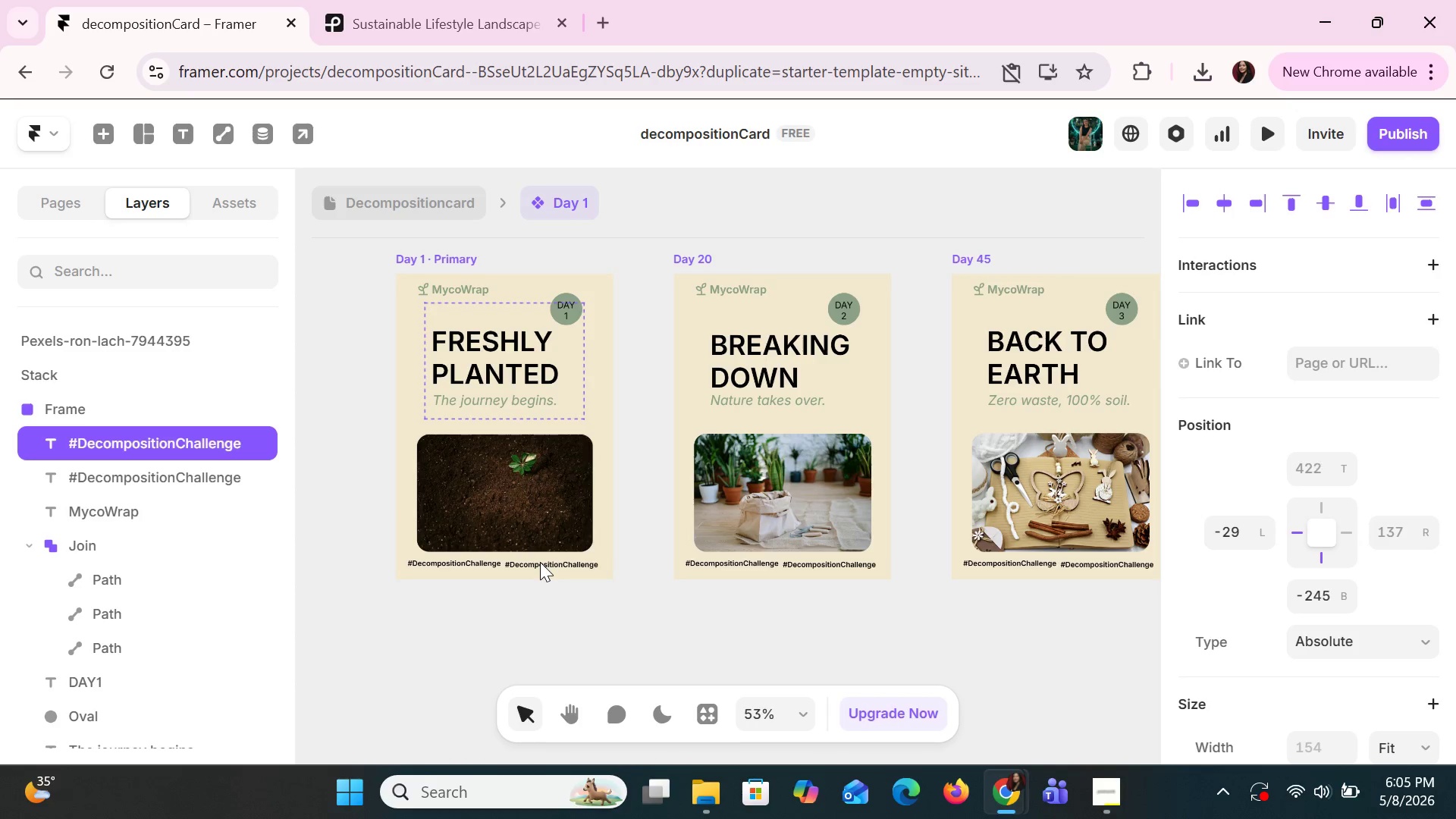 
key(ArrowUp)
 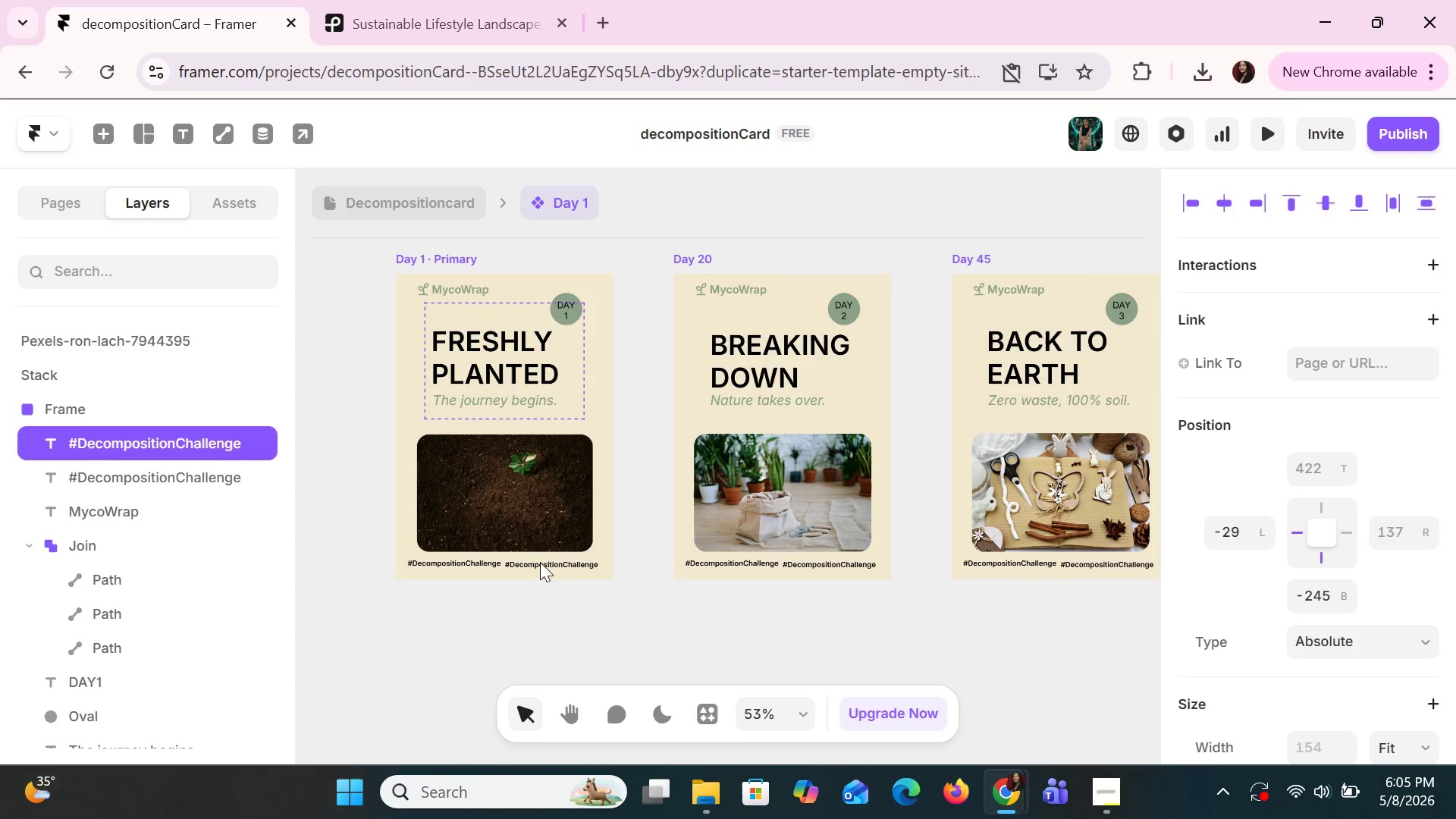 
key(ArrowUp)
 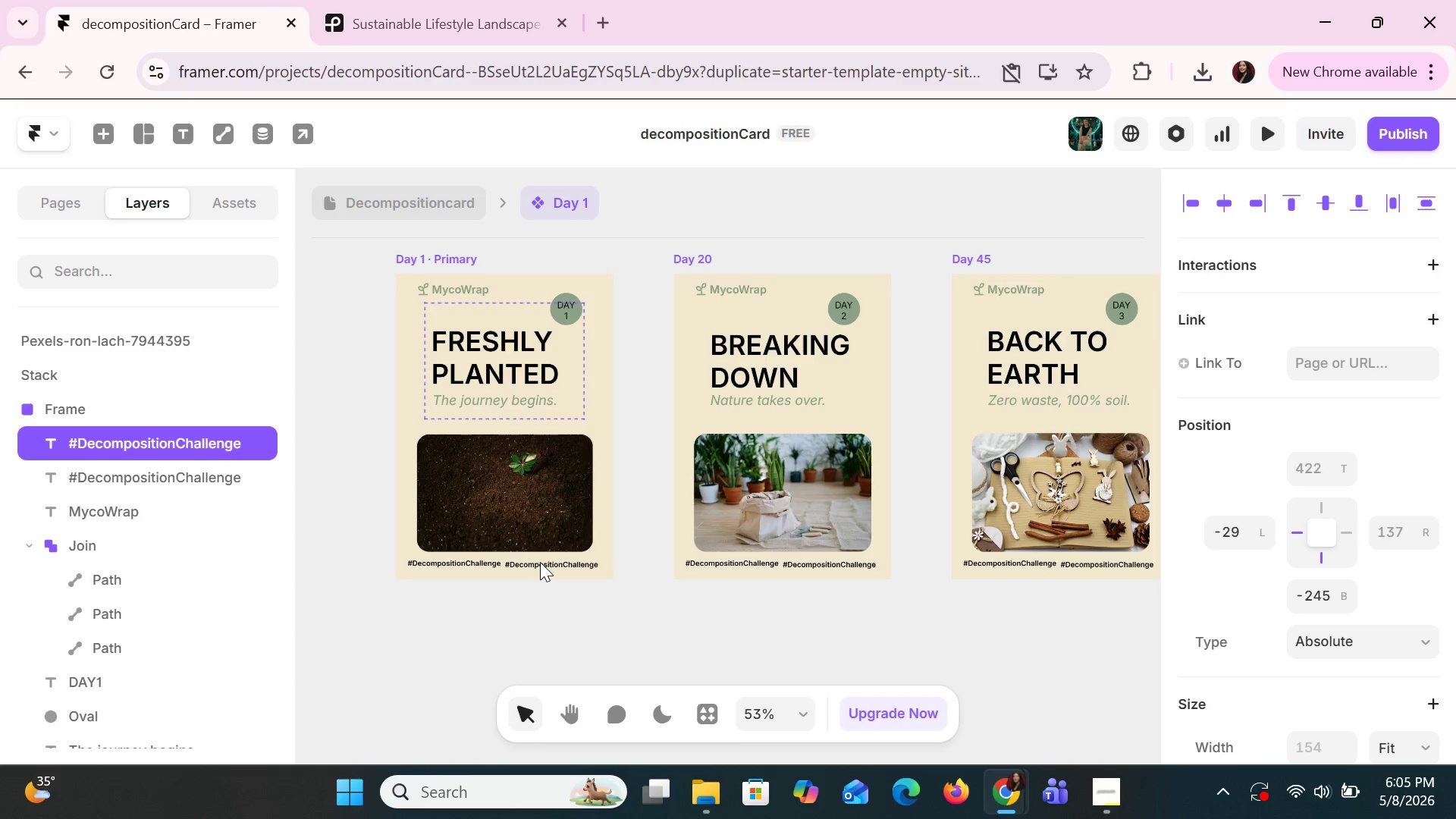 
key(ArrowDown)
 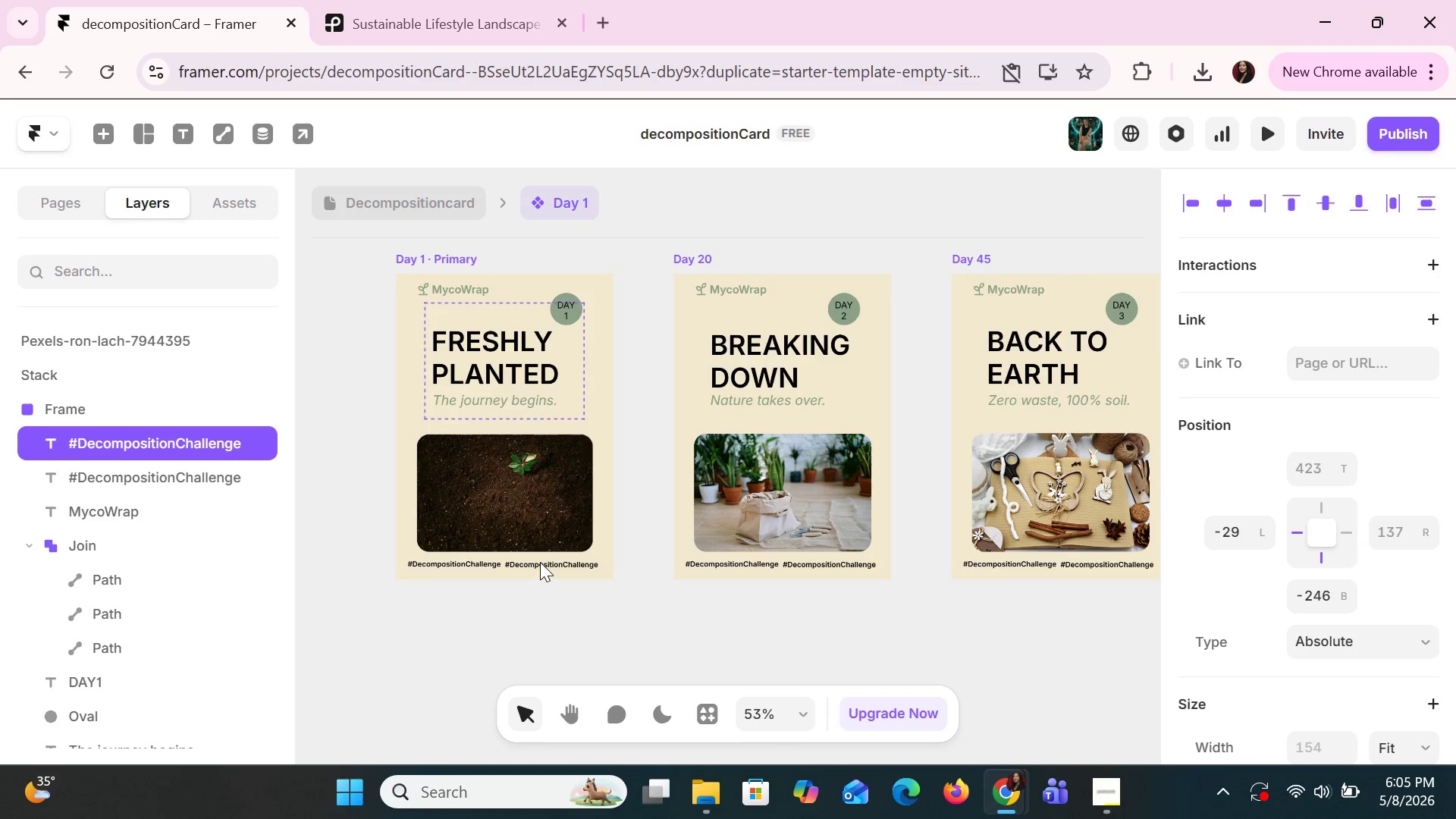 
key(ArrowDown)
 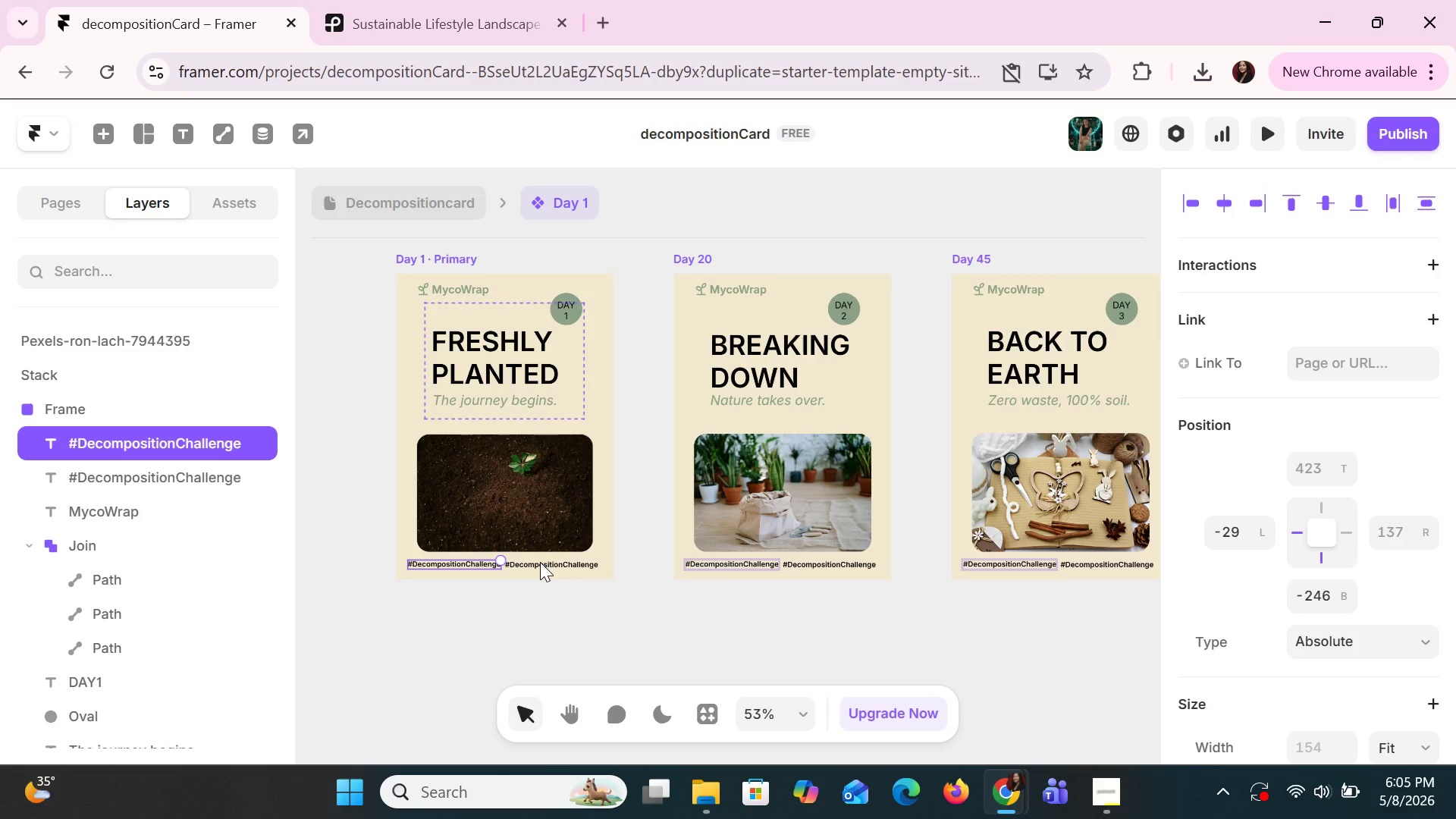 
key(ArrowDown)
 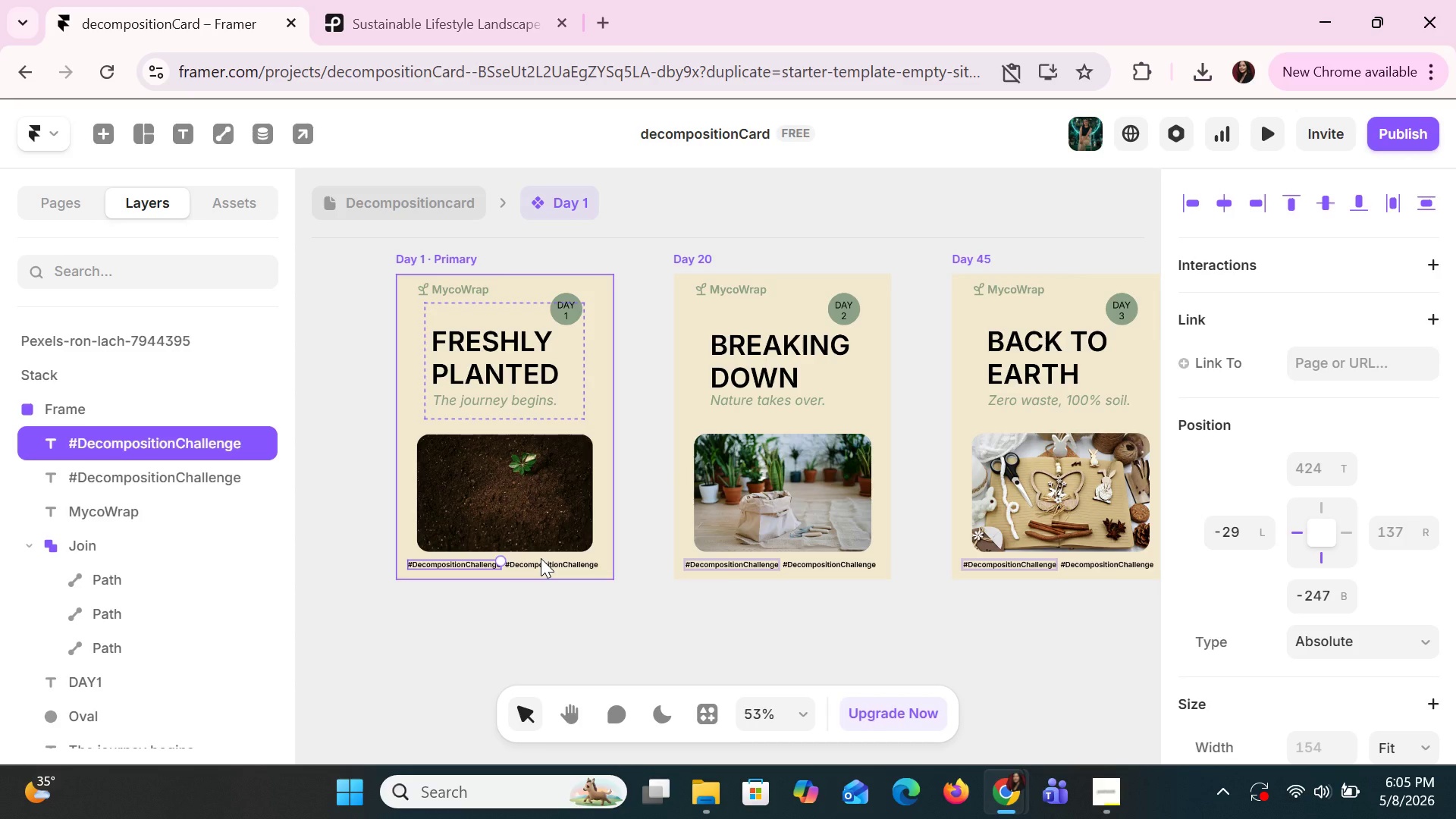 
wait(9.03)
 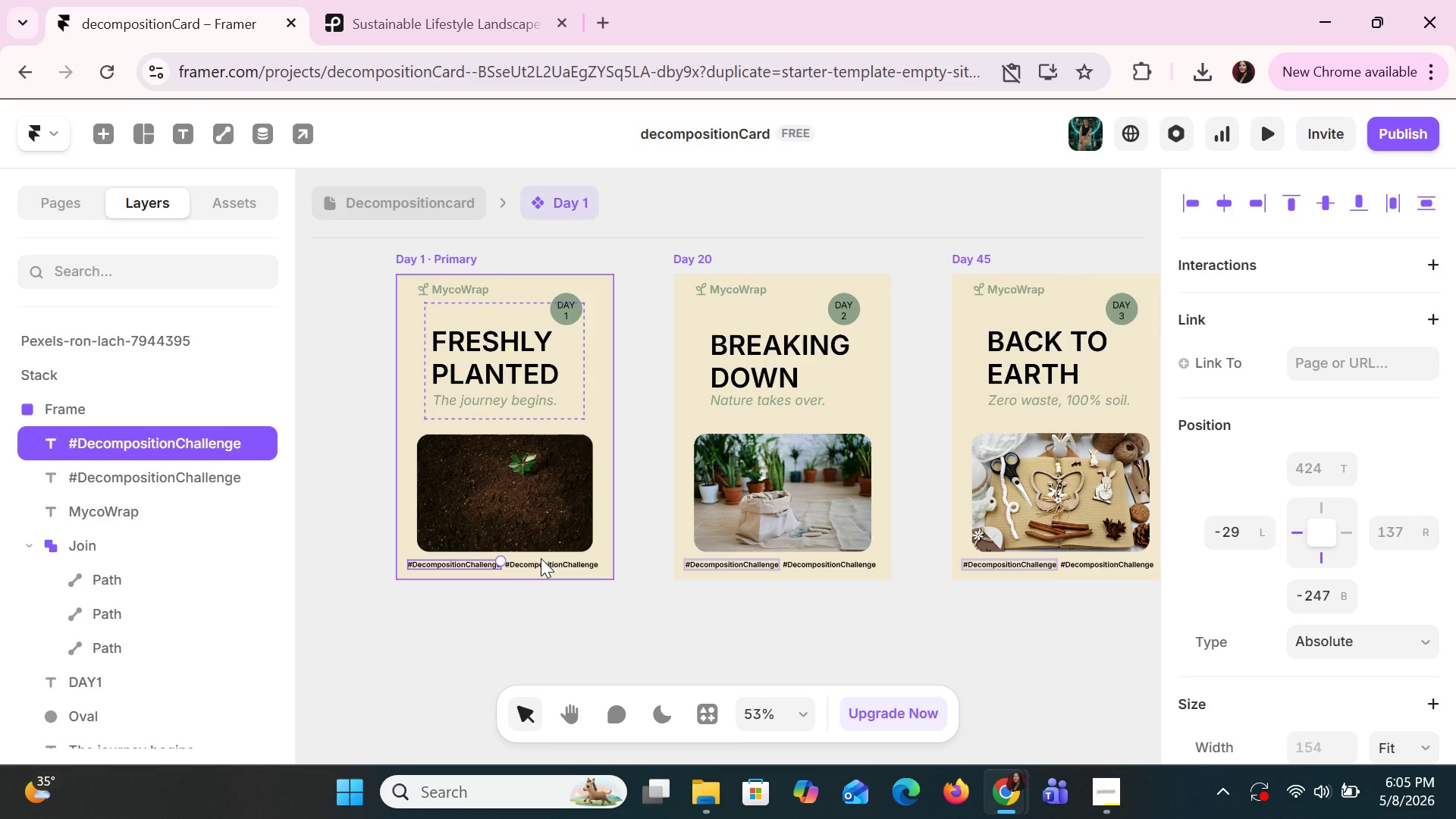 
hold_key(key=ControlLeft, duration=1.0)
scroll: coordinate [582, 518], scroll_direction: up, amount: 2.0
 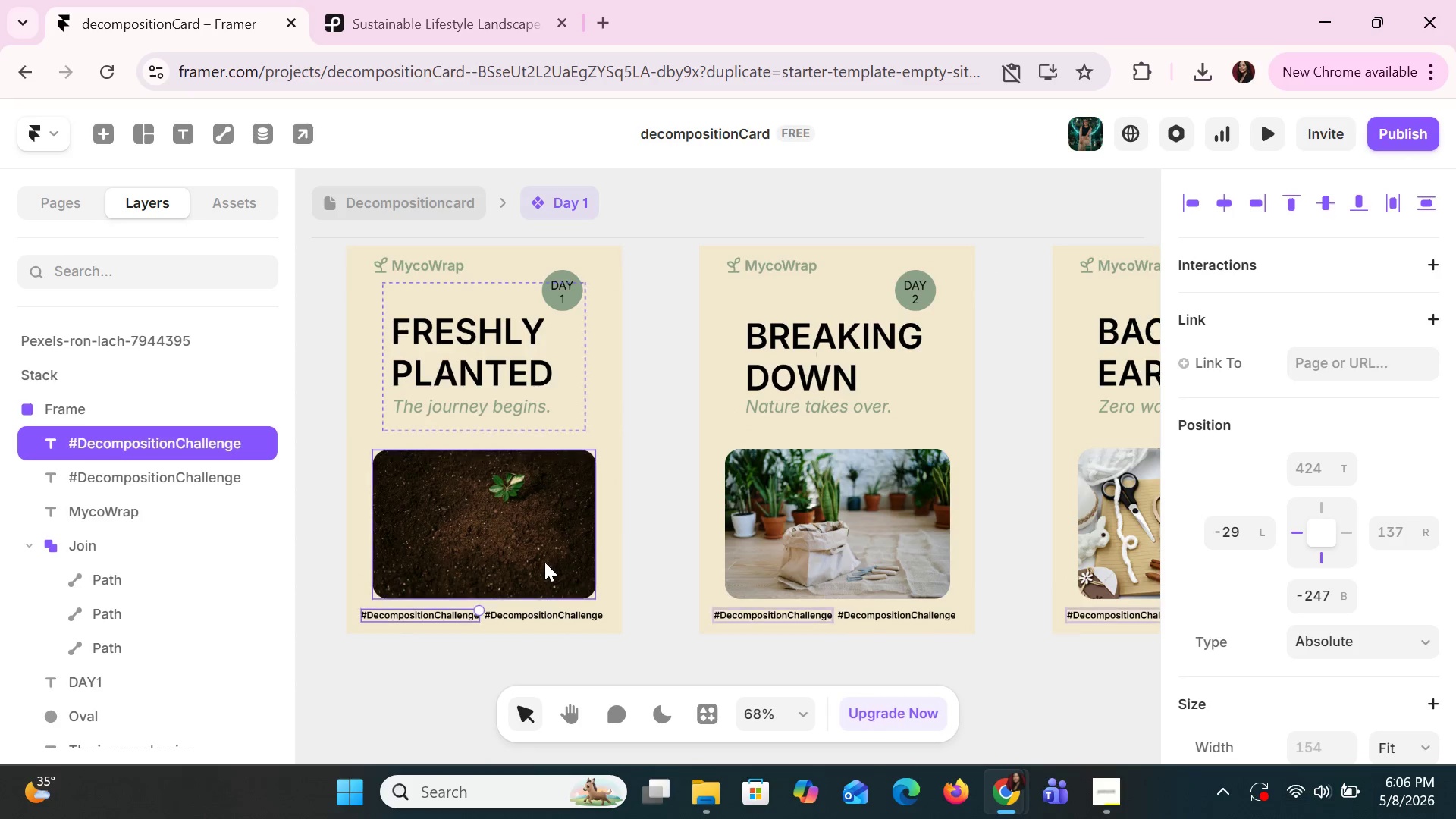 
scroll: coordinate [543, 563], scroll_direction: down, amount: 3.0
 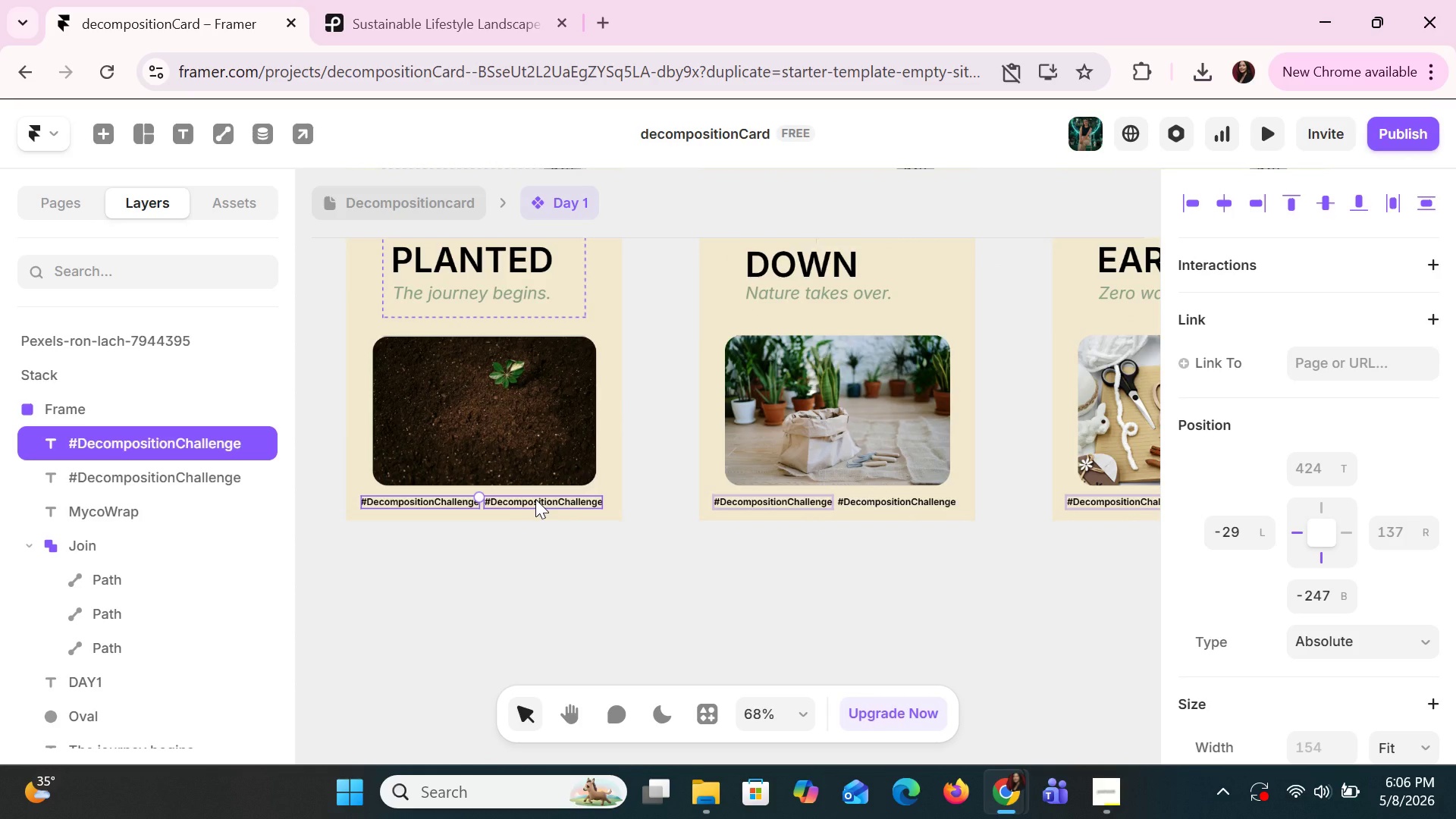 
left_click([535, 499])
 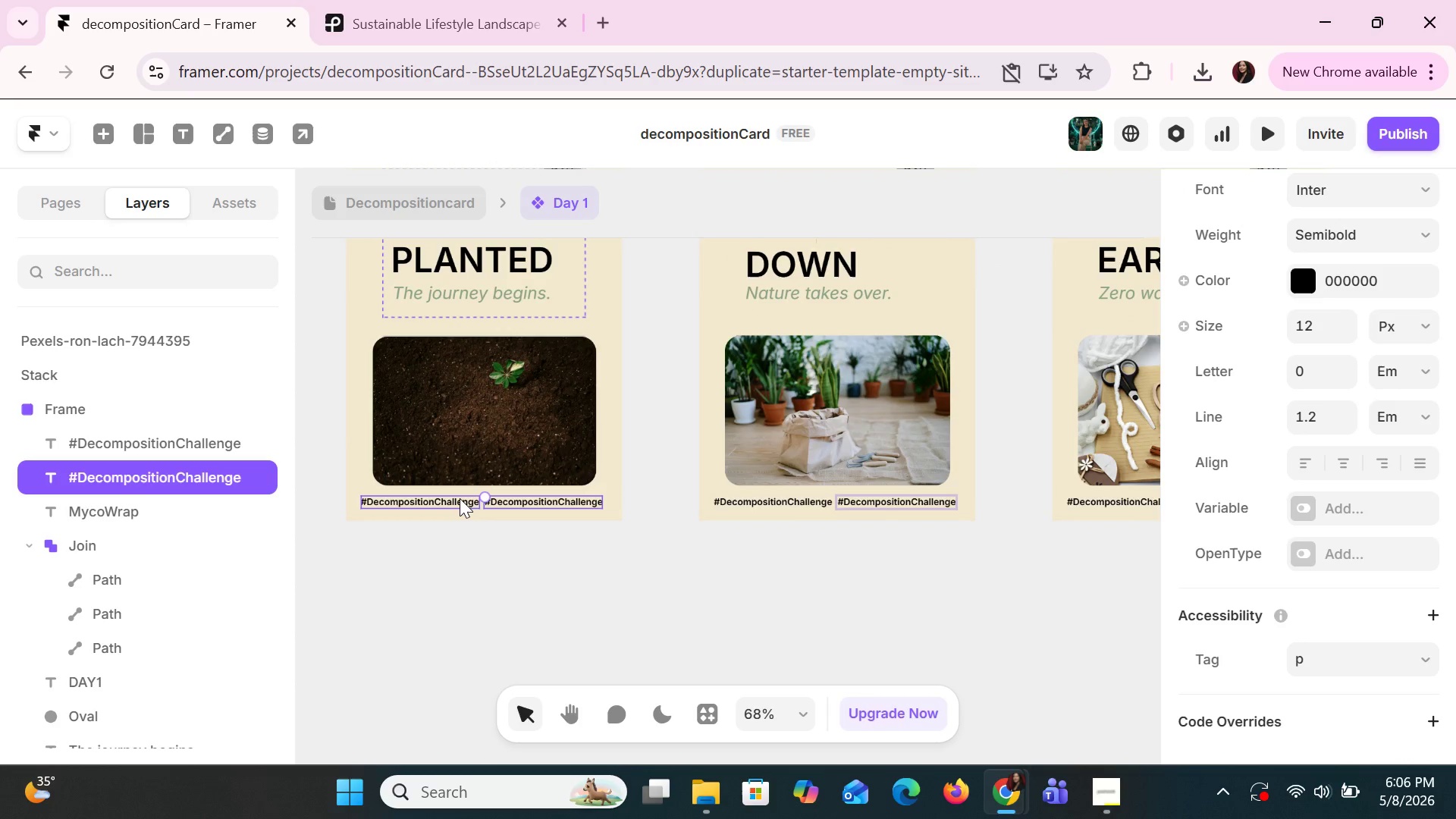 
left_click([460, 498])
 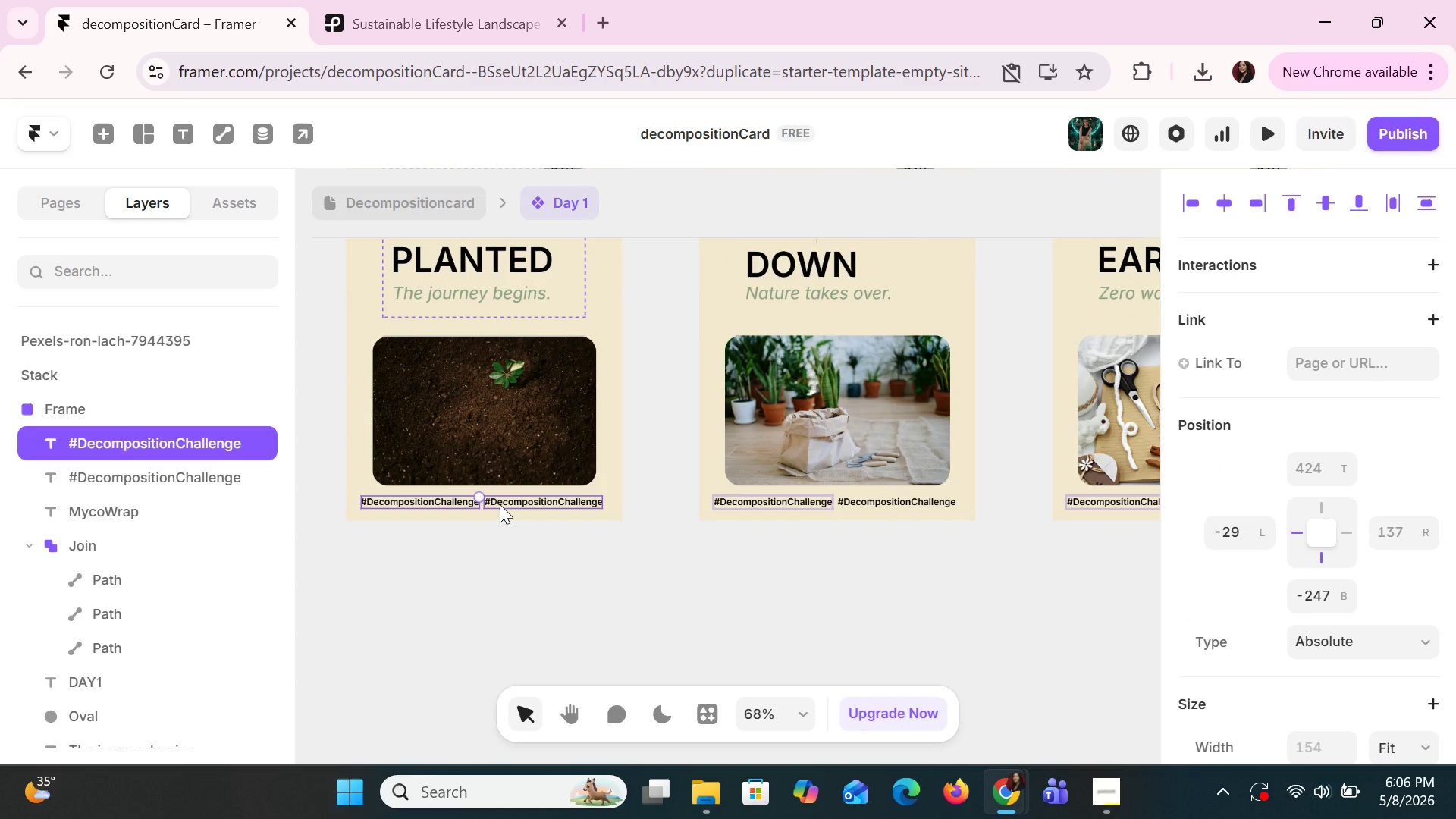 
left_click([500, 504])
 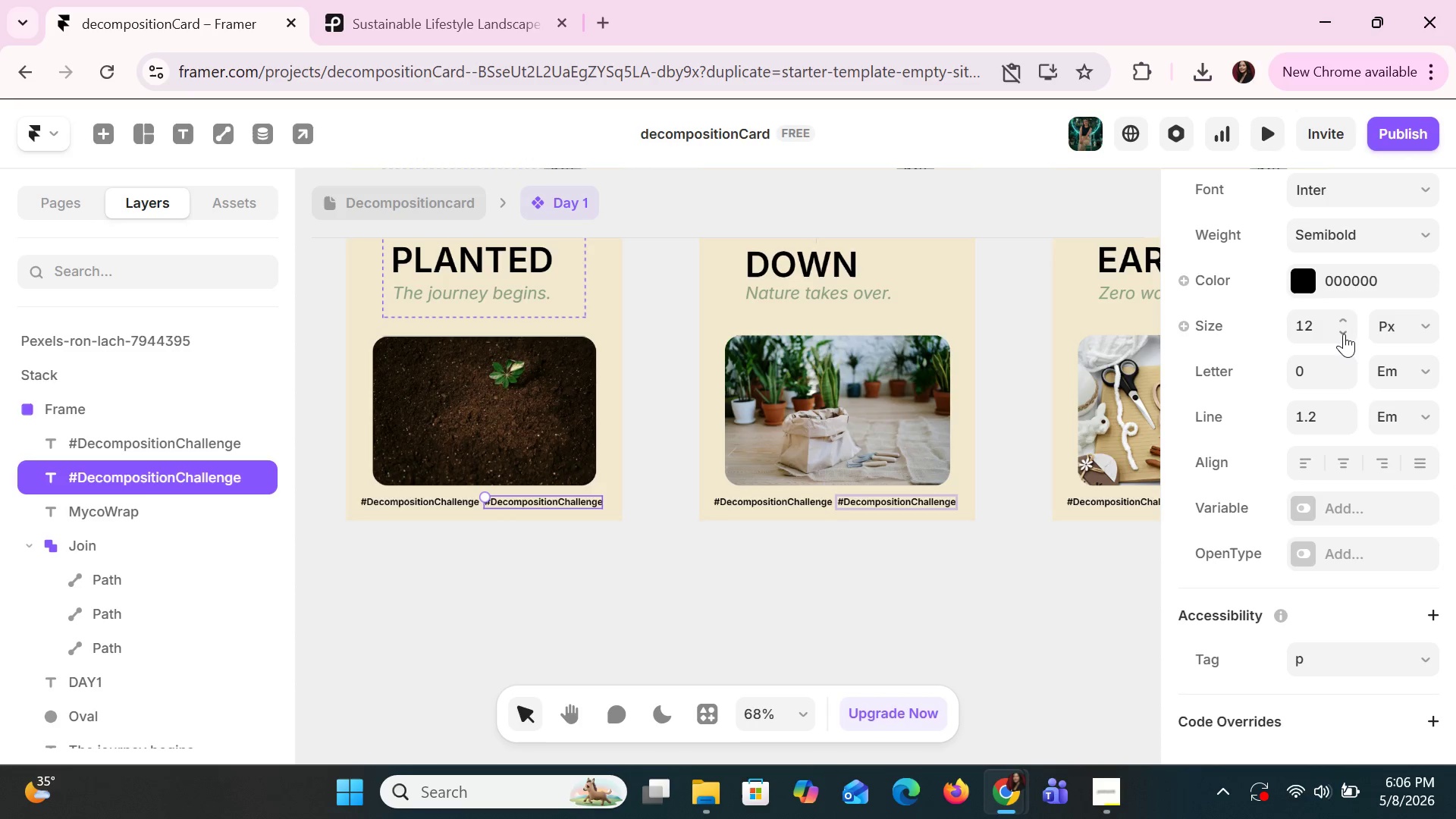 
double_click([1344, 334])
 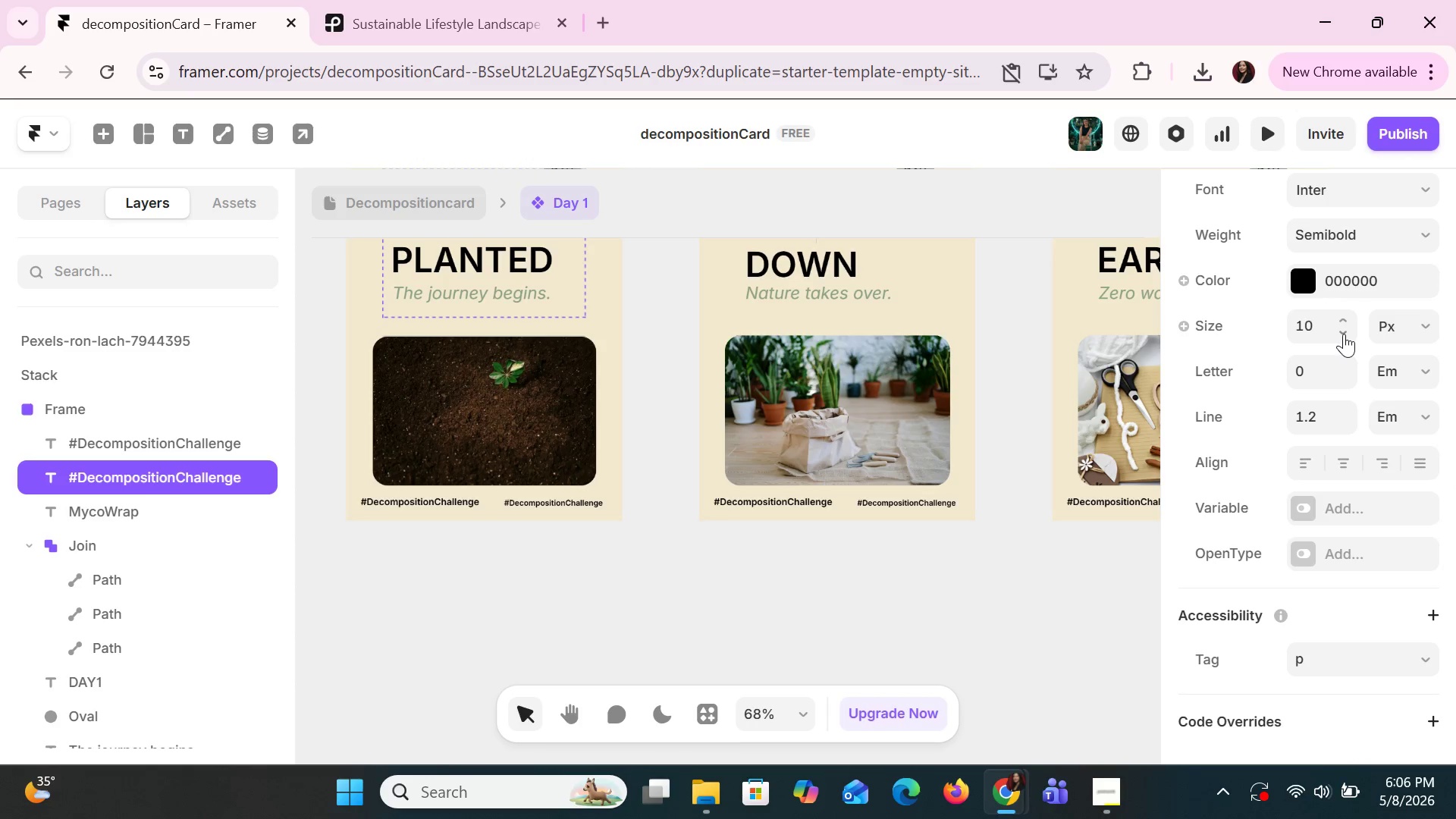 
triple_click([1344, 334])
 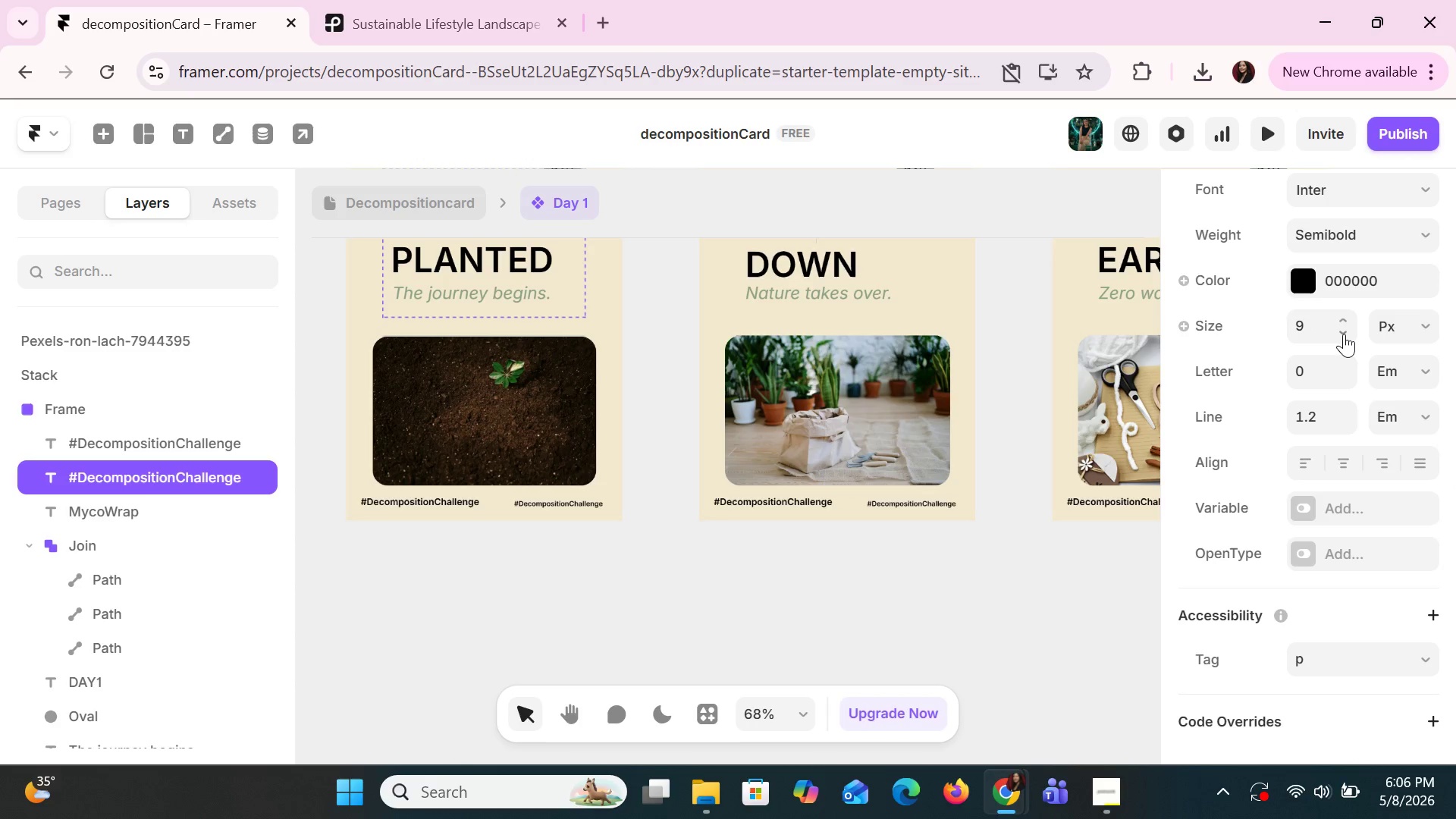 
left_click([1344, 334])
 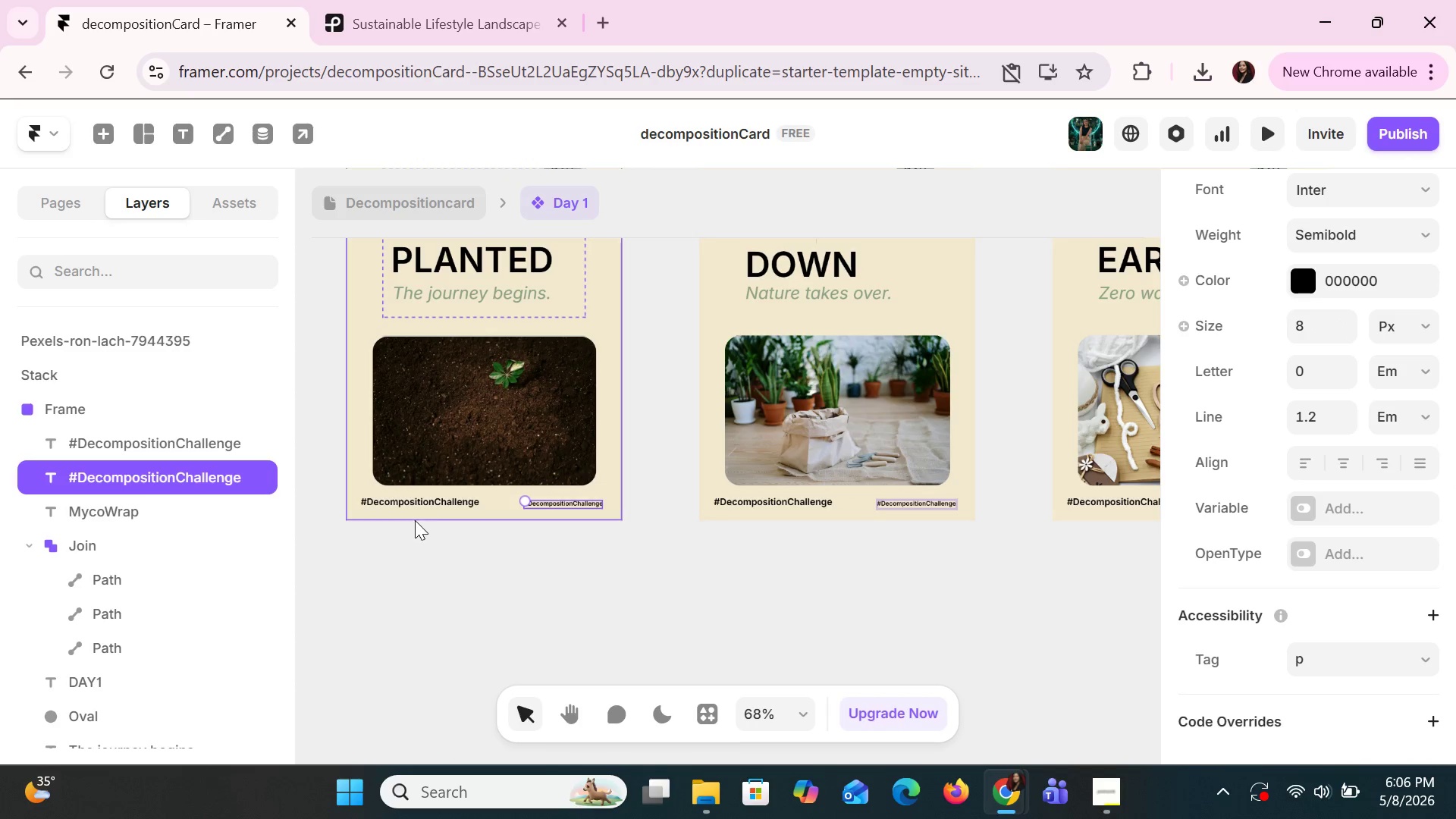 
left_click([410, 500])
 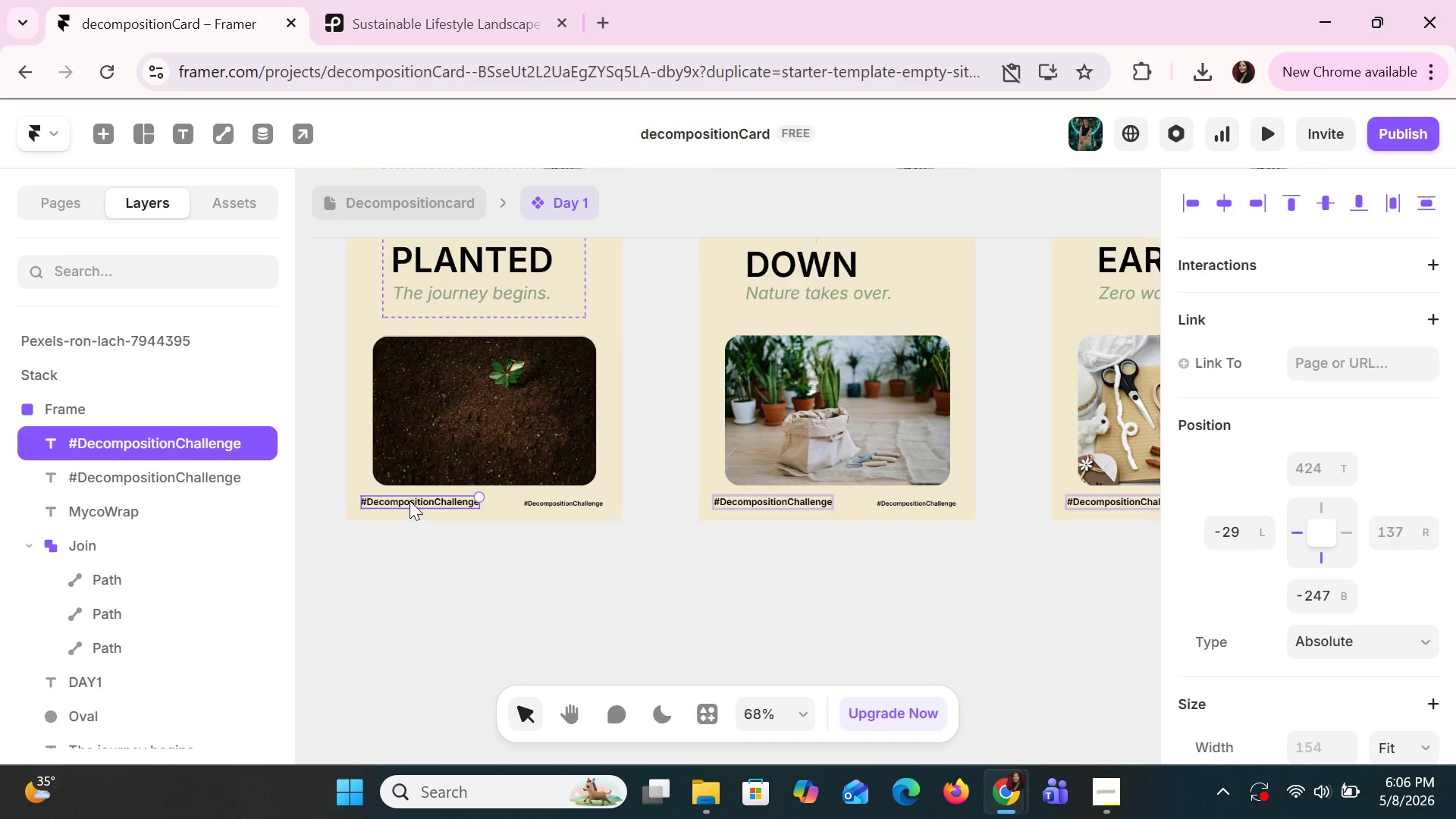 
key(ArrowRight)
 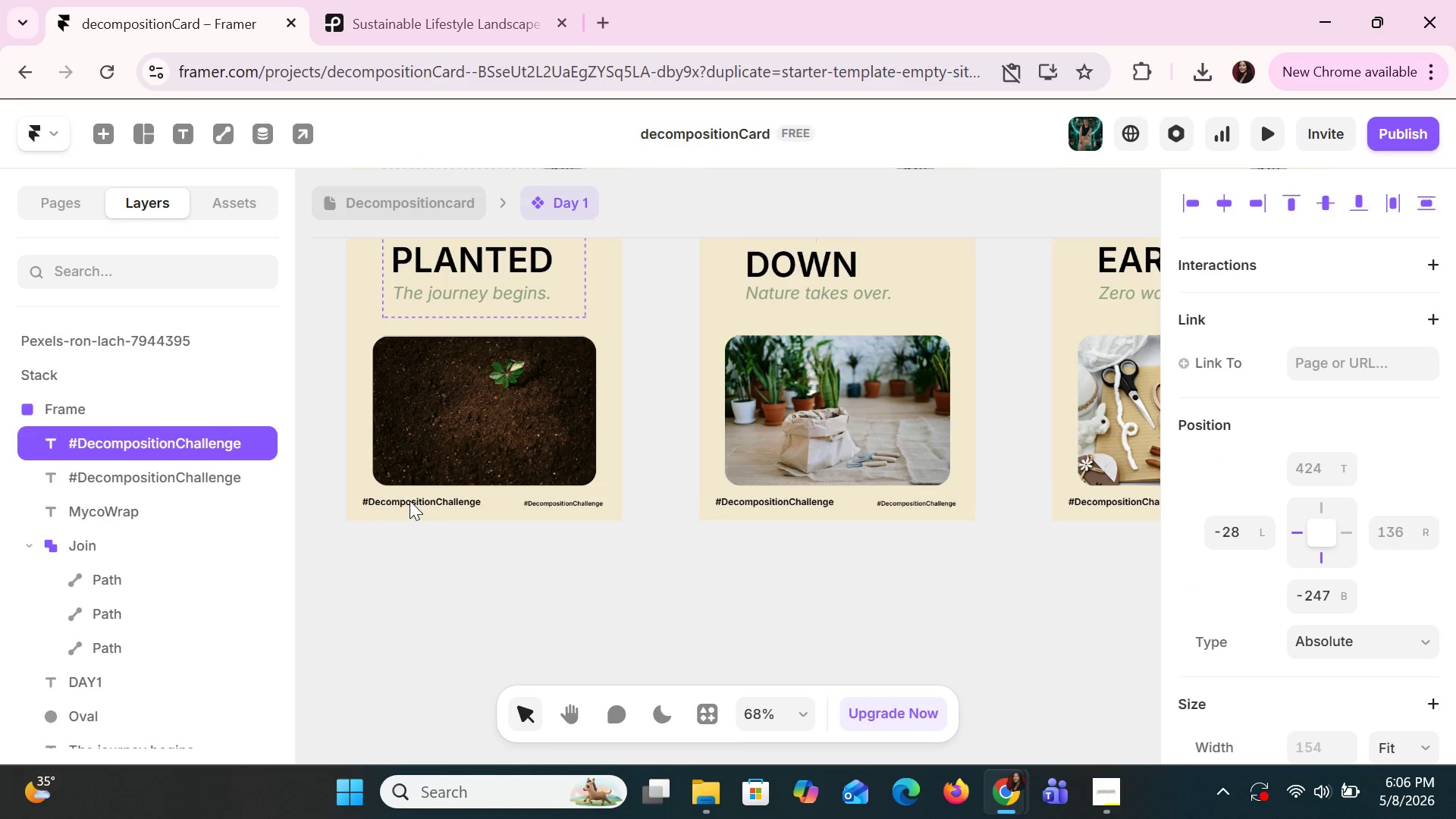 
key(ArrowRight)
 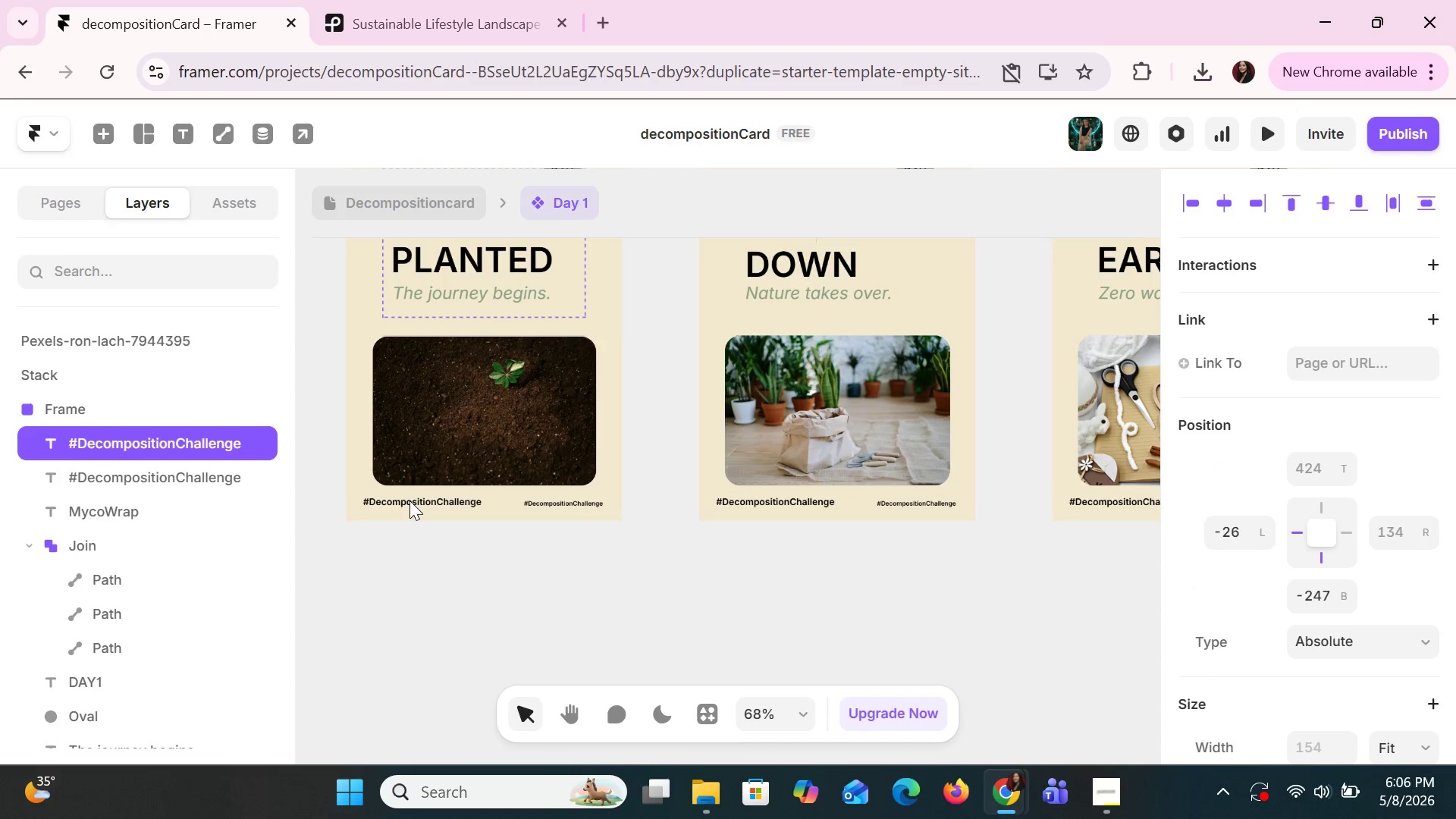 
key(ArrowRight)
 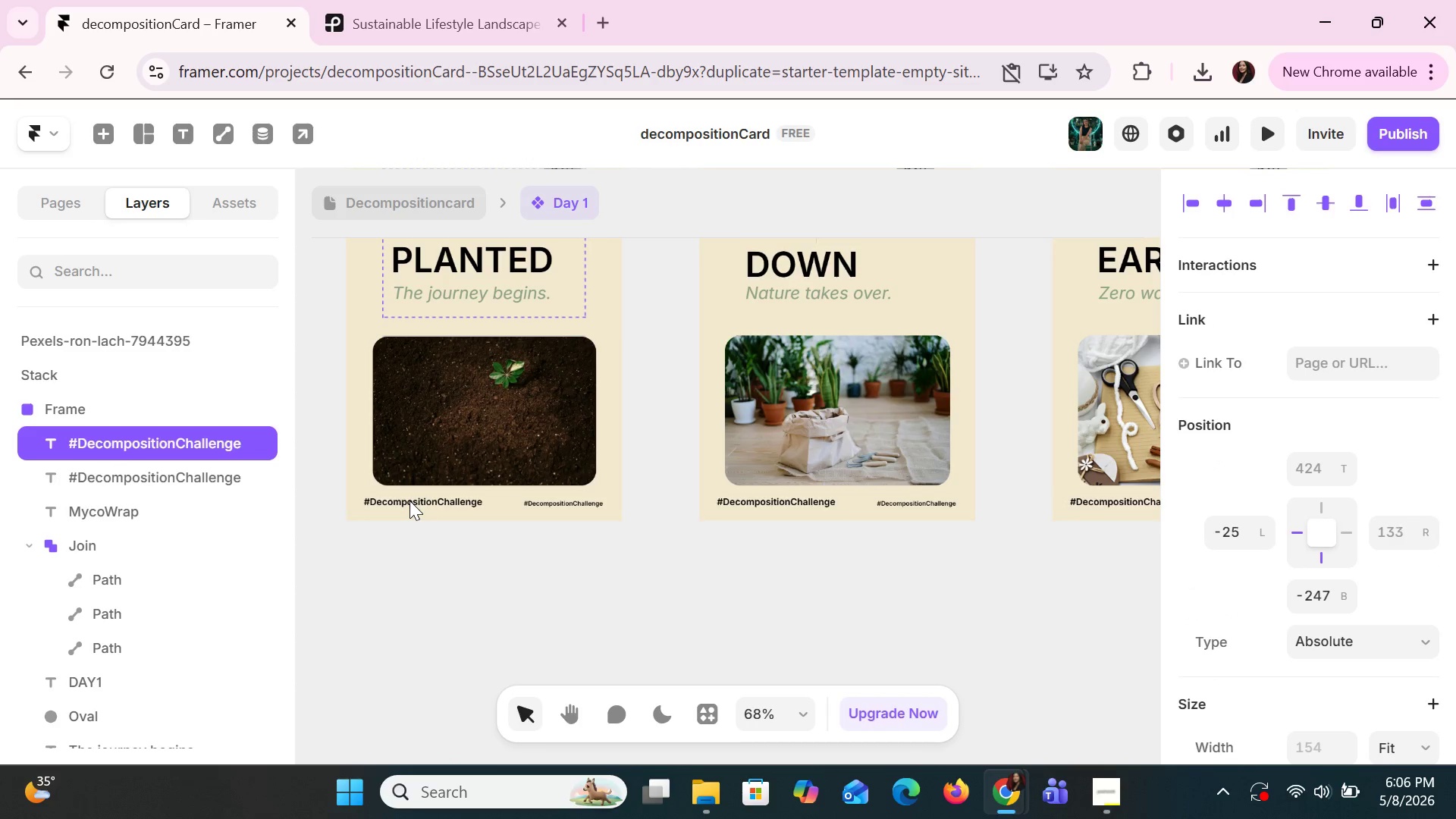 
key(ArrowRight)
 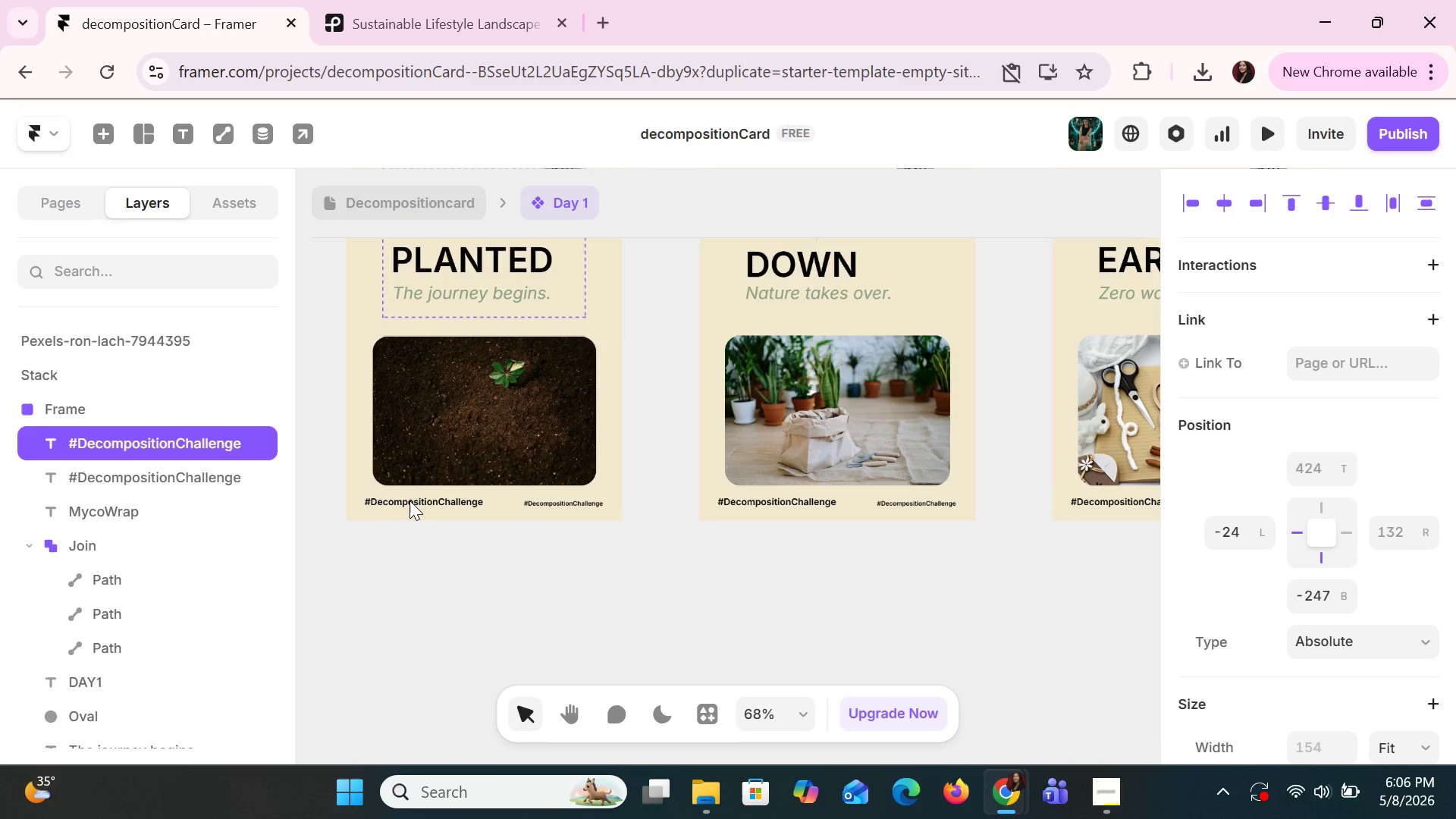 
hold_key(key=ArrowRight, duration=1.52)
 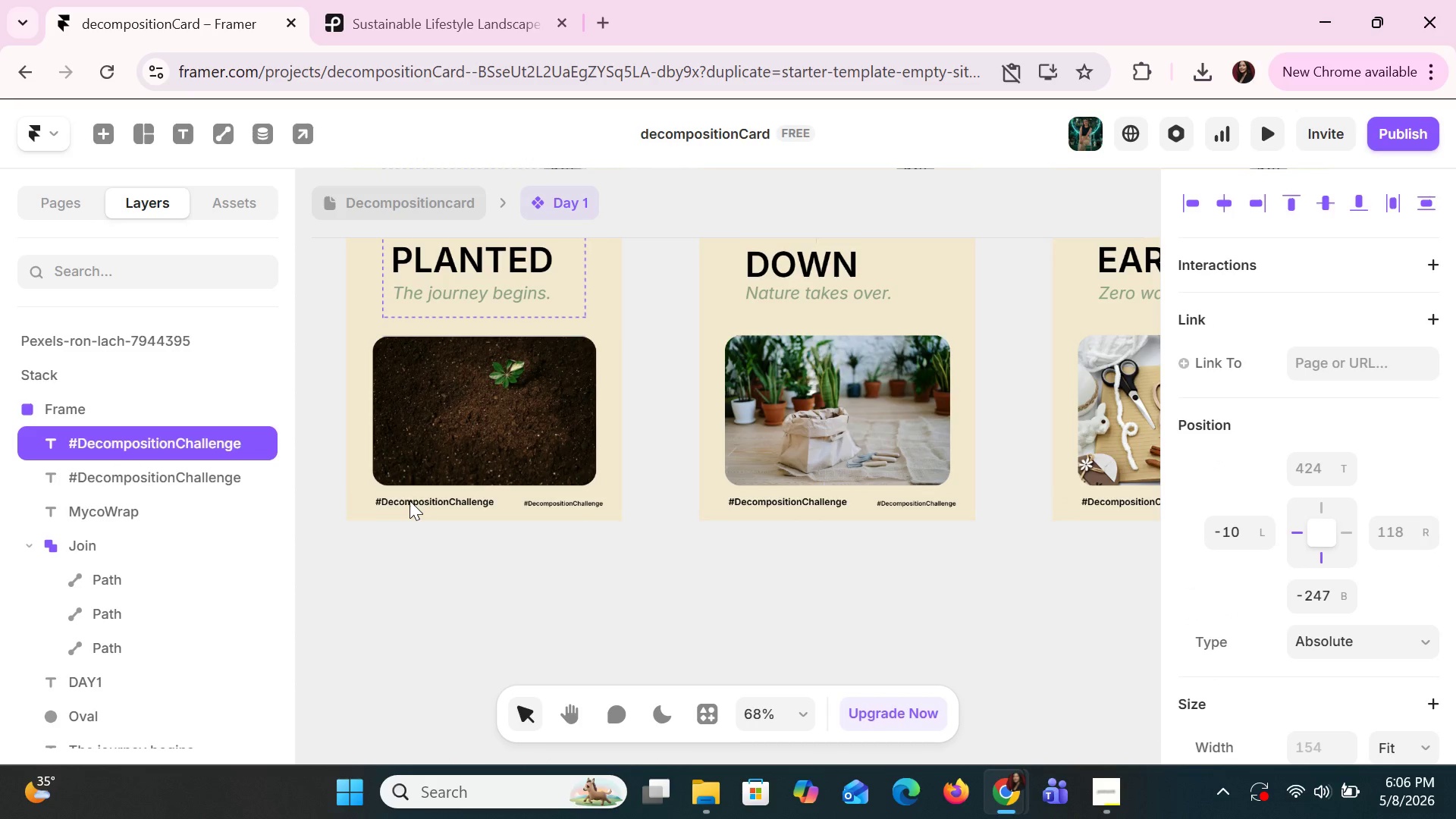 
hold_key(key=ArrowRight, duration=0.72)
 